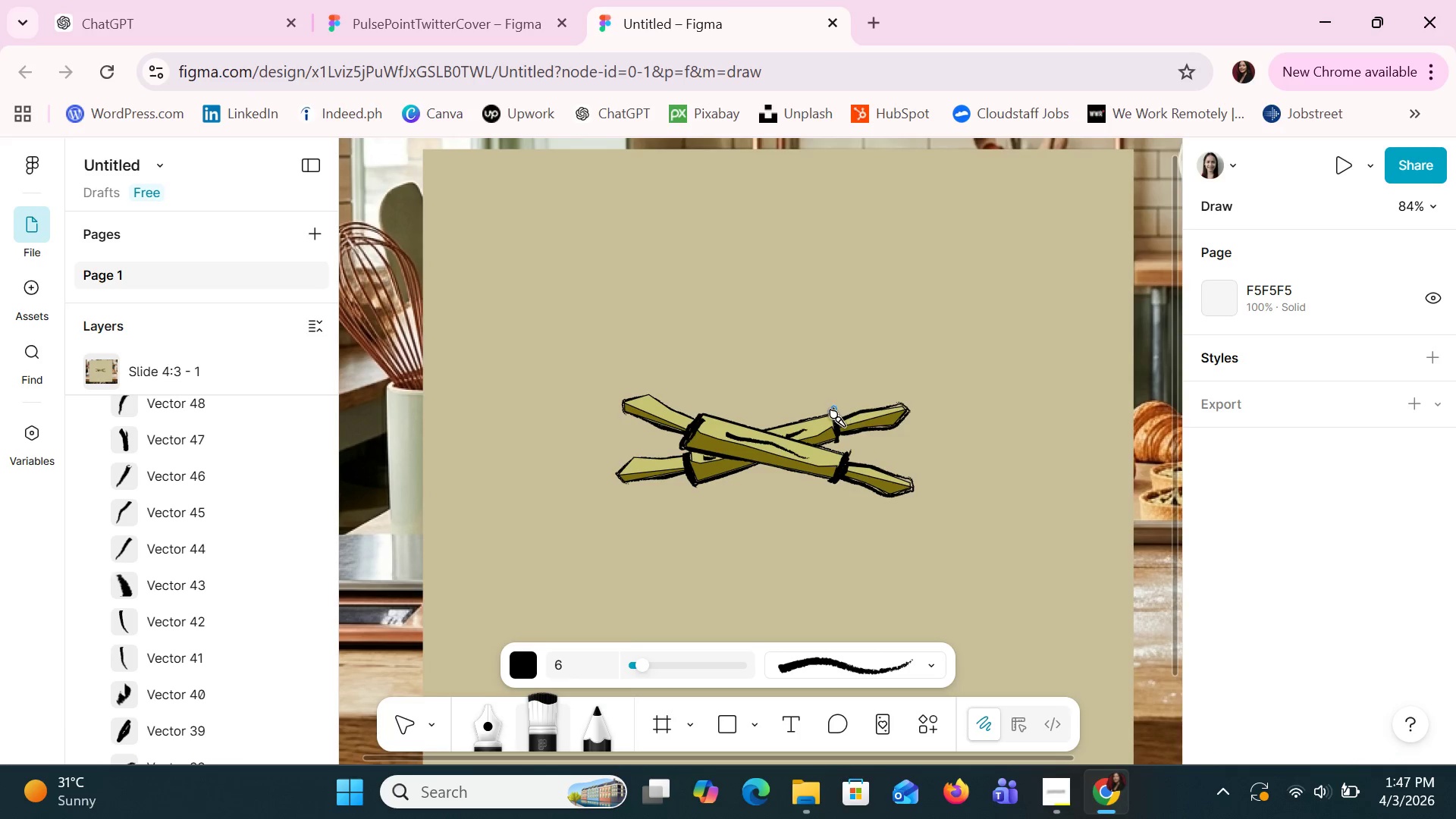 
left_click_drag(start_coordinate=[831, 413], to_coordinate=[842, 441])
 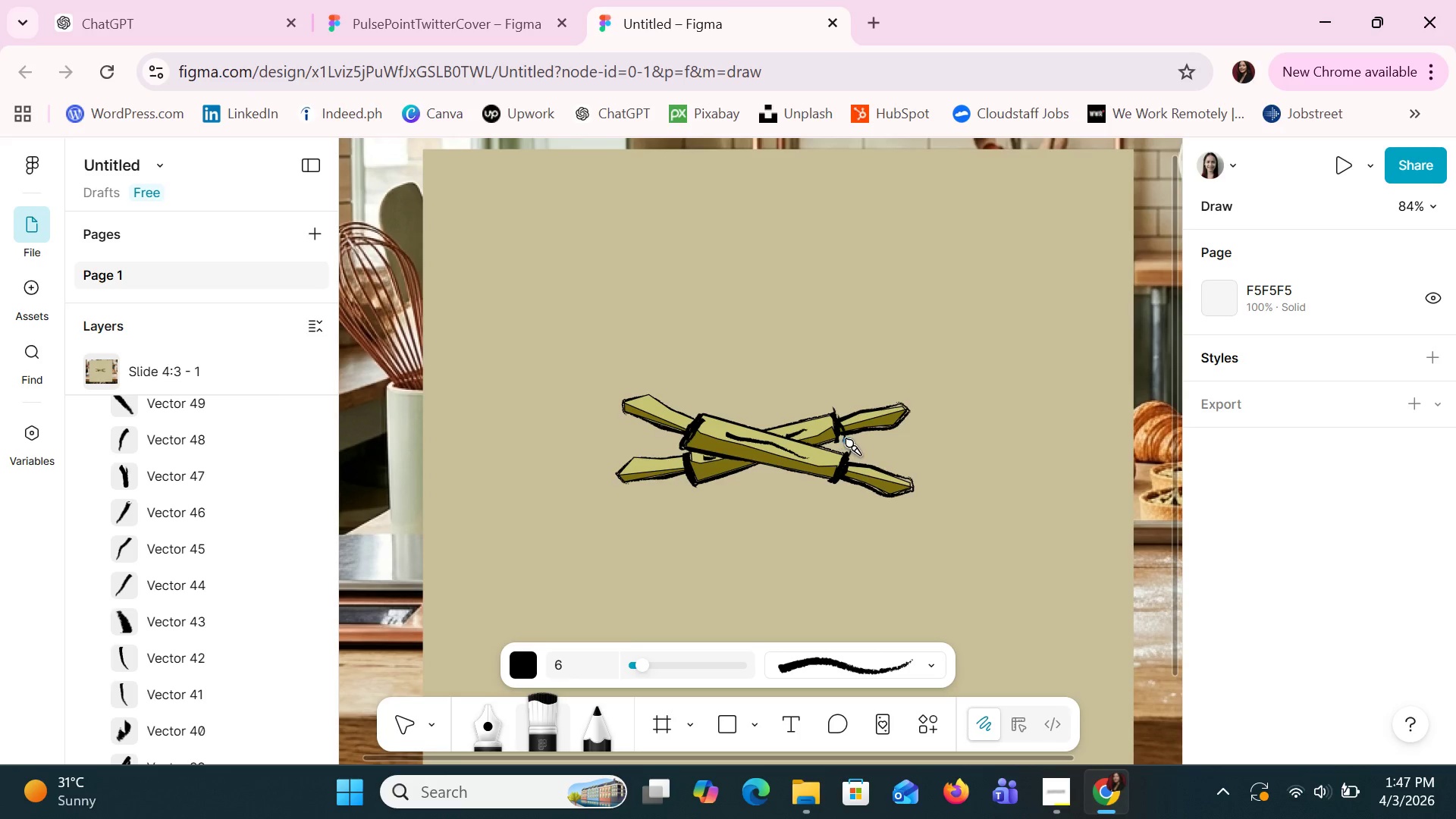 
key(Control+Z)
 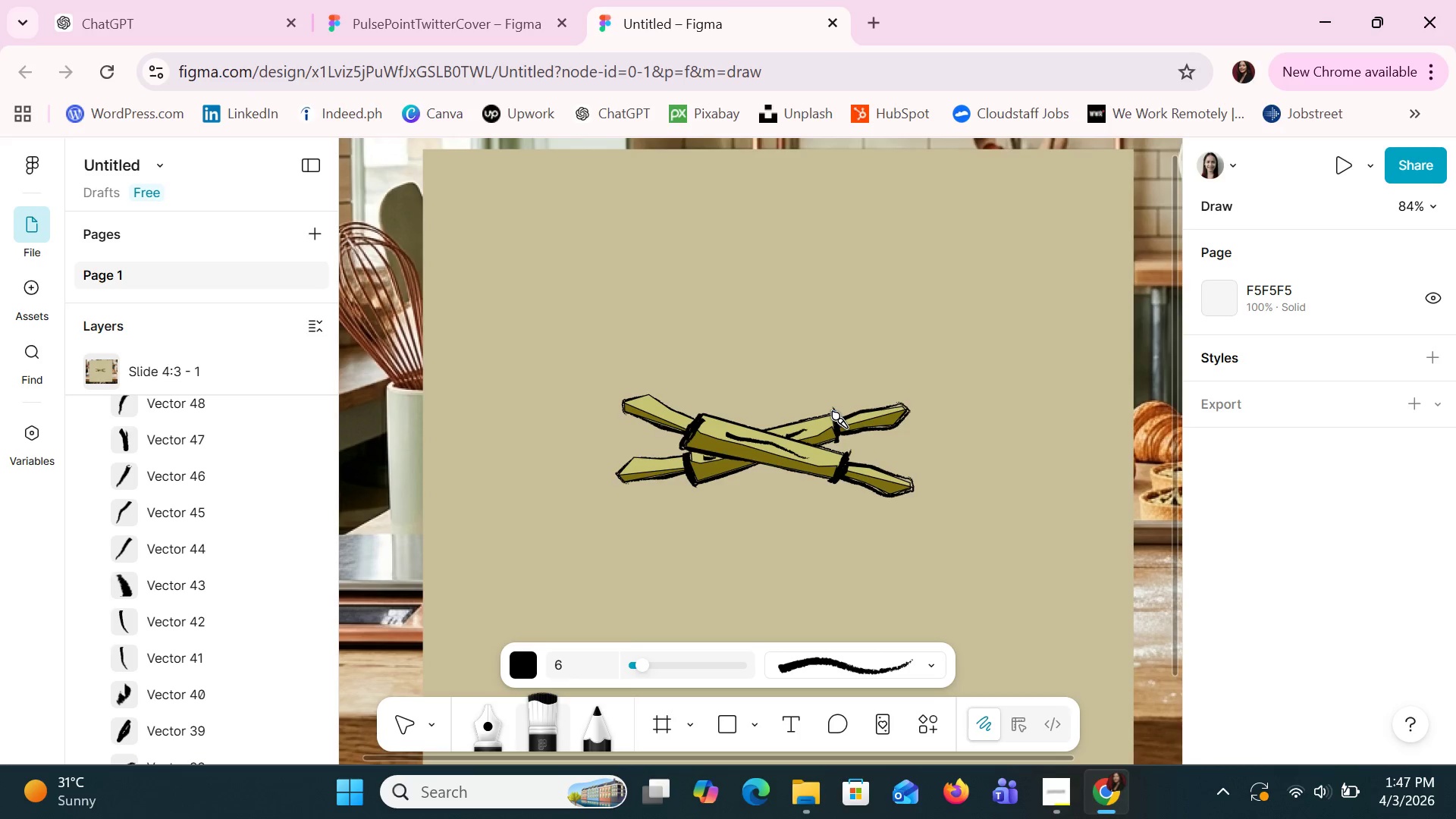 
left_click_drag(start_coordinate=[833, 410], to_coordinate=[839, 439])
 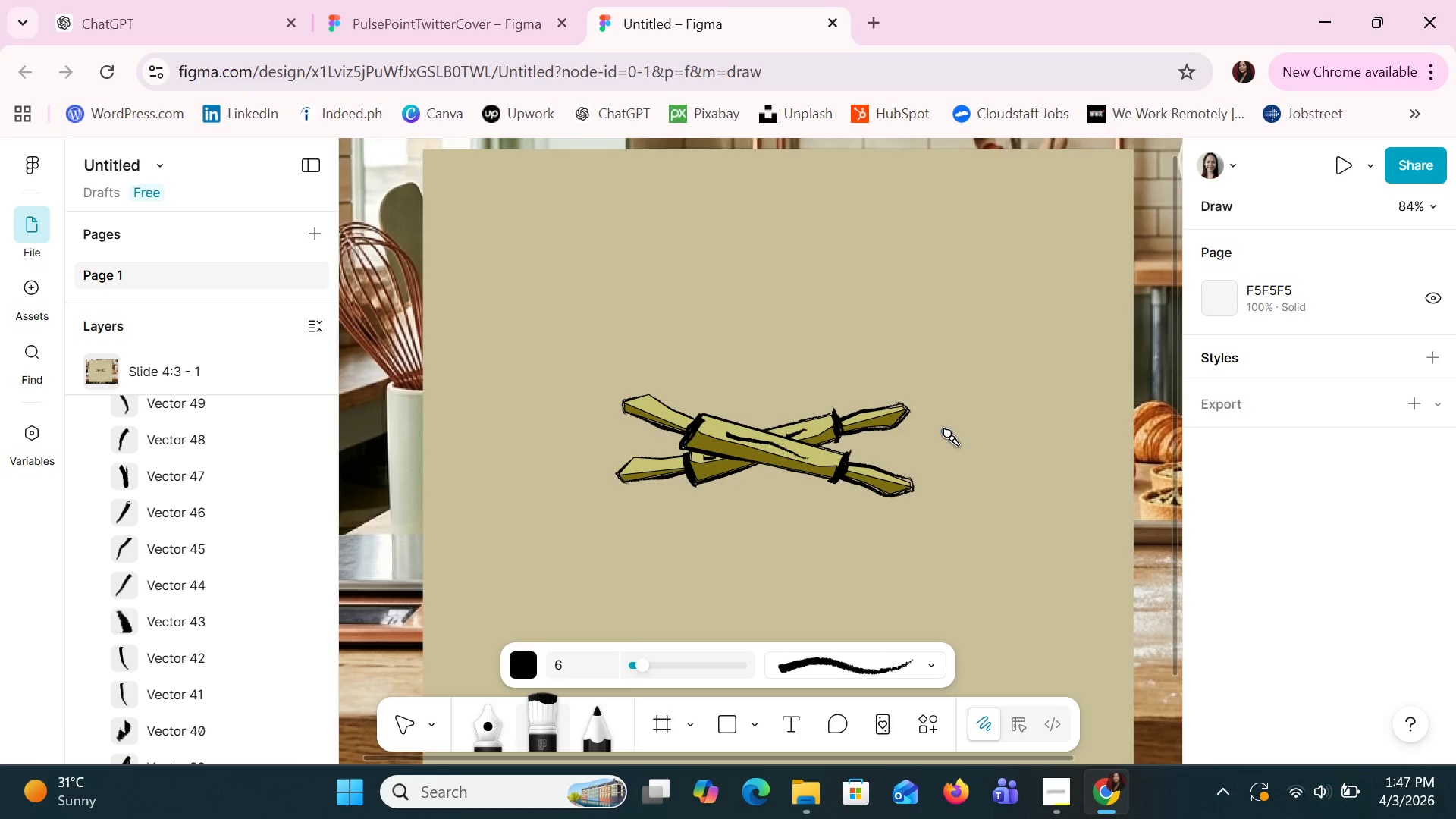 
hold_key(key=ControlLeft, duration=1.5)
hold_key(key=ControlLeft, duration=0.73)
scroll: coordinate [968, 451], scroll_direction: up, amount: 8.0
 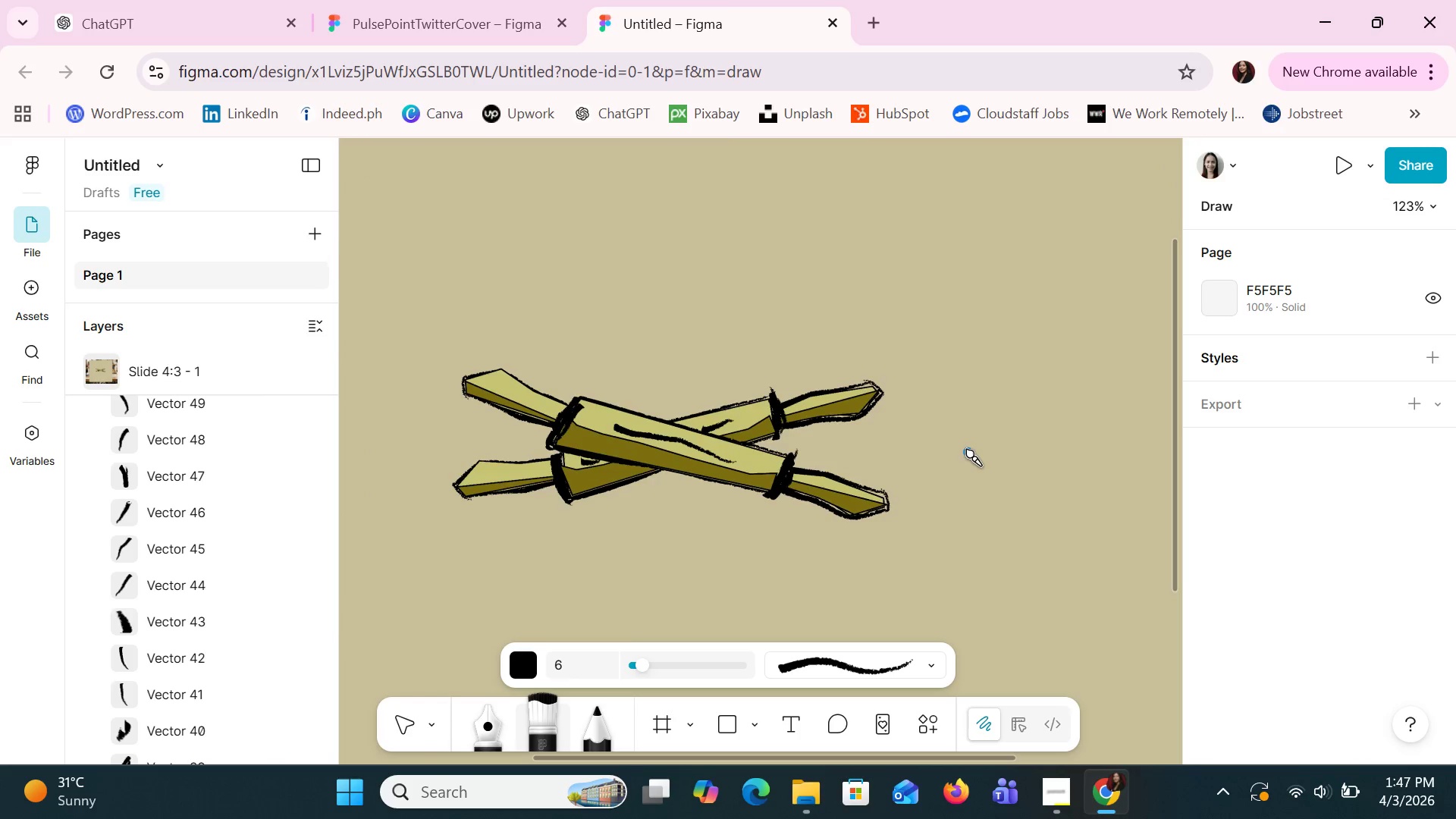 
left_click_drag(start_coordinate=[831, 374], to_coordinate=[864, 410])
 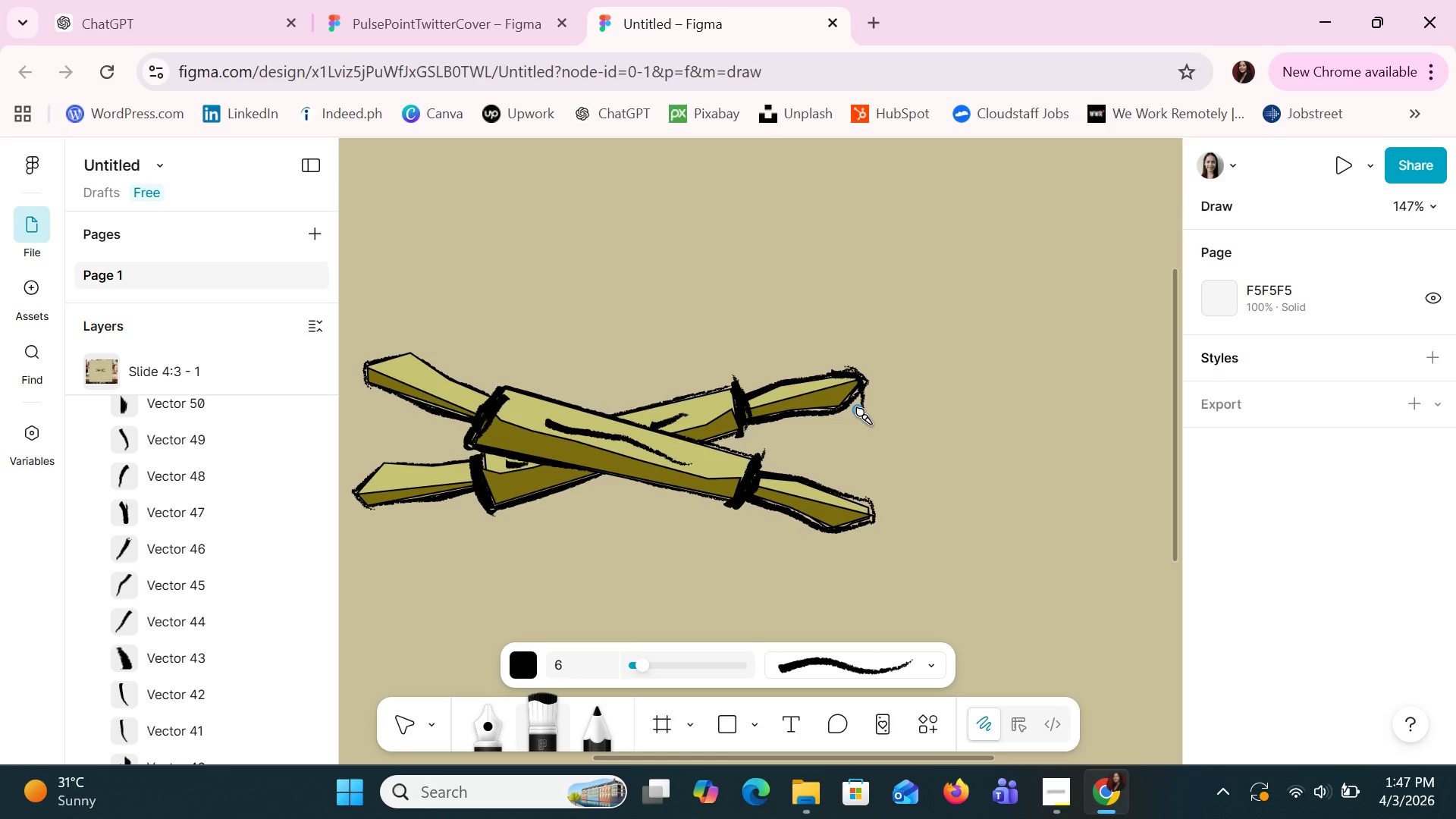 
key(Control+Z)
 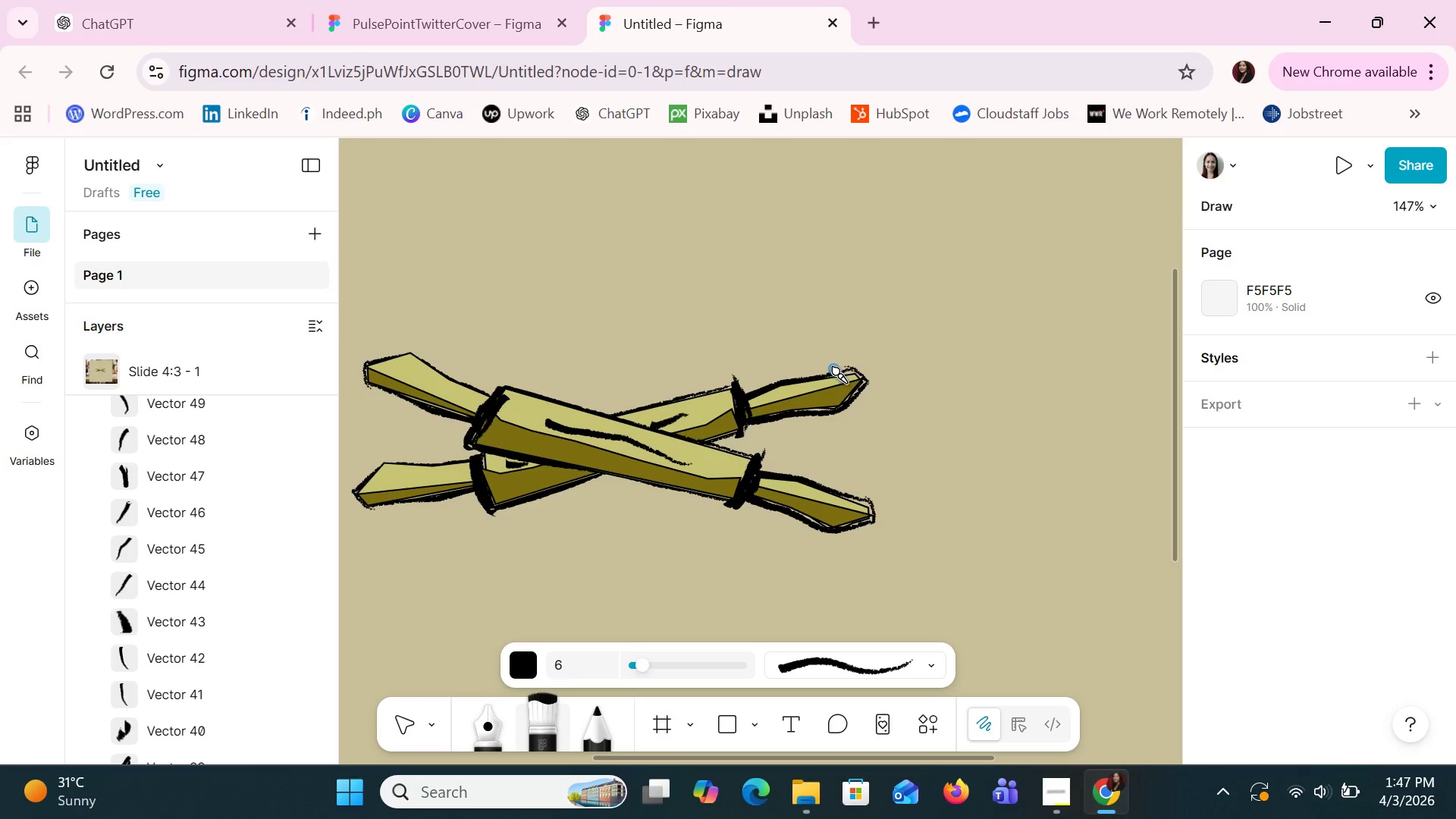 
left_click([833, 369])
 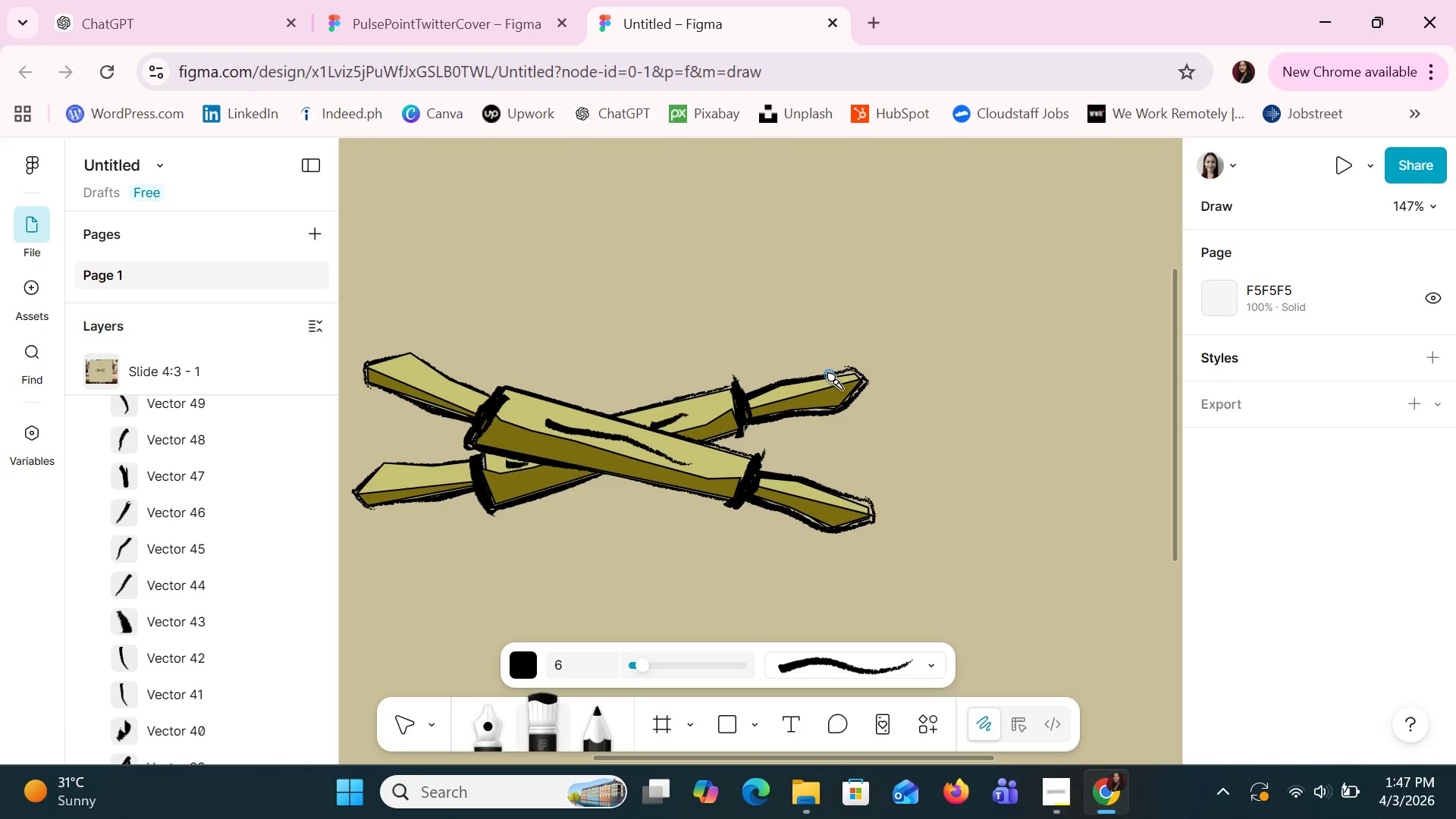 
left_click_drag(start_coordinate=[829, 375], to_coordinate=[859, 400])
 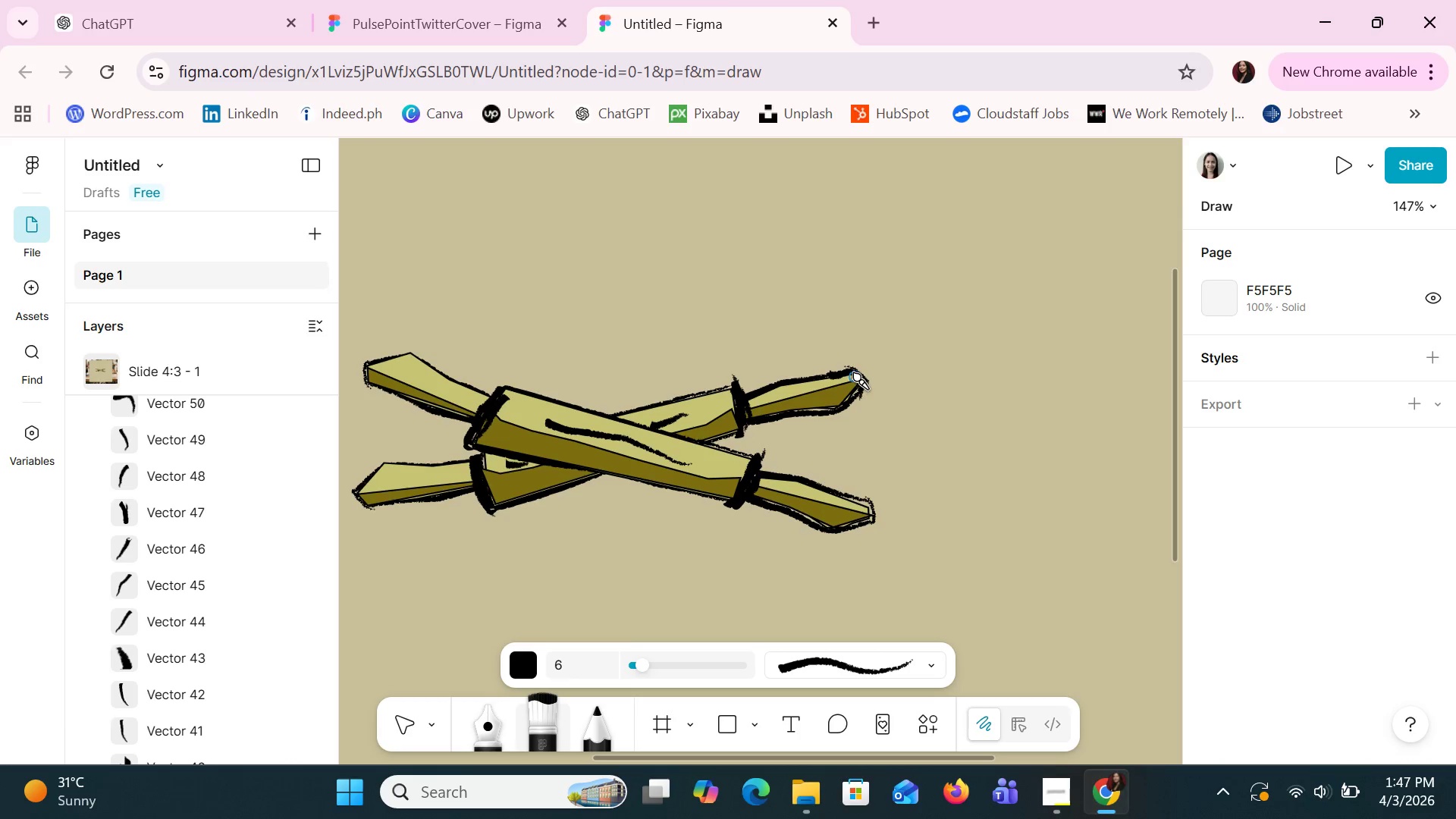 
left_click_drag(start_coordinate=[855, 373], to_coordinate=[852, 398])
 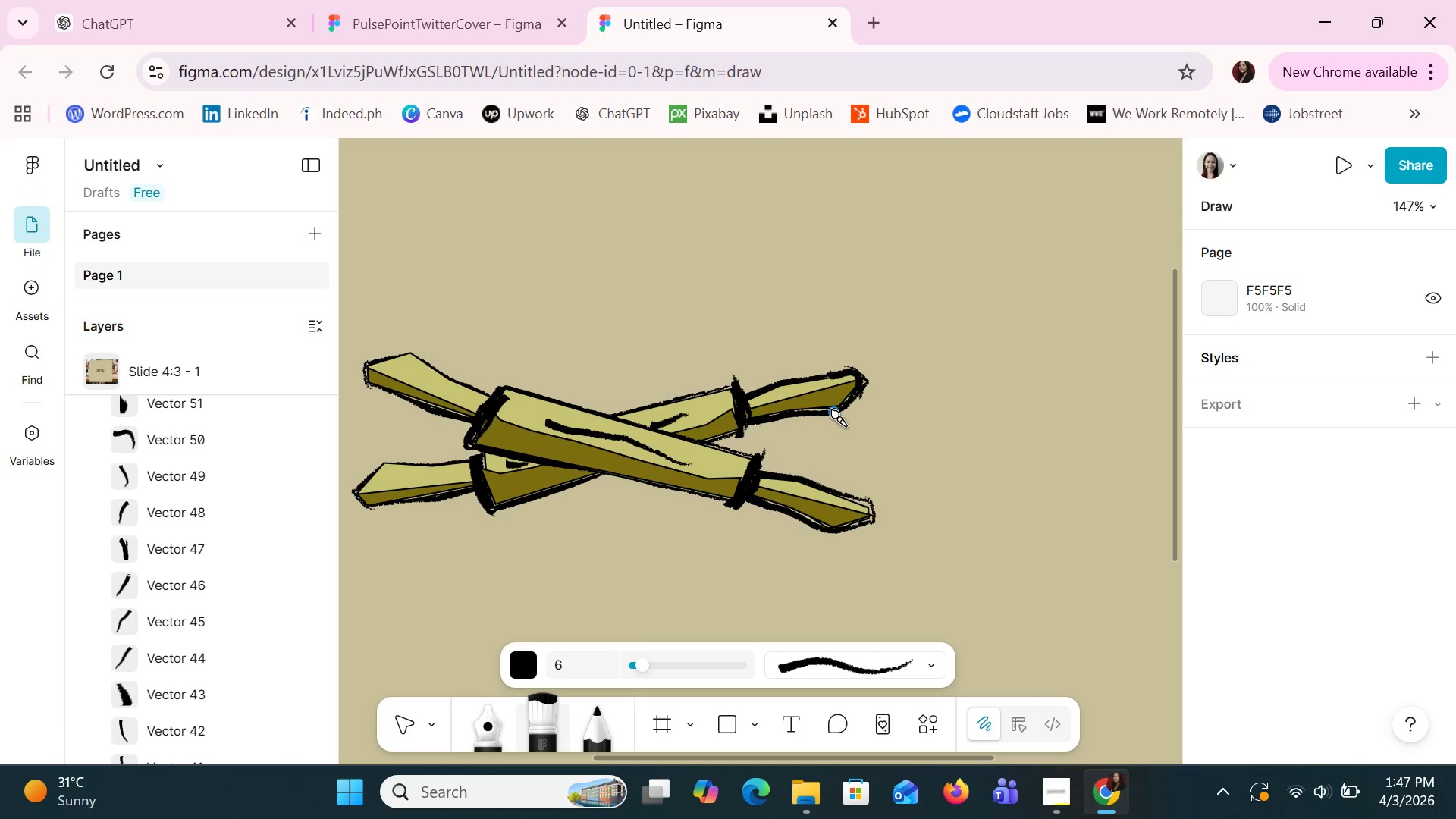 
left_click_drag(start_coordinate=[833, 412], to_coordinate=[856, 384])
 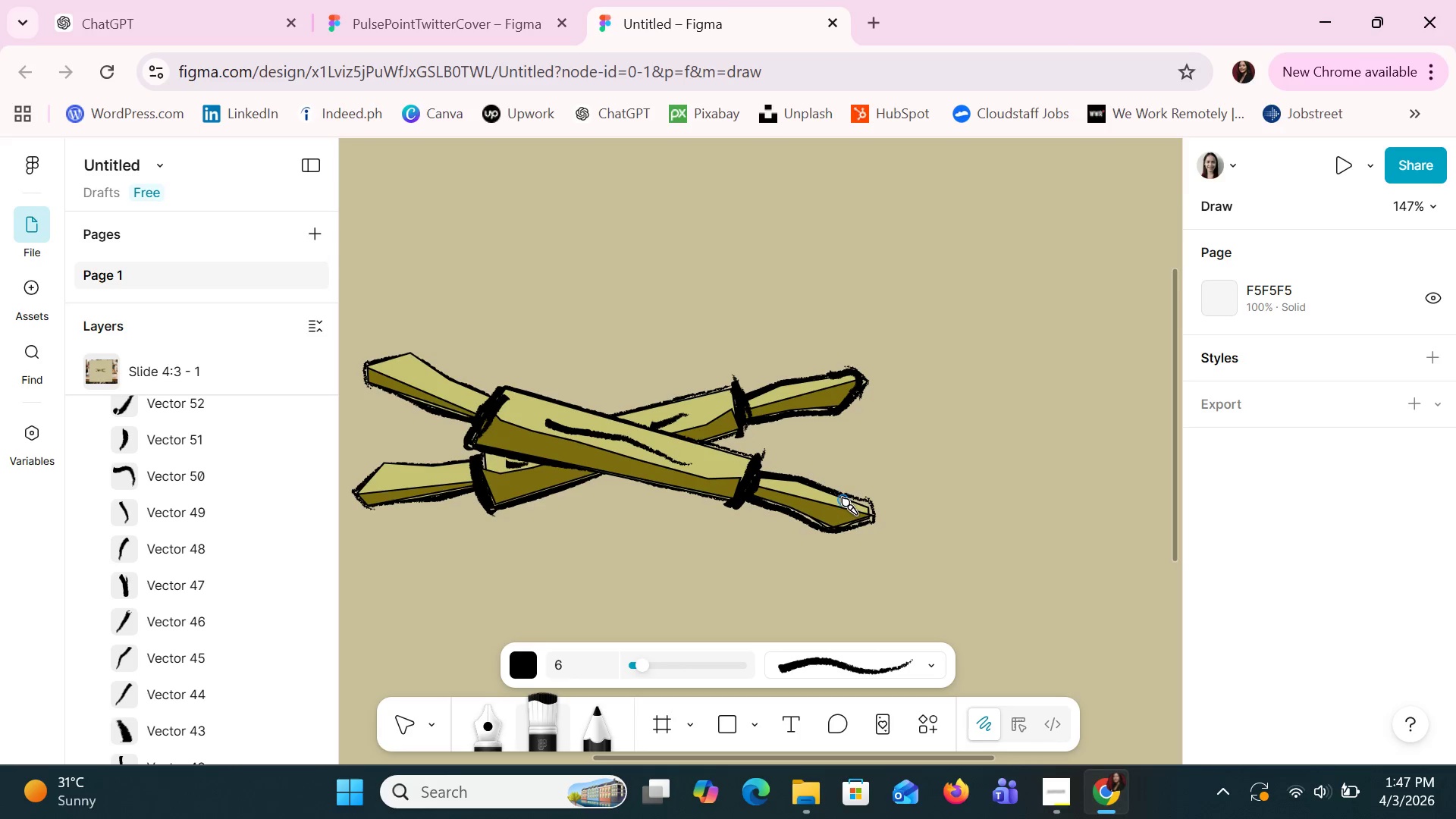 
left_click_drag(start_coordinate=[843, 498], to_coordinate=[864, 515])
 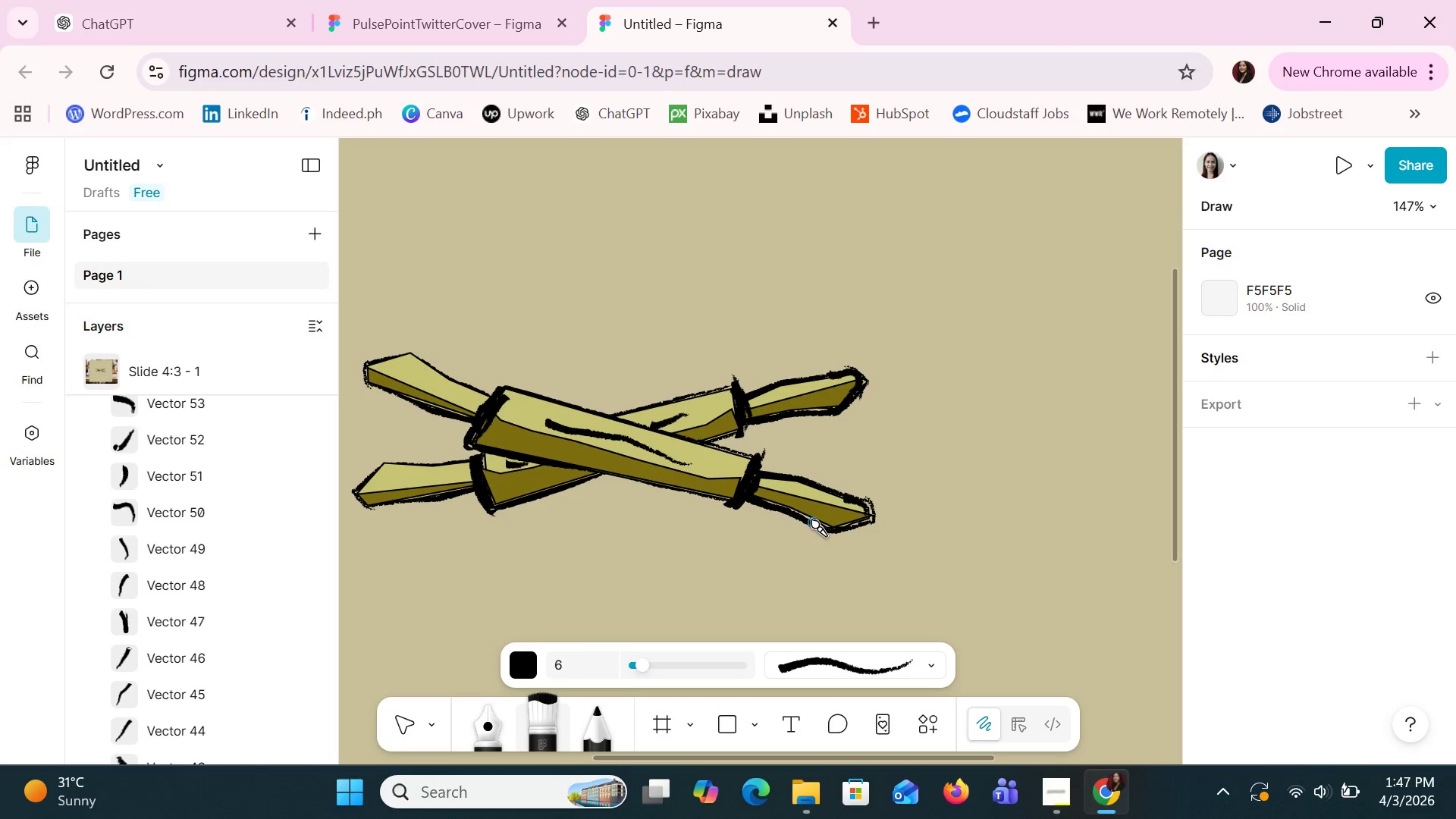 
left_click_drag(start_coordinate=[813, 521], to_coordinate=[864, 518])
 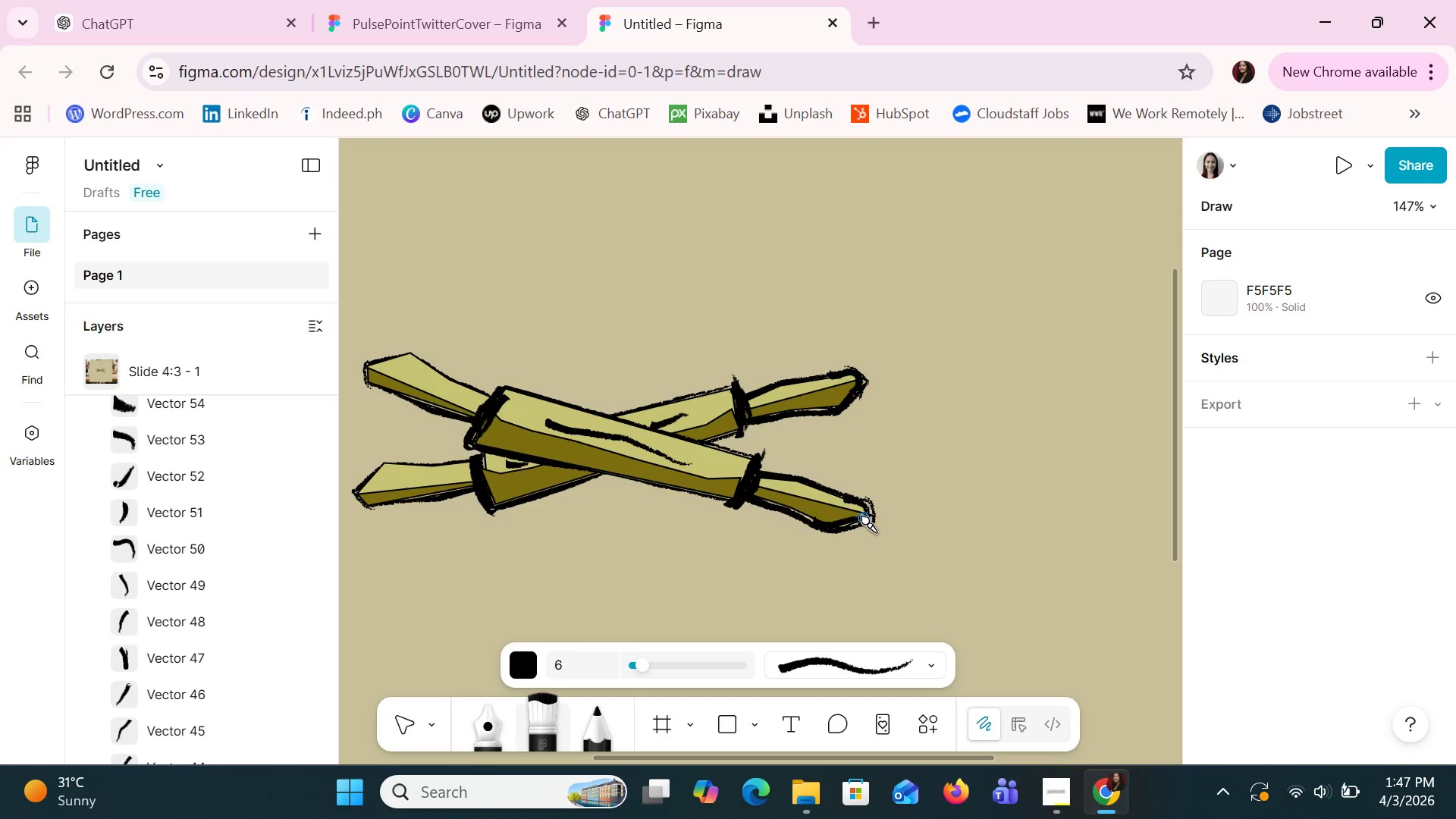 
left_click_drag(start_coordinate=[864, 518], to_coordinate=[855, 497])
 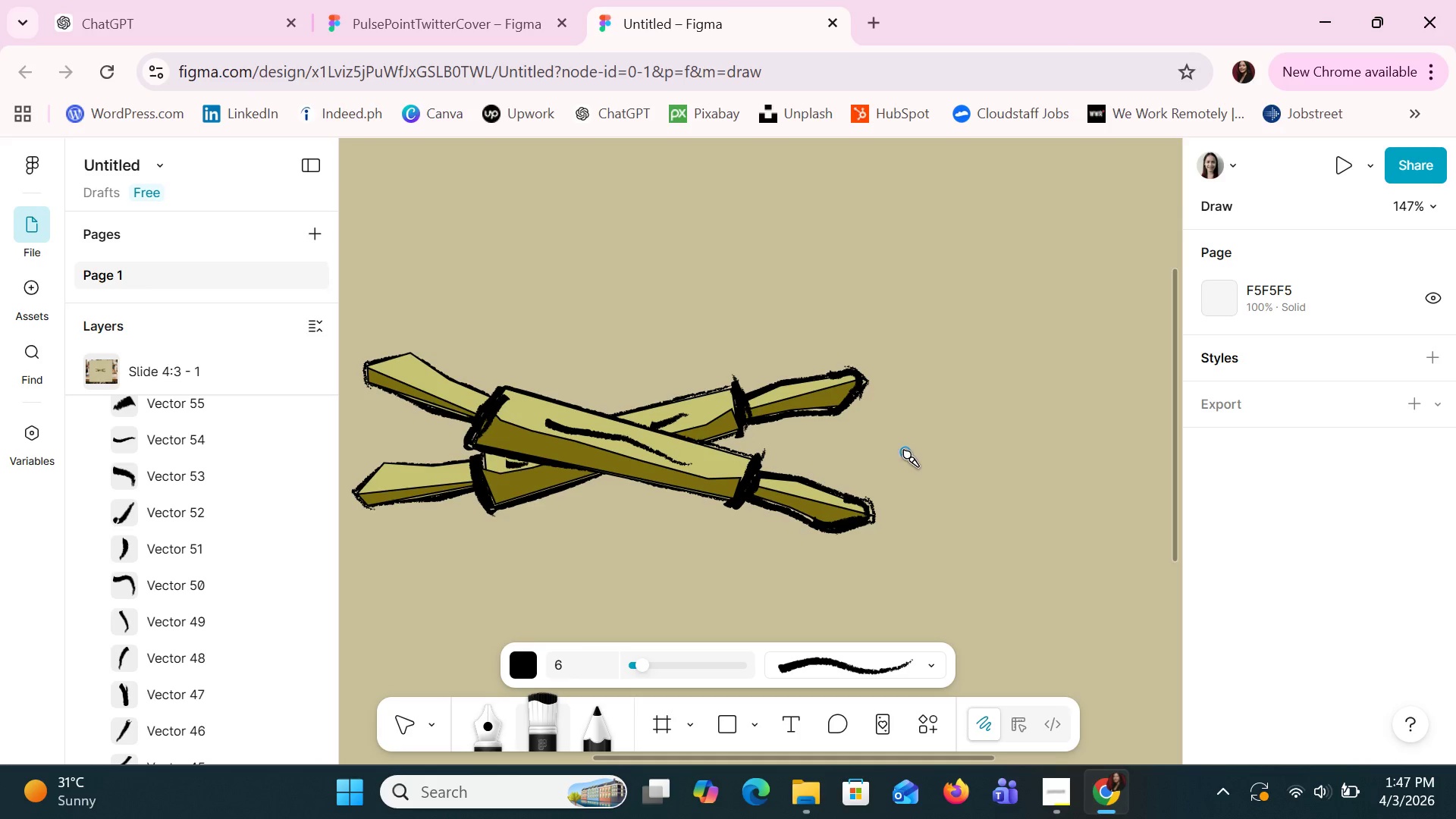 
hold_key(key=ControlLeft, duration=1.52)
scroll: coordinate [905, 450], scroll_direction: down, amount: 4.0
 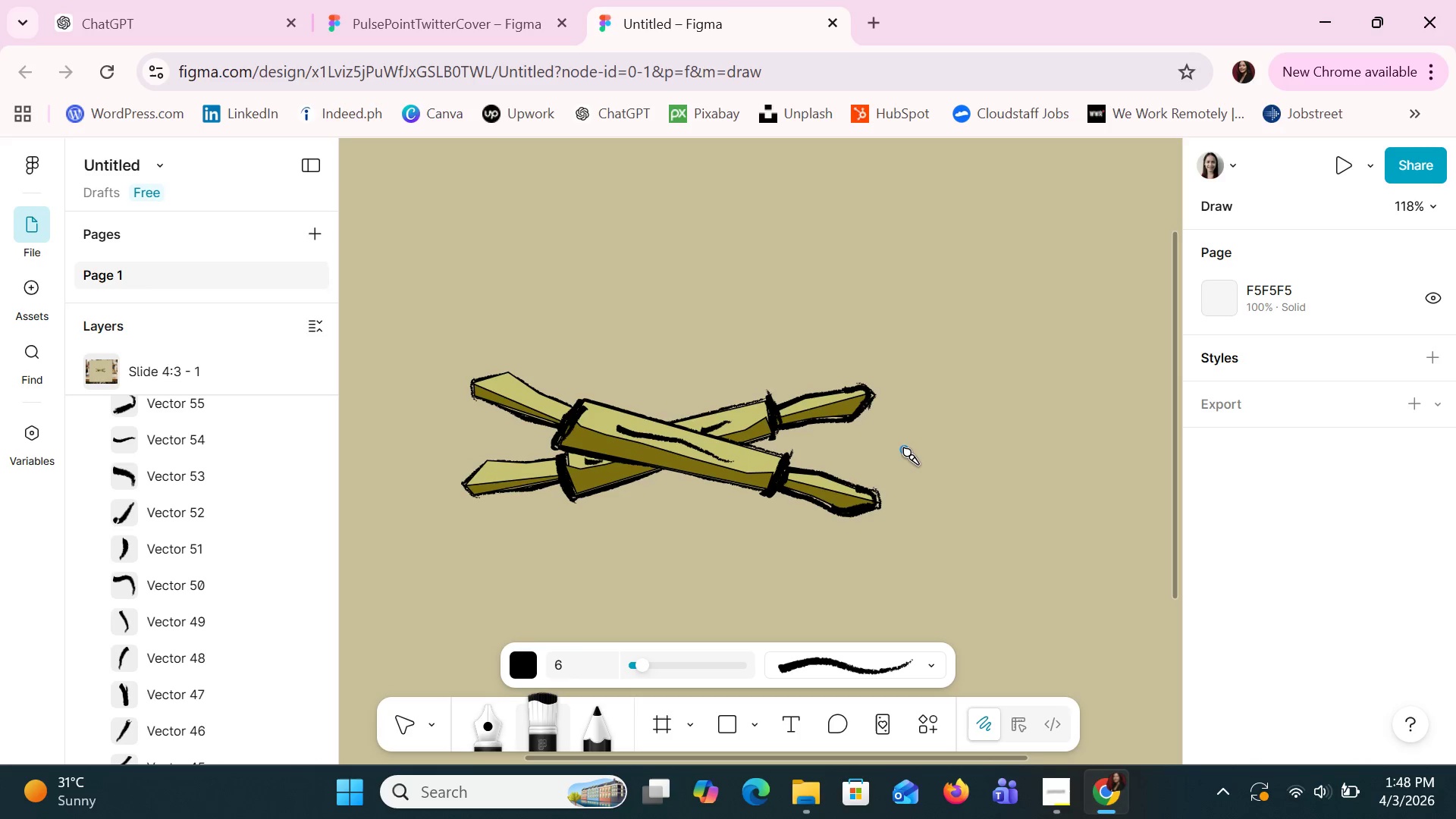 
hold_key(key=ControlLeft, duration=0.38)
 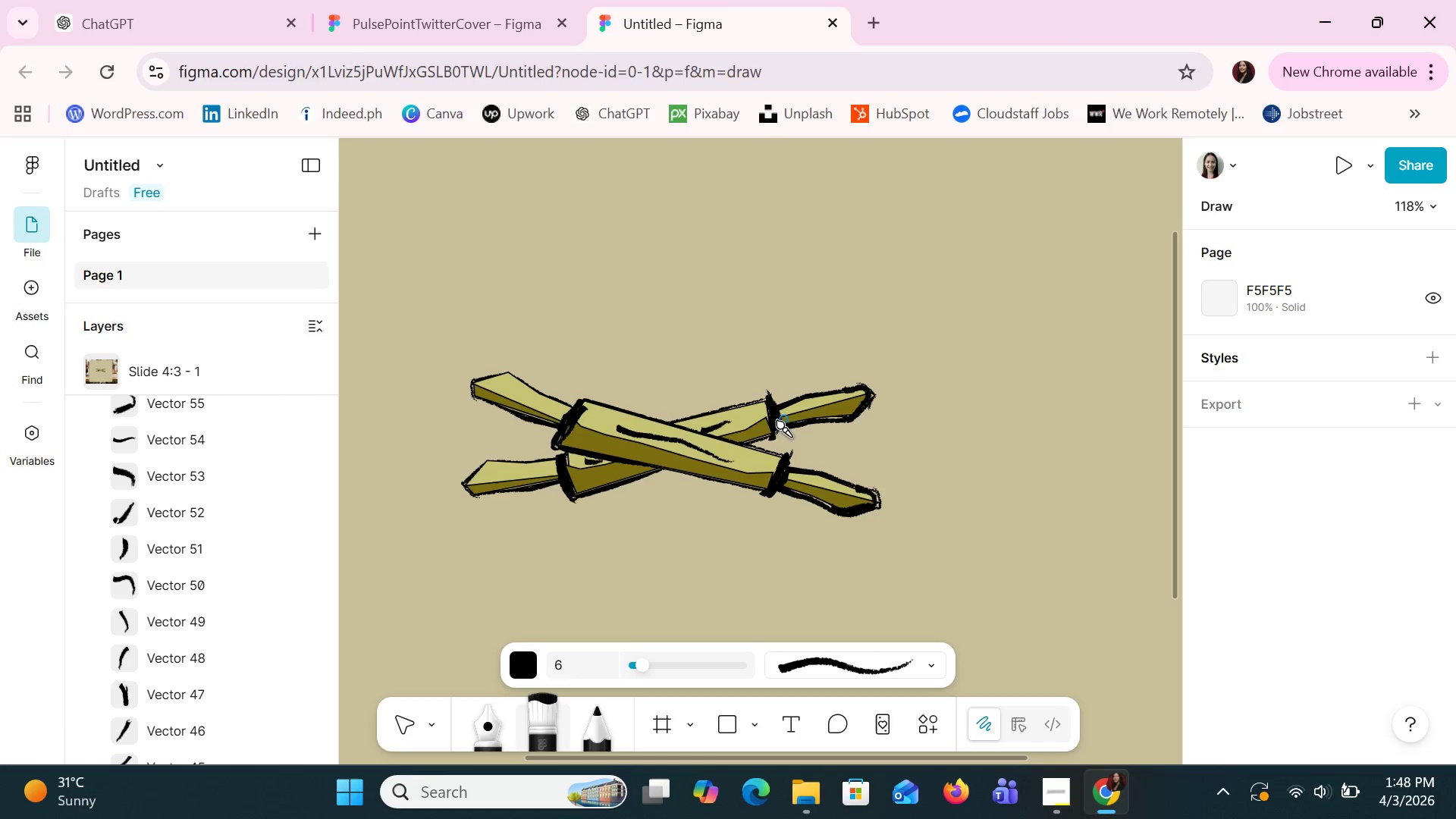 
hold_key(key=ControlLeft, duration=1.52)
hold_key(key=ControlLeft, duration=0.78)
scroll: coordinate [492, 497], scroll_direction: up, amount: 12.0
 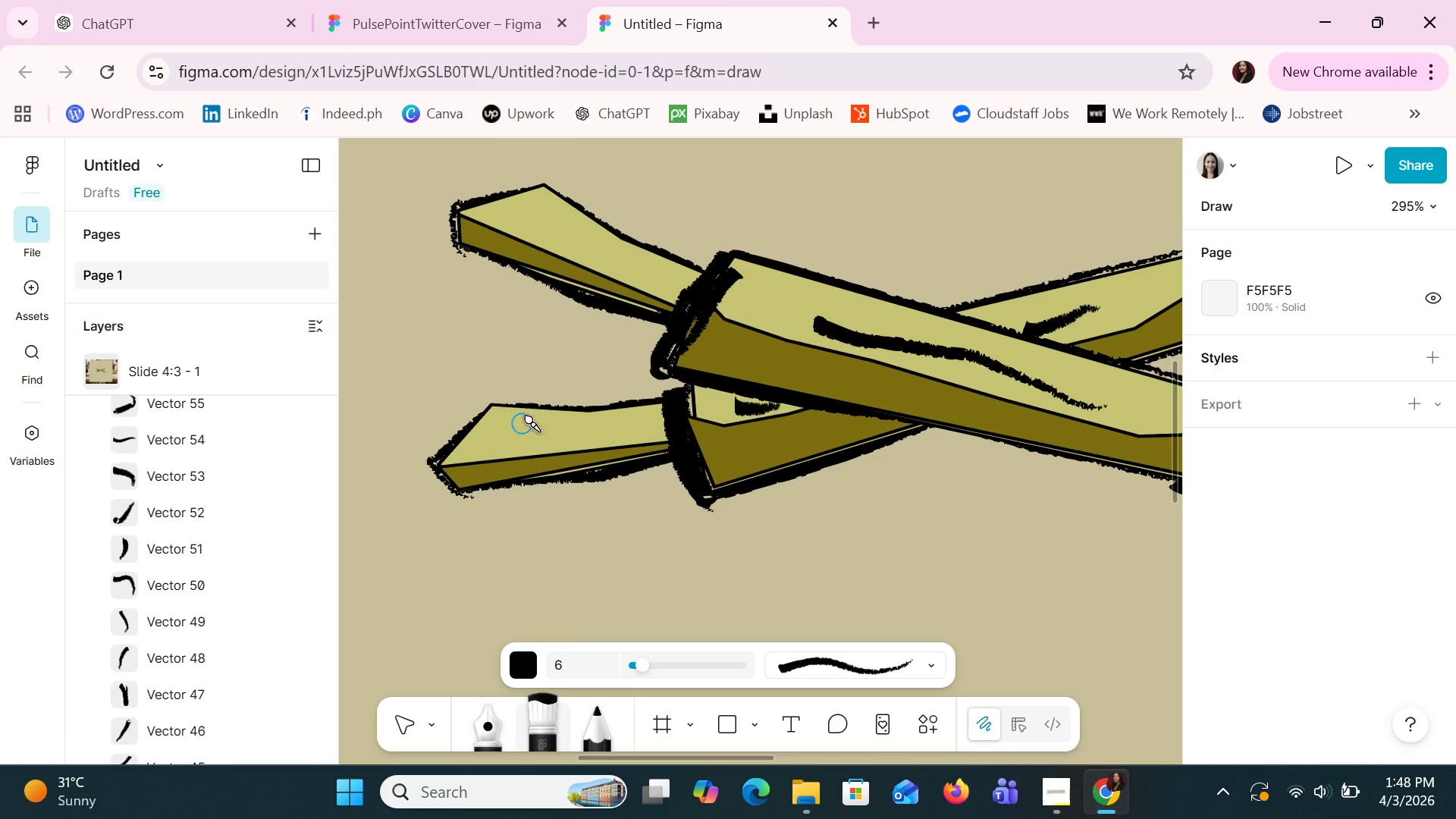 
left_click_drag(start_coordinate=[495, 409], to_coordinate=[501, 479])
 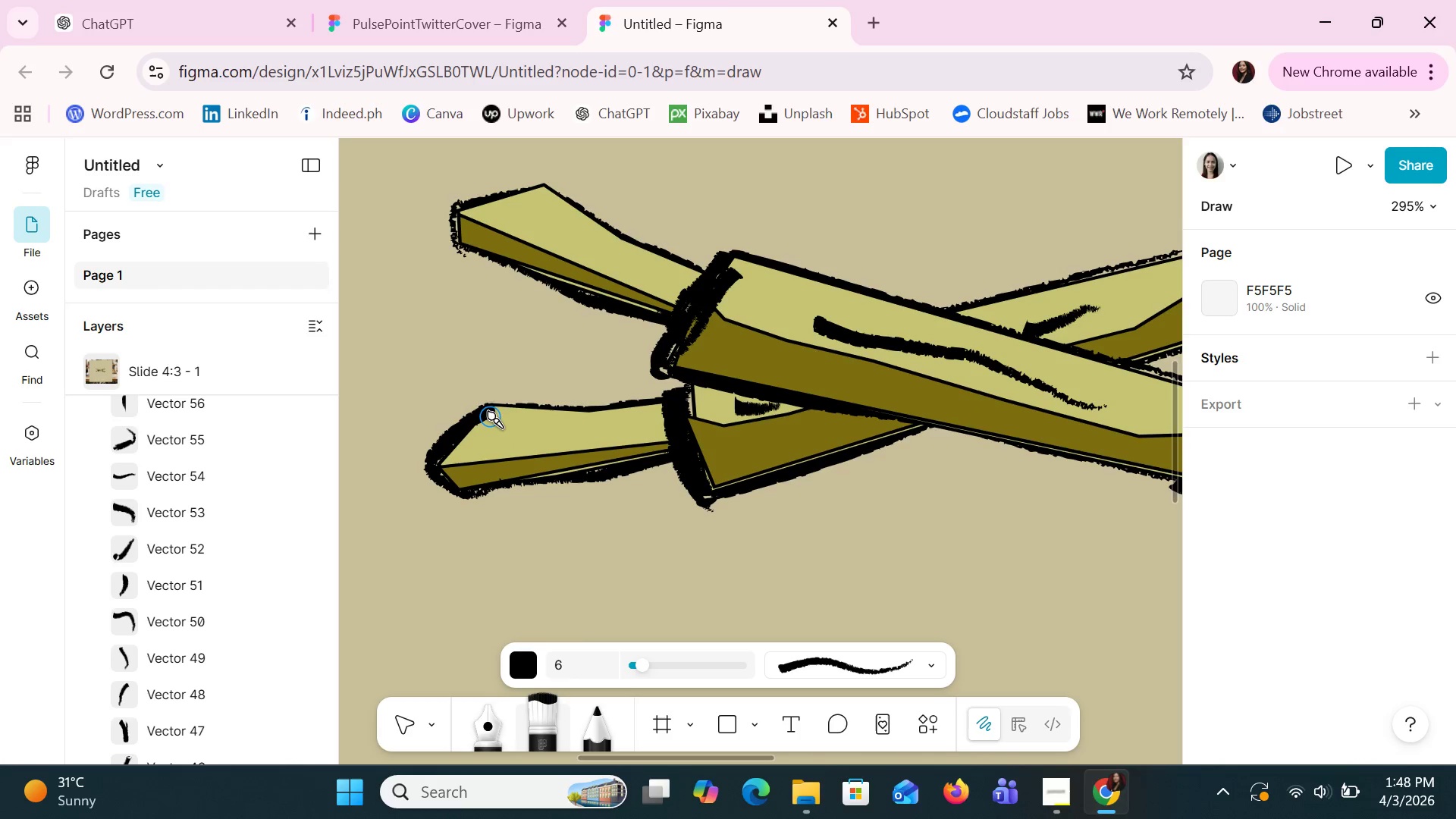 
left_click_drag(start_coordinate=[488, 407], to_coordinate=[535, 406])
 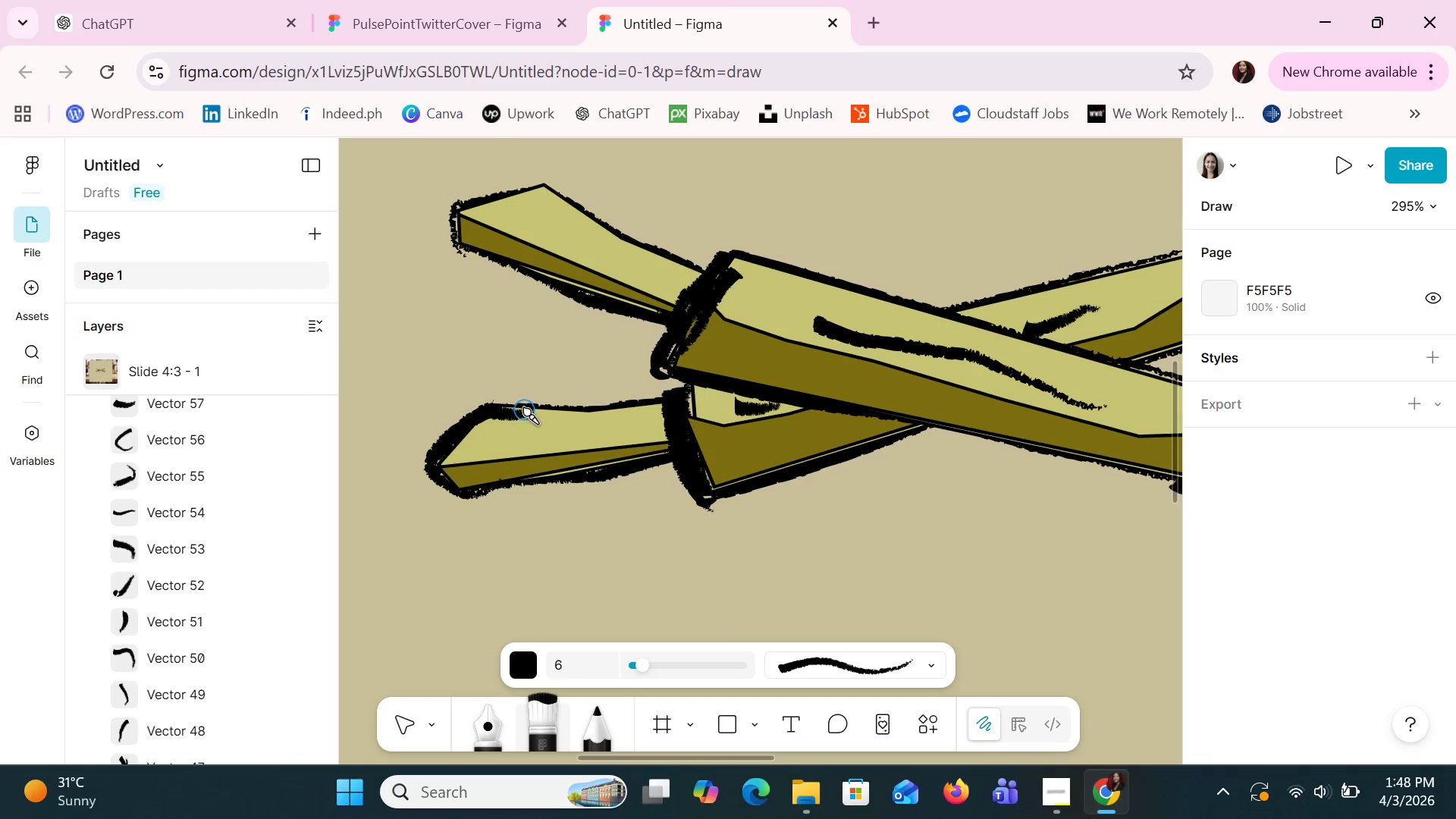 
left_click_drag(start_coordinate=[525, 410], to_coordinate=[512, 410])
 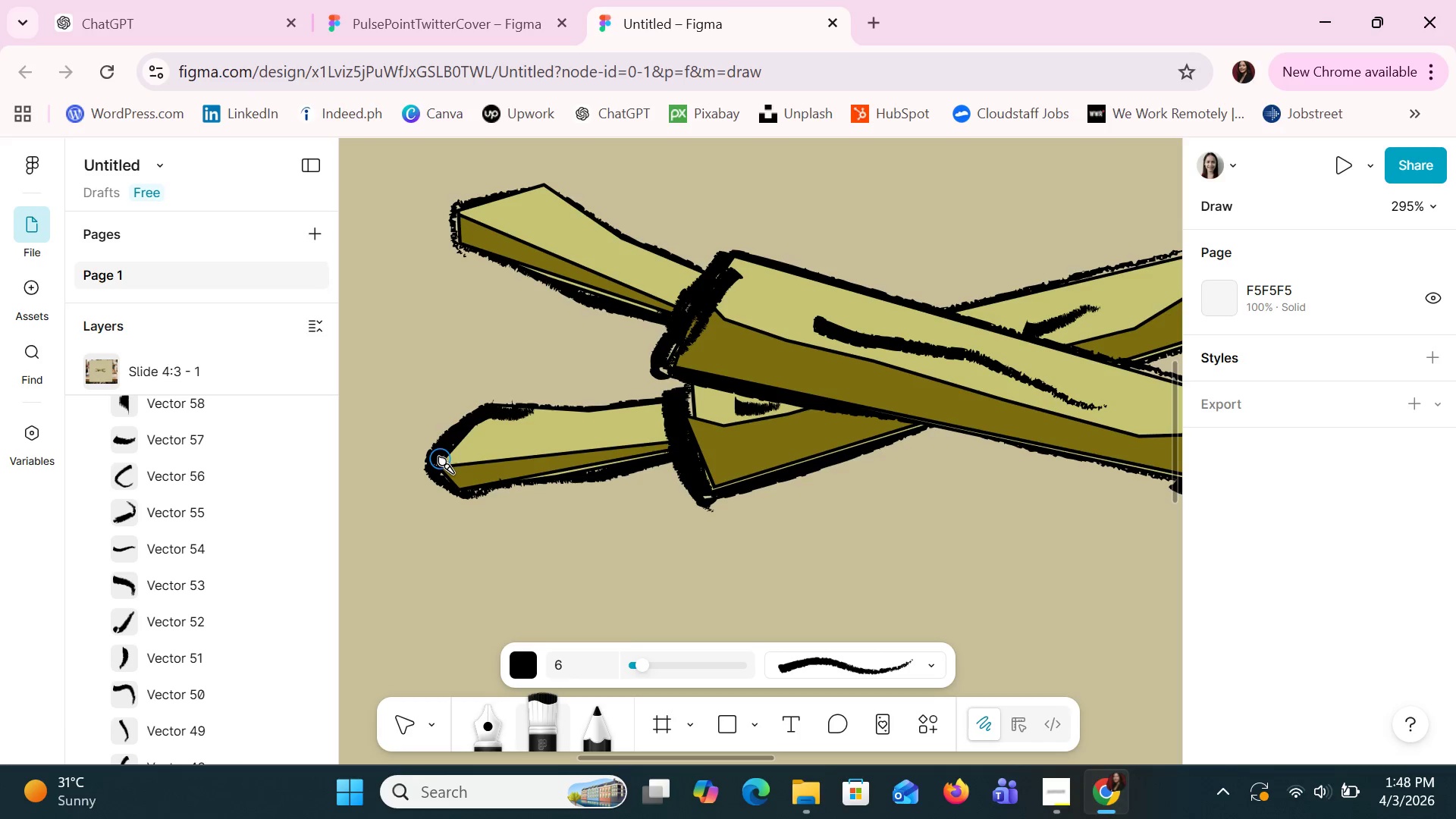 
left_click_drag(start_coordinate=[440, 459], to_coordinate=[465, 491])
 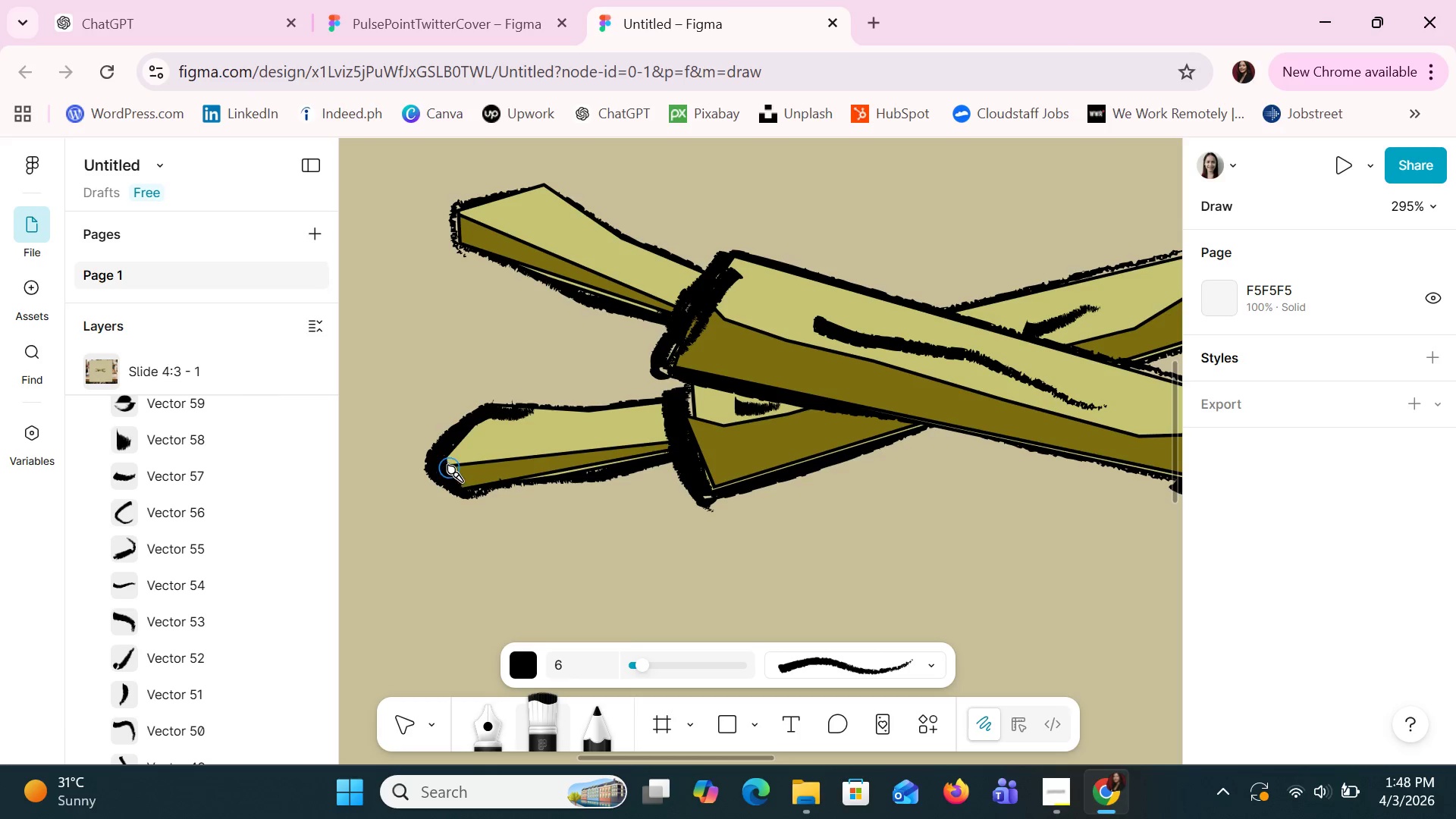 
left_click_drag(start_coordinate=[449, 467], to_coordinate=[491, 409])
 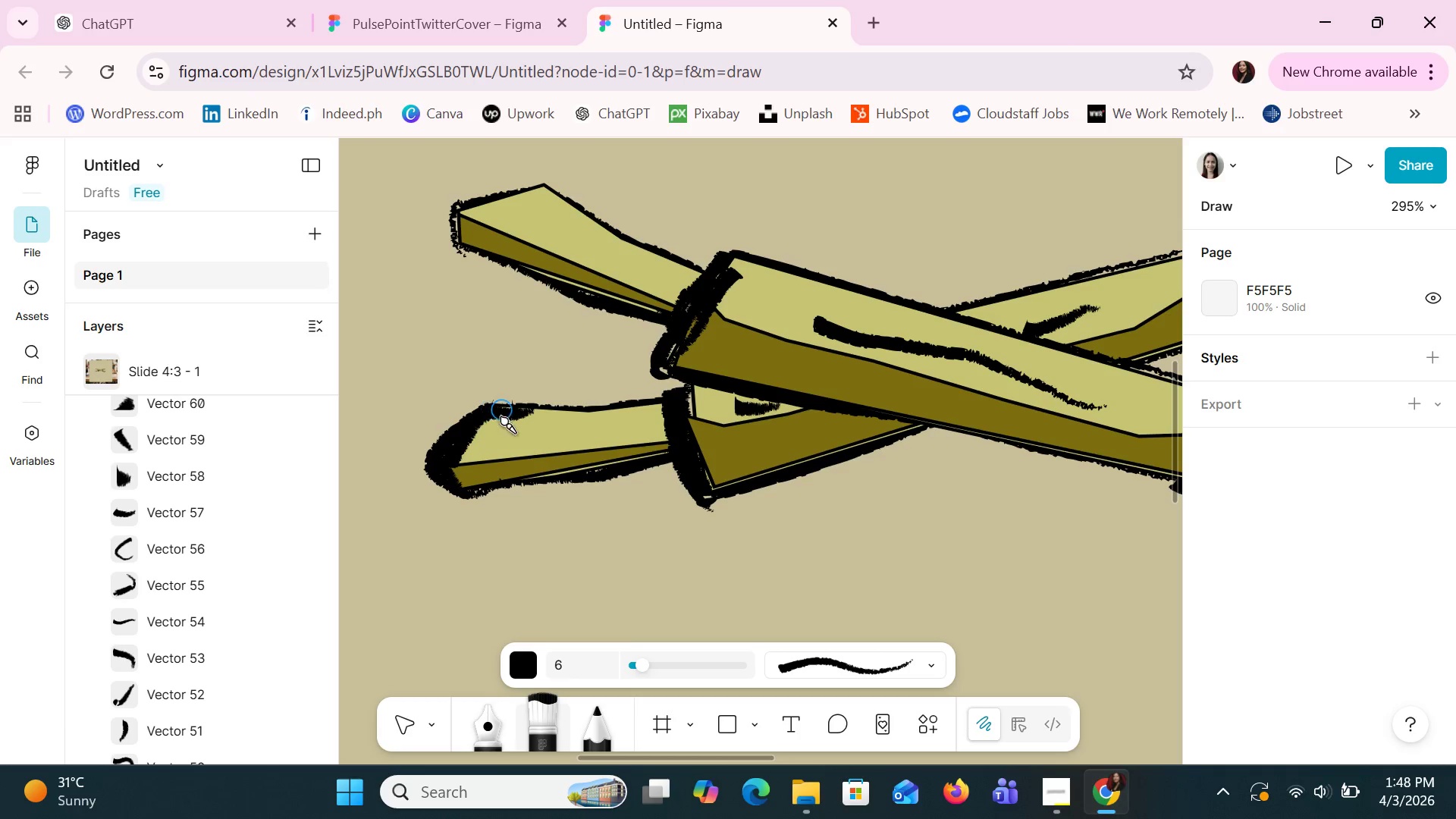 
hold_key(key=ControlLeft, duration=1.5)
scroll: coordinate [542, 476], scroll_direction: down, amount: 8.0
 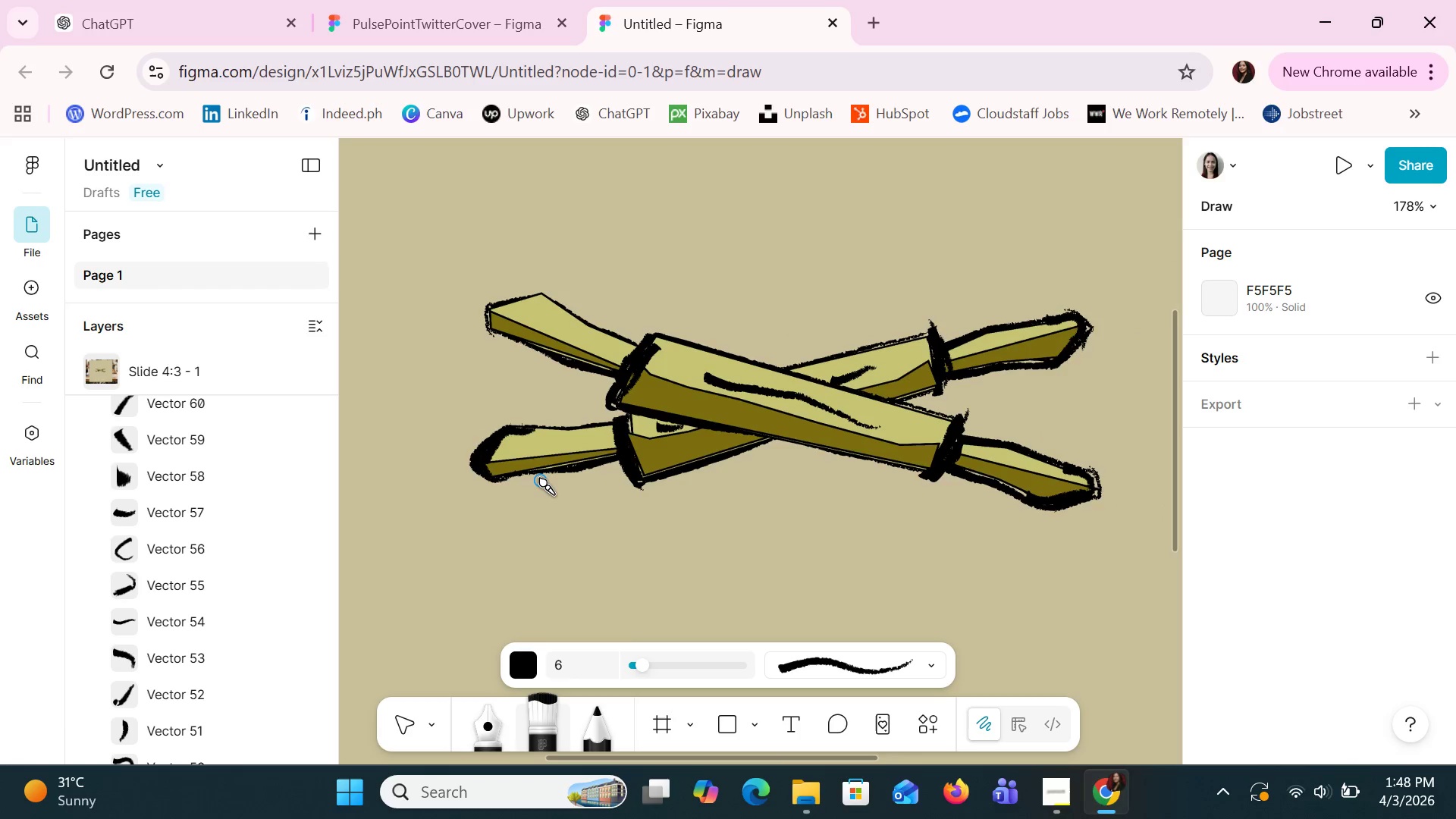 
hold_key(key=ControlLeft, duration=1.5)
scroll: coordinate [541, 480], scroll_direction: down, amount: 2.0
 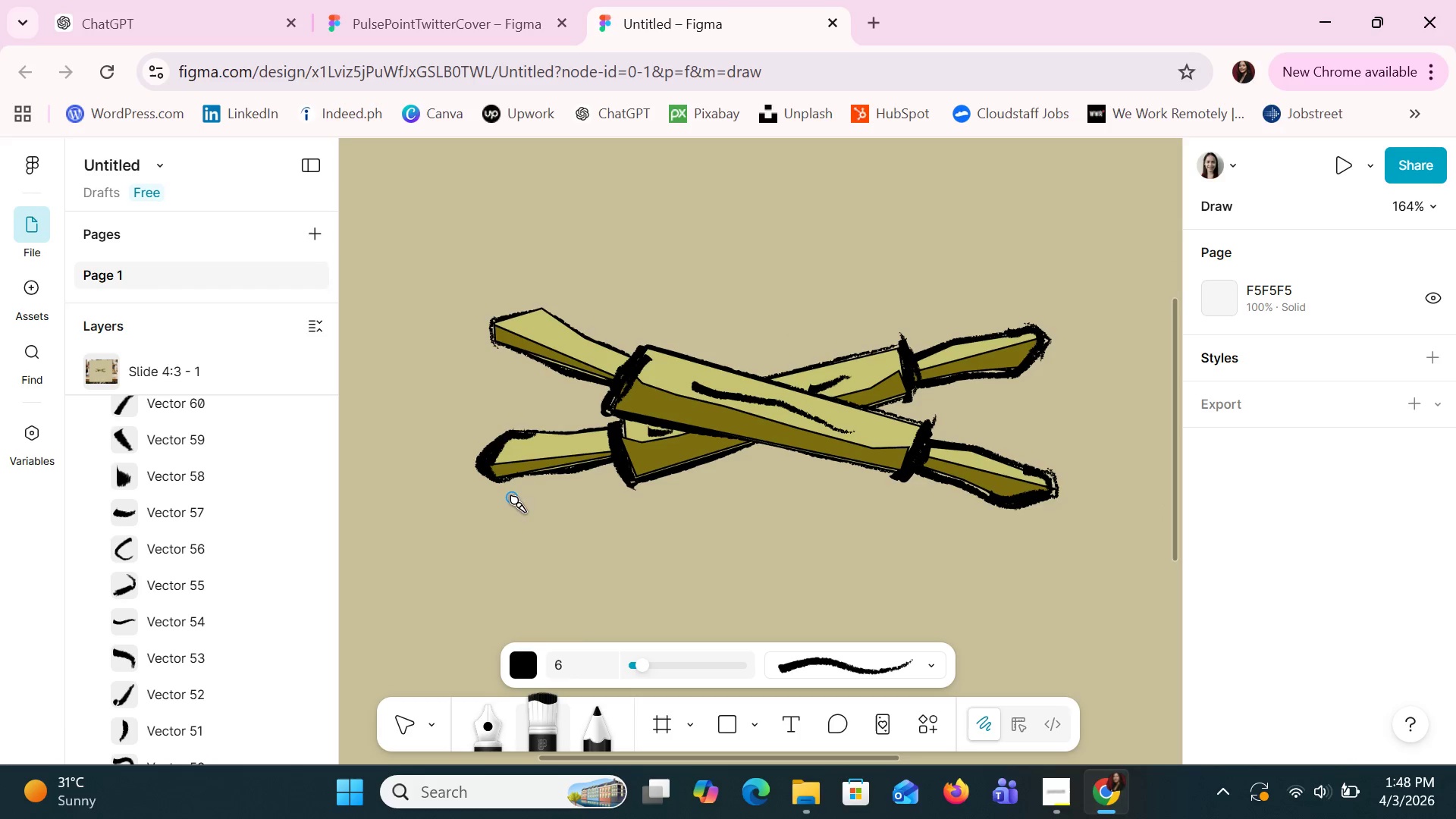 
key(Control+ControlLeft)
 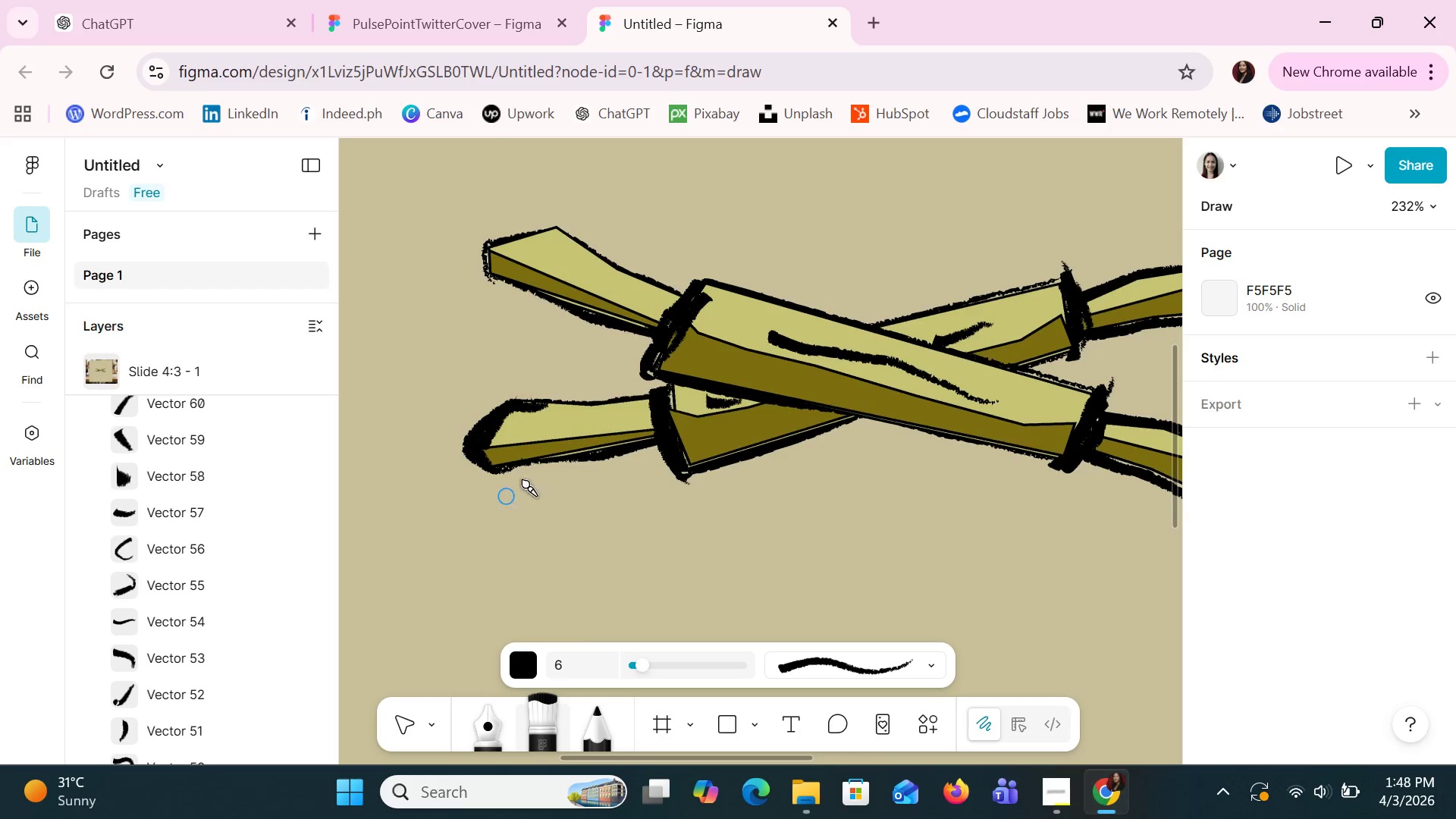 
key(Control+ControlLeft)
 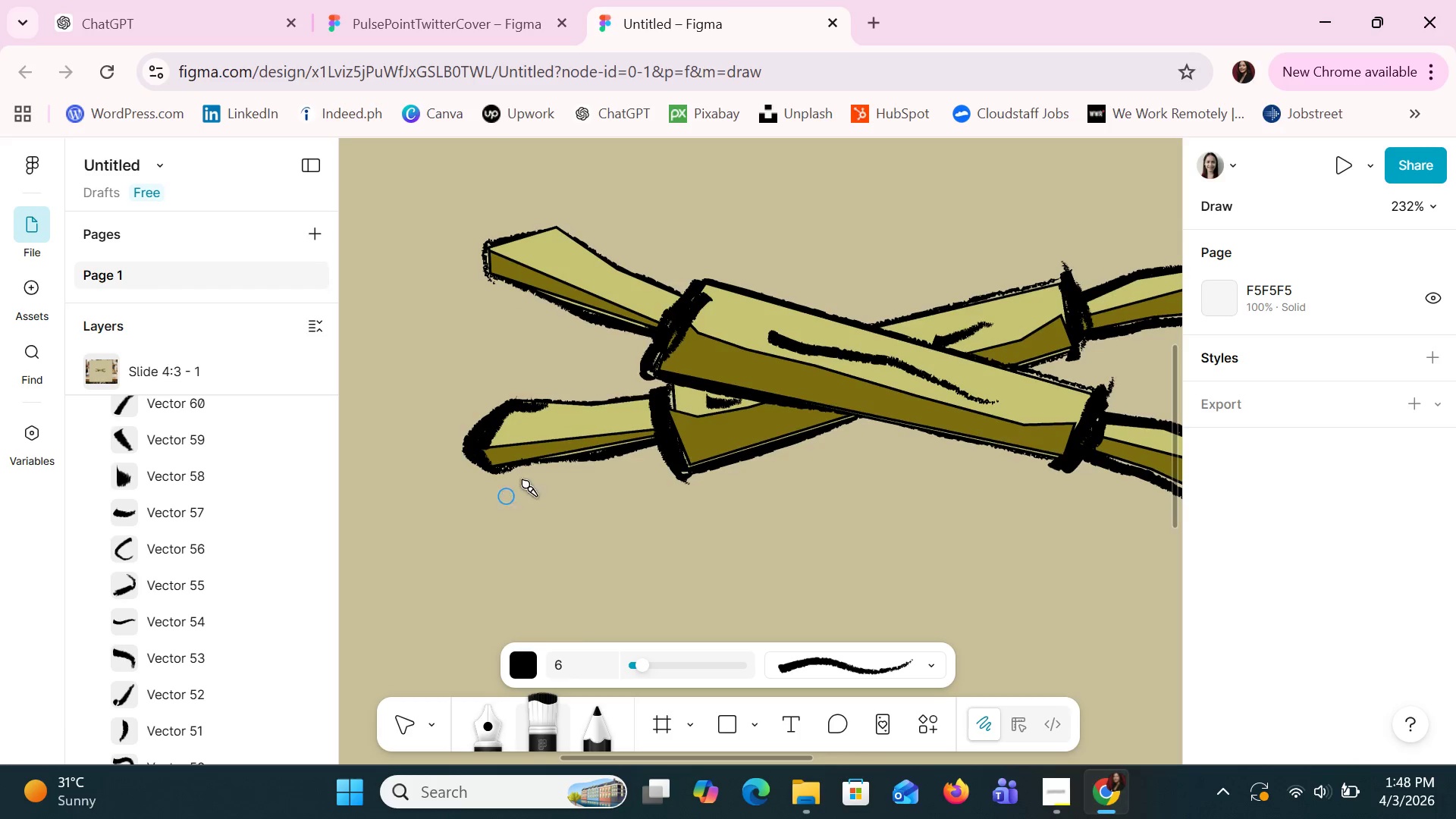 
key(Control+ControlLeft)
 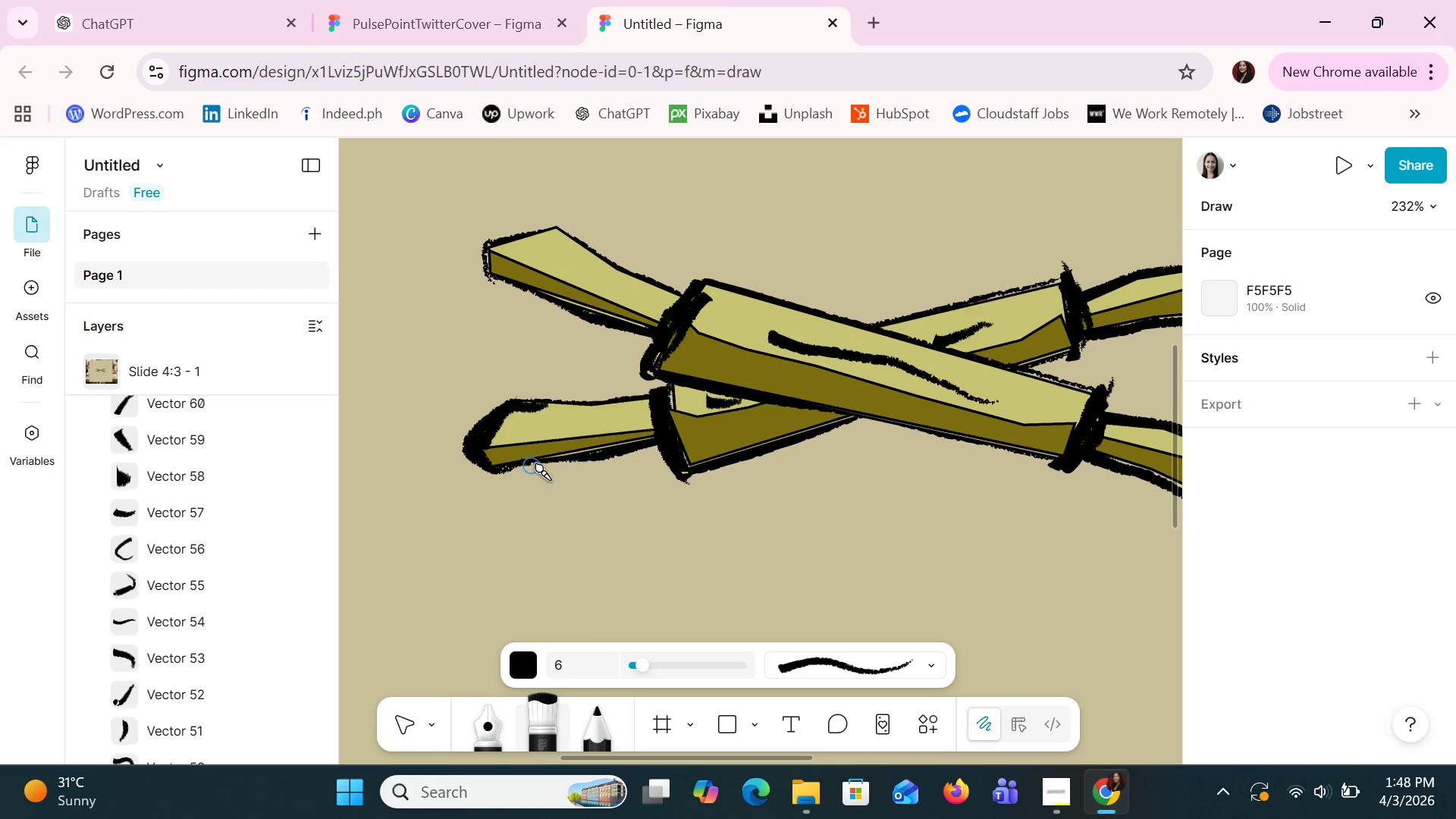 
key(Control+ControlLeft)
 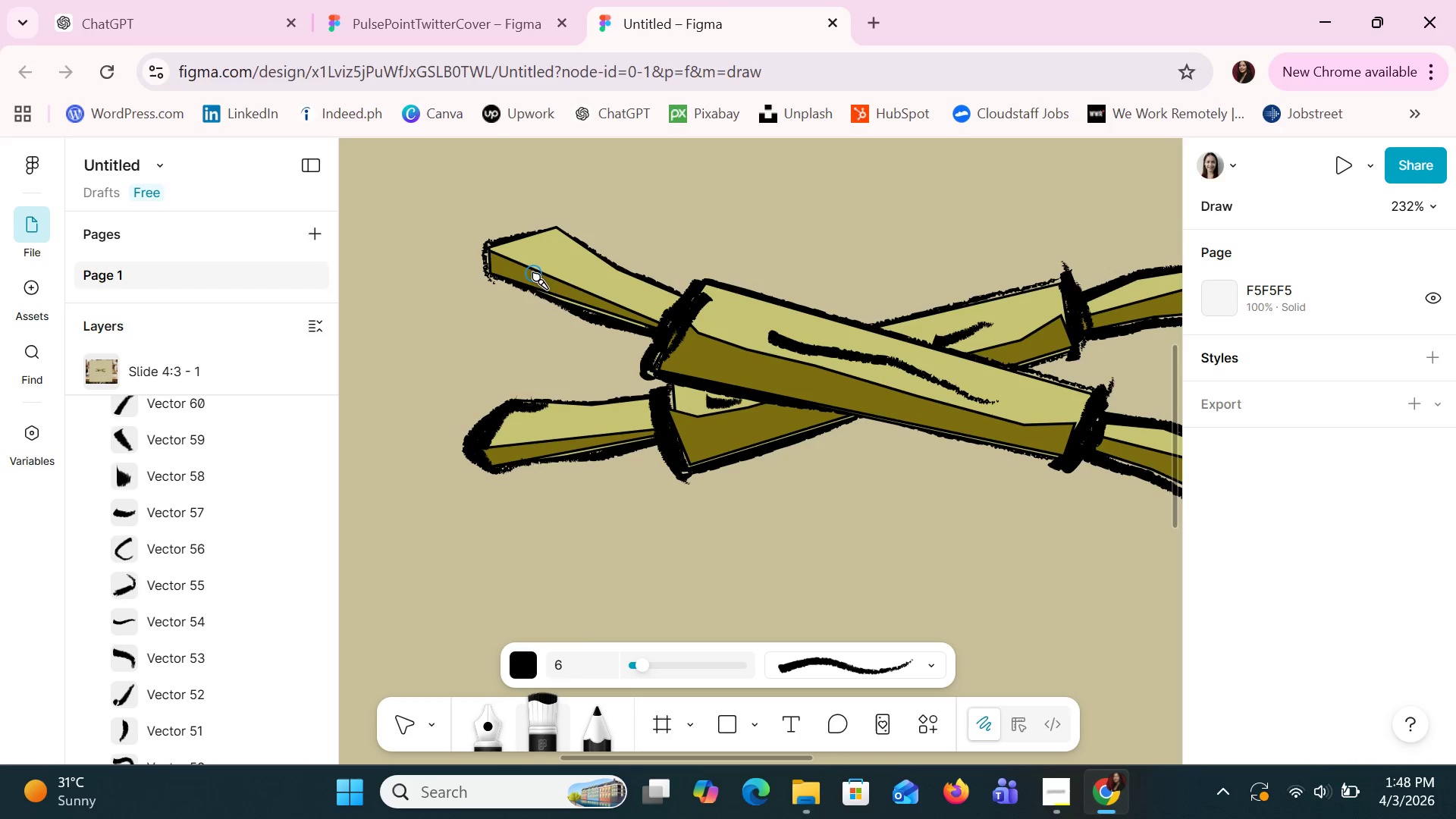 
scroll: coordinate [505, 504], scroll_direction: up, amount: 5.0
 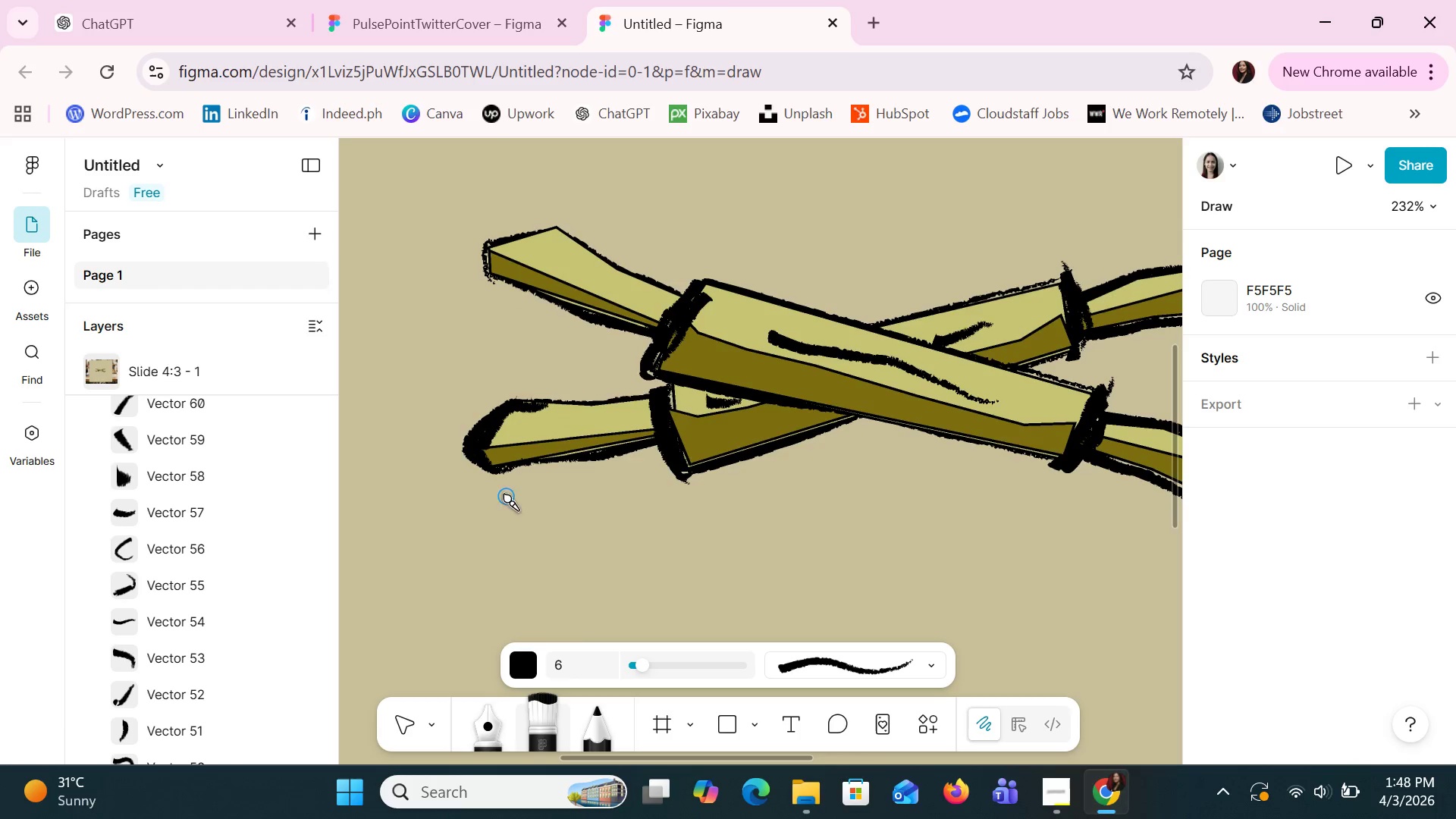 
left_click_drag(start_coordinate=[534, 287], to_coordinate=[486, 255])
 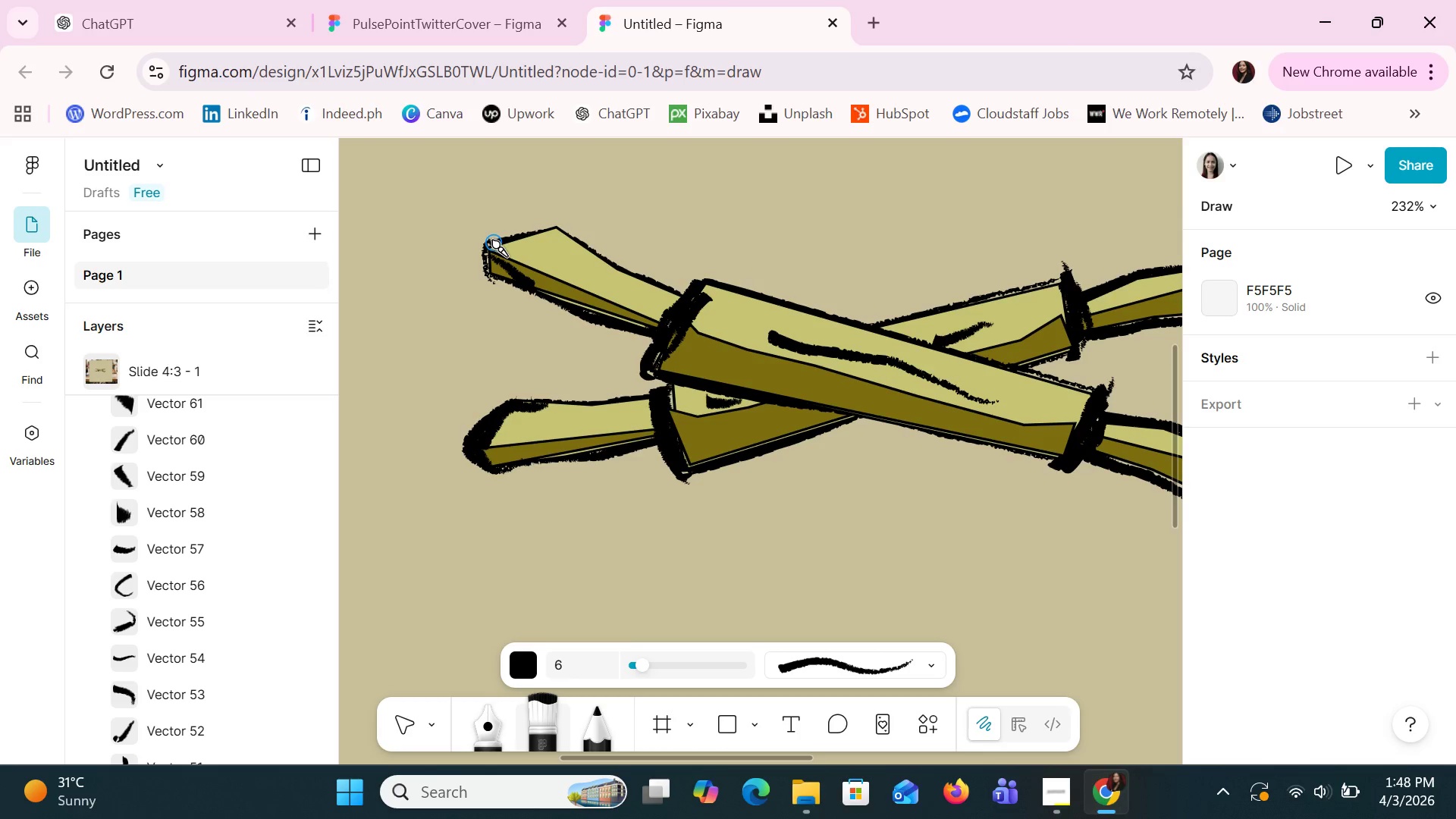 
left_click_drag(start_coordinate=[493, 242], to_coordinate=[525, 303])
 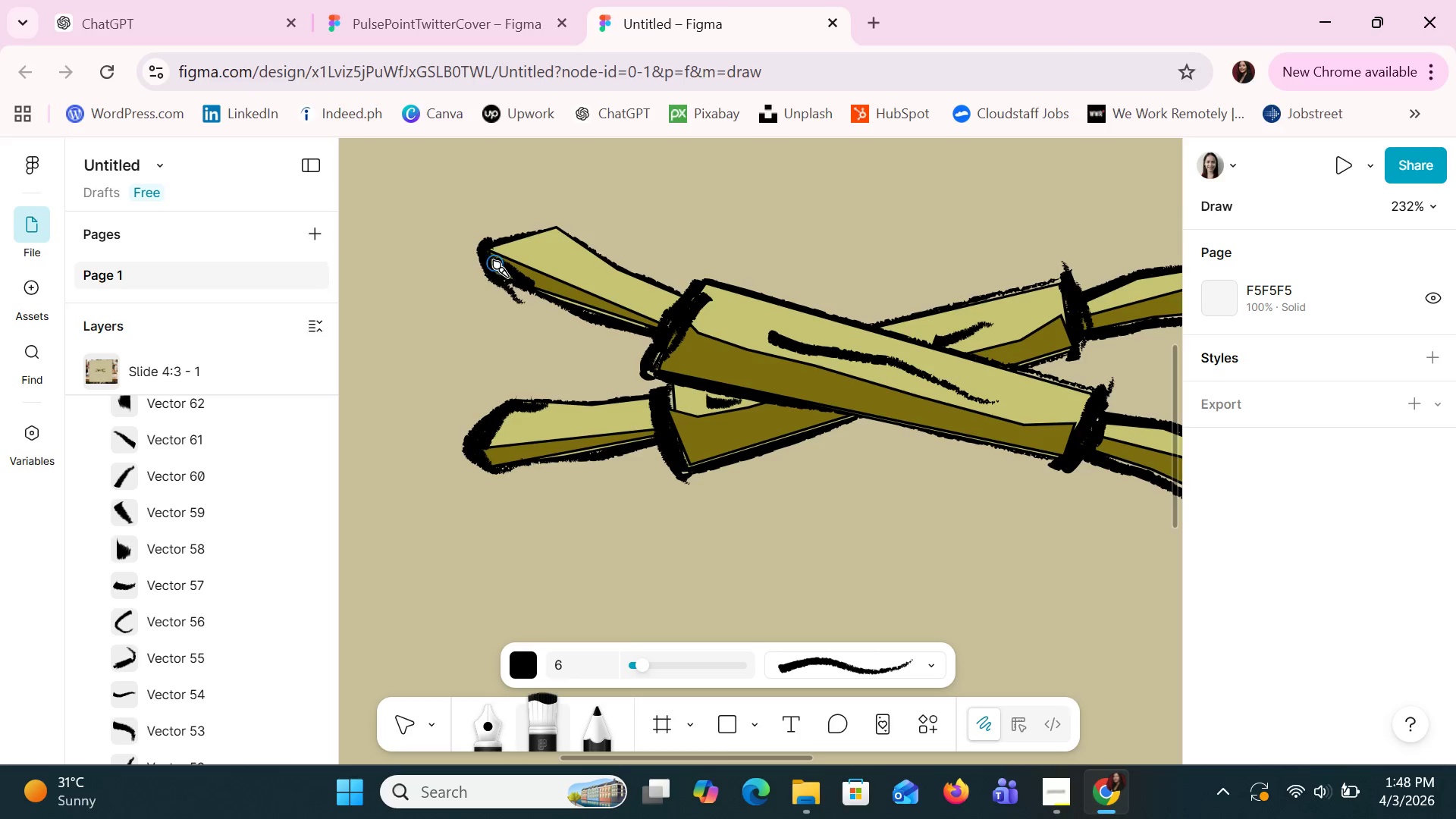 
key(Control+Z)
 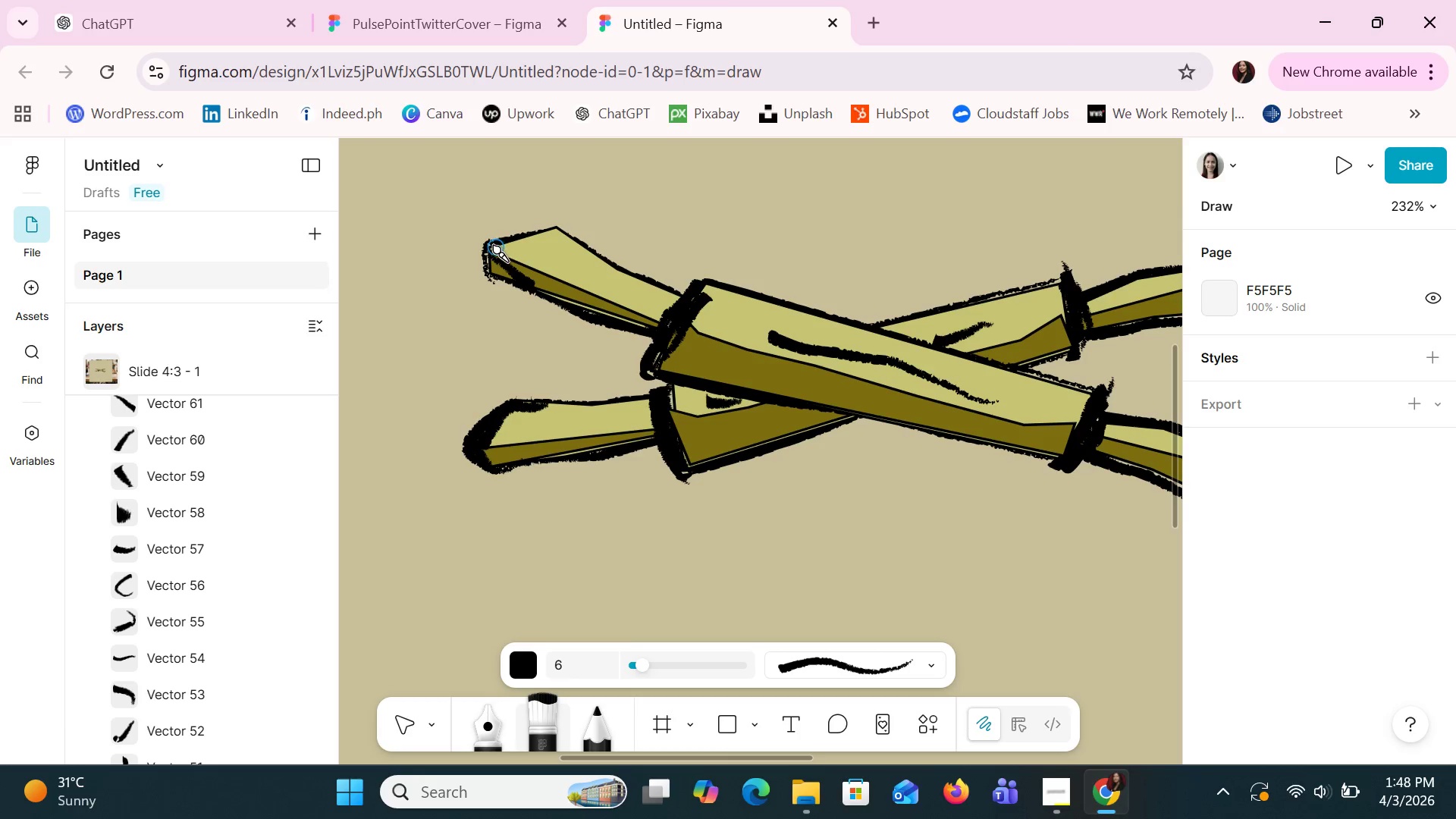 
left_click_drag(start_coordinate=[494, 246], to_coordinate=[522, 290])
 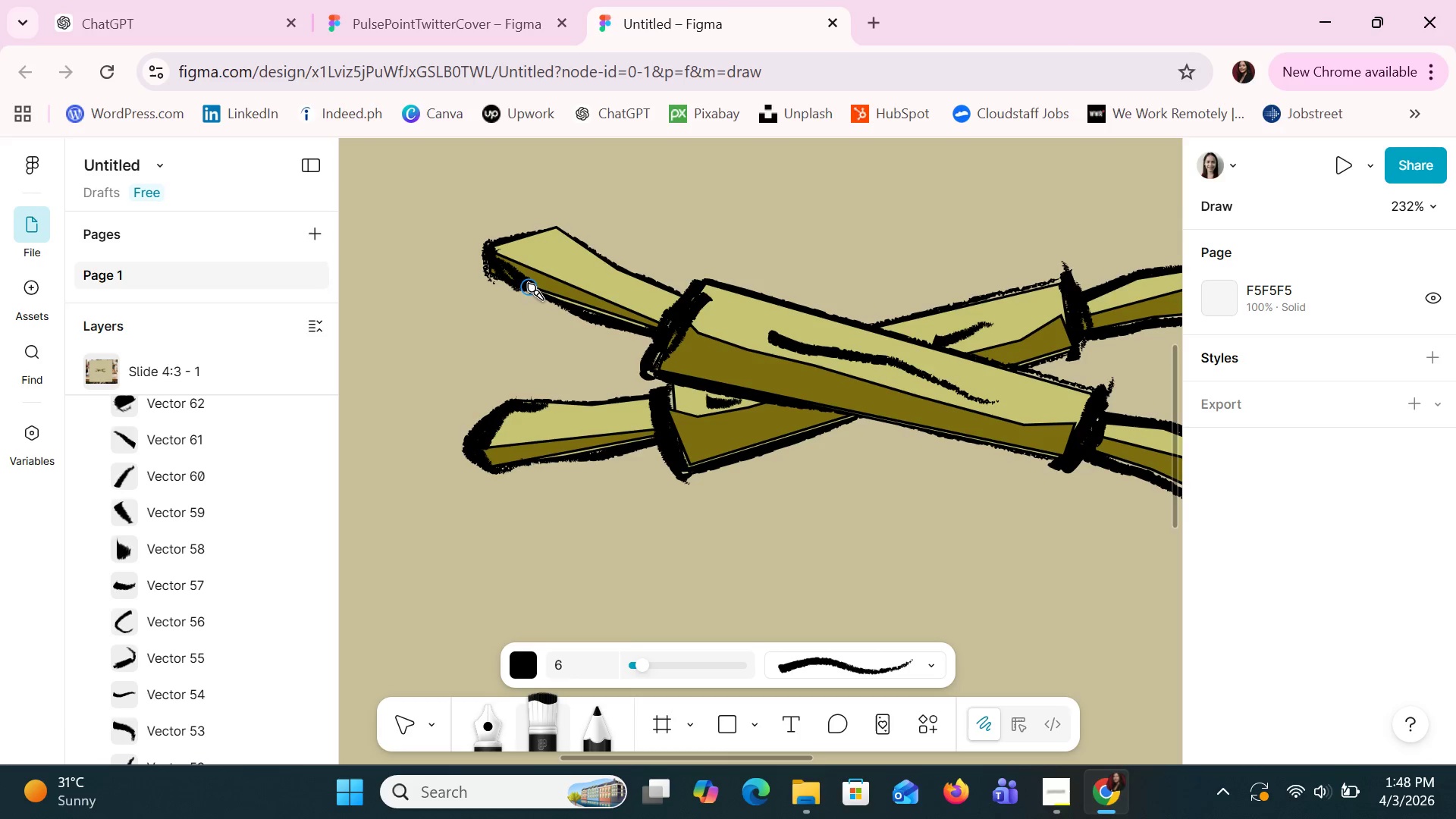 
left_click_drag(start_coordinate=[529, 285], to_coordinate=[567, 235])
 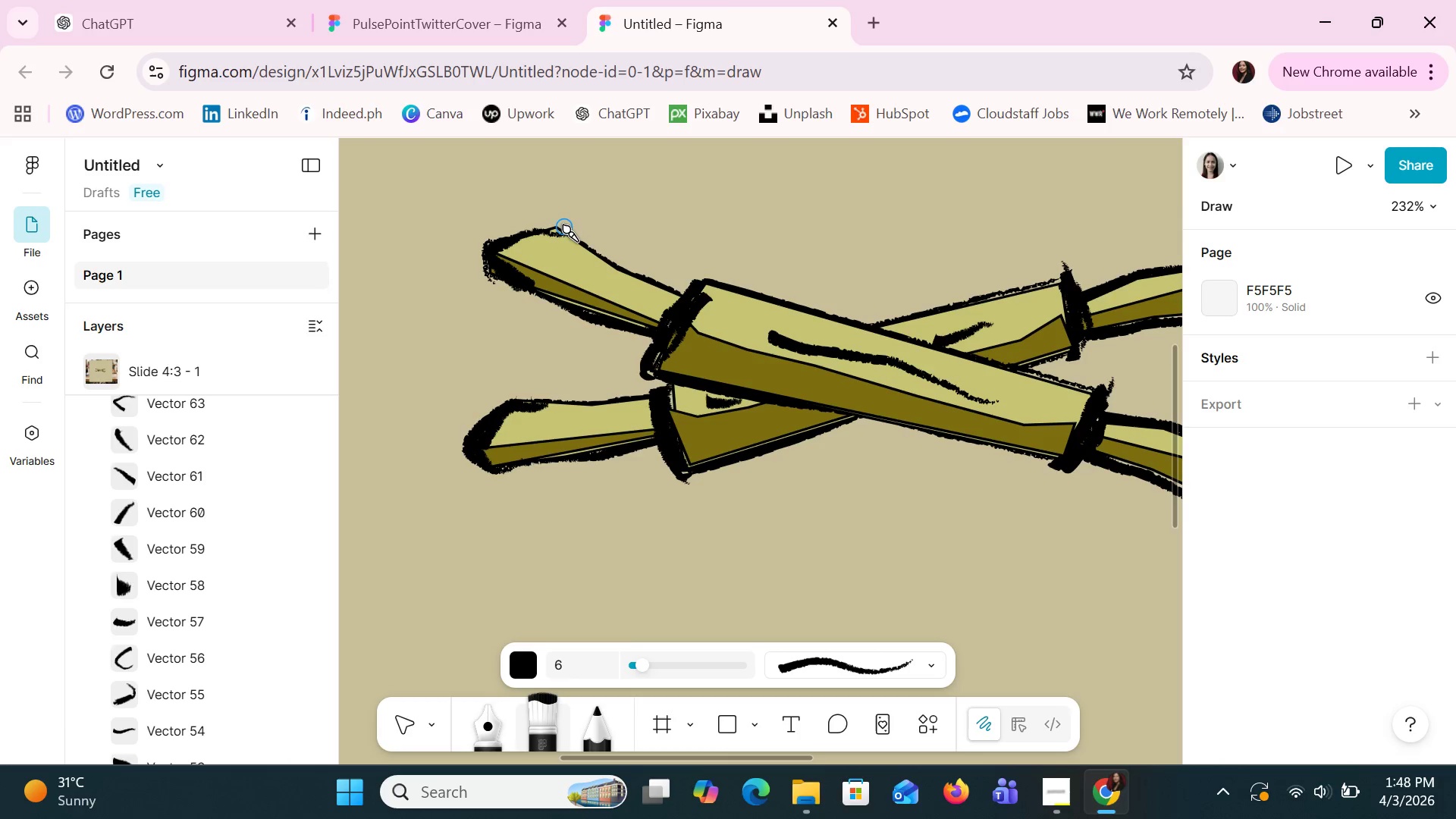 
left_click_drag(start_coordinate=[564, 227], to_coordinate=[526, 231])
 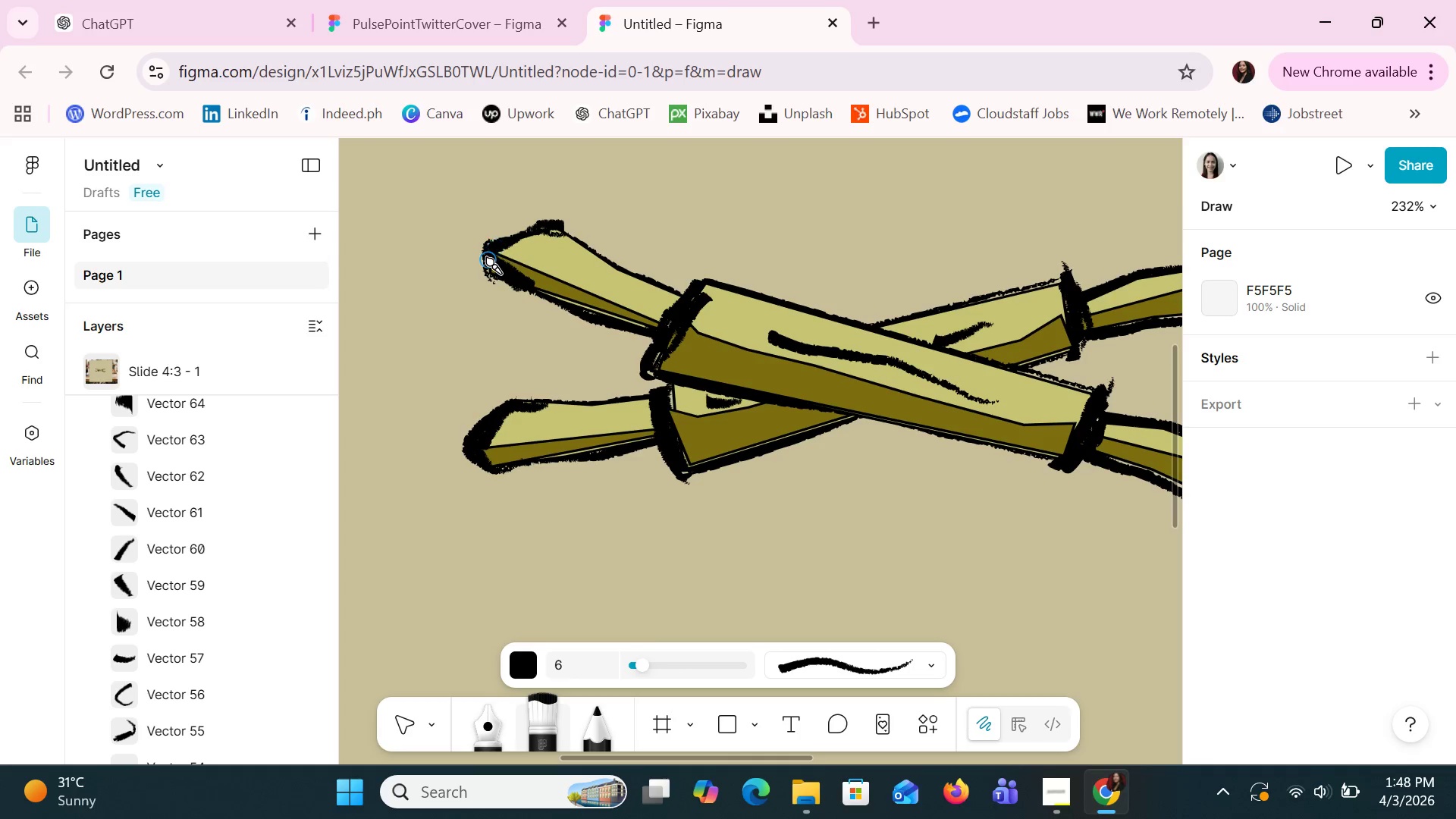 
left_click_drag(start_coordinate=[486, 259], to_coordinate=[548, 231])
 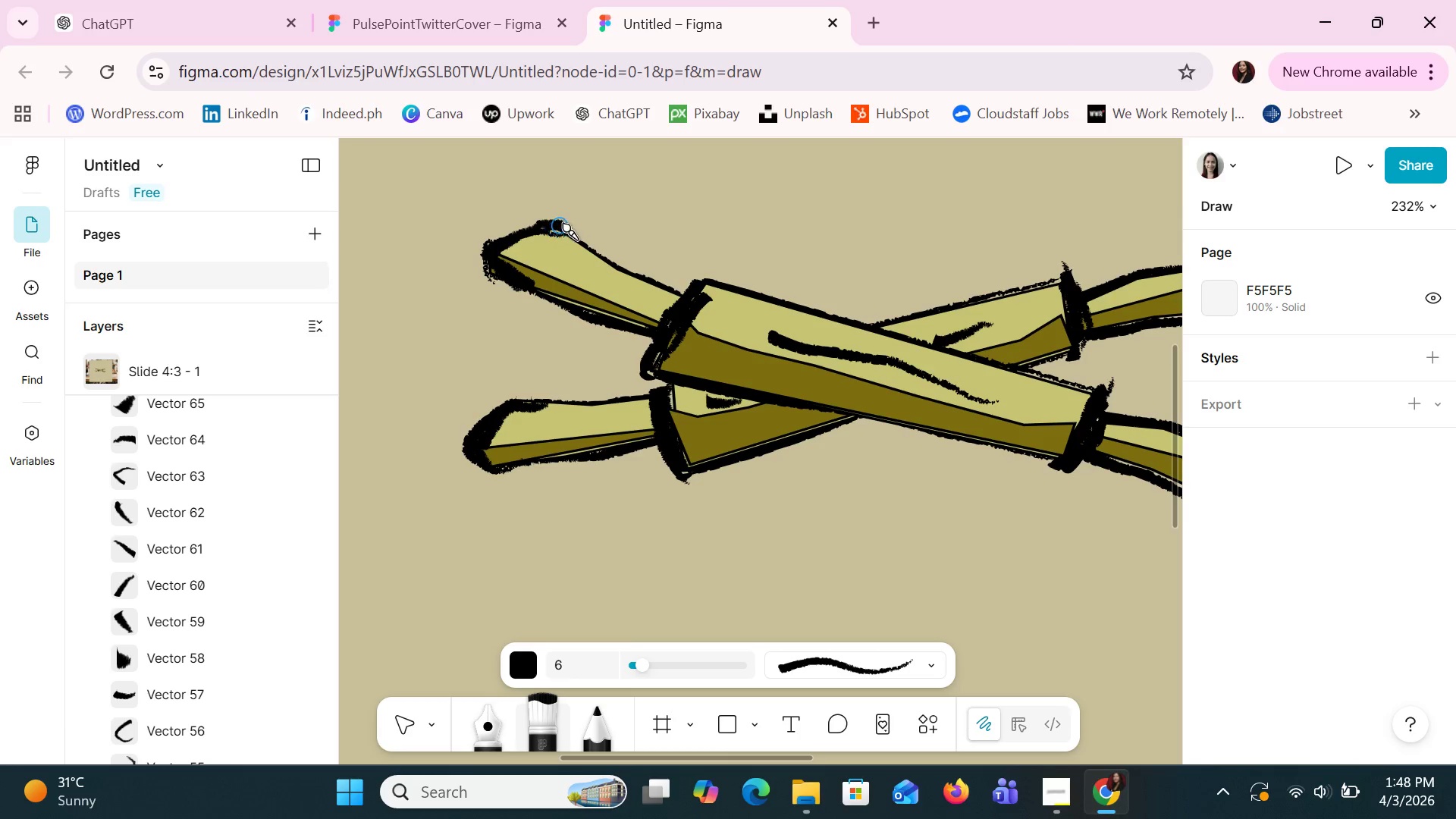 
left_click_drag(start_coordinate=[566, 225], to_coordinate=[544, 315])
 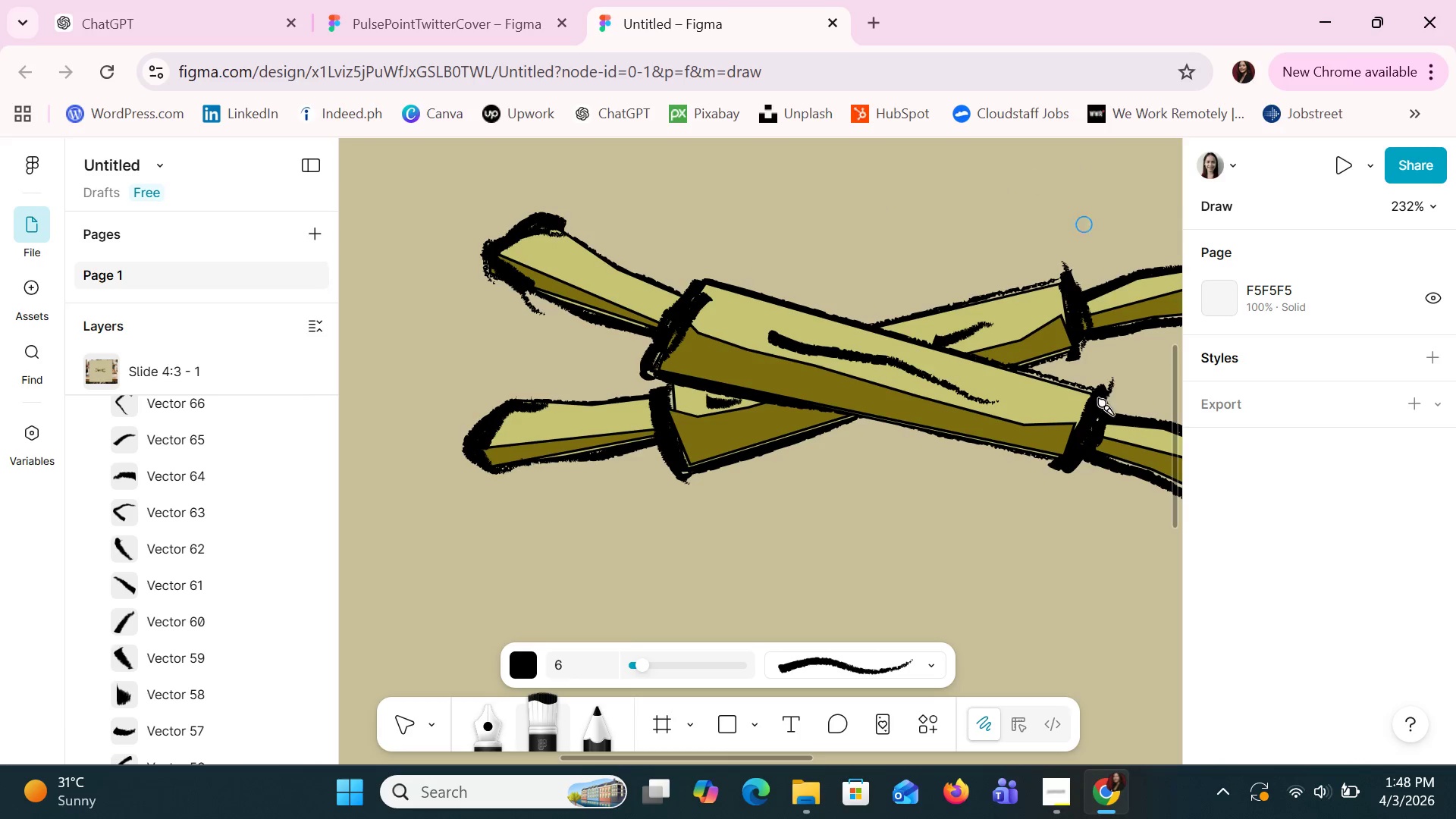 
hold_key(key=ControlLeft, duration=1.5)
scroll: coordinate [849, 484], scroll_direction: down, amount: 8.0
 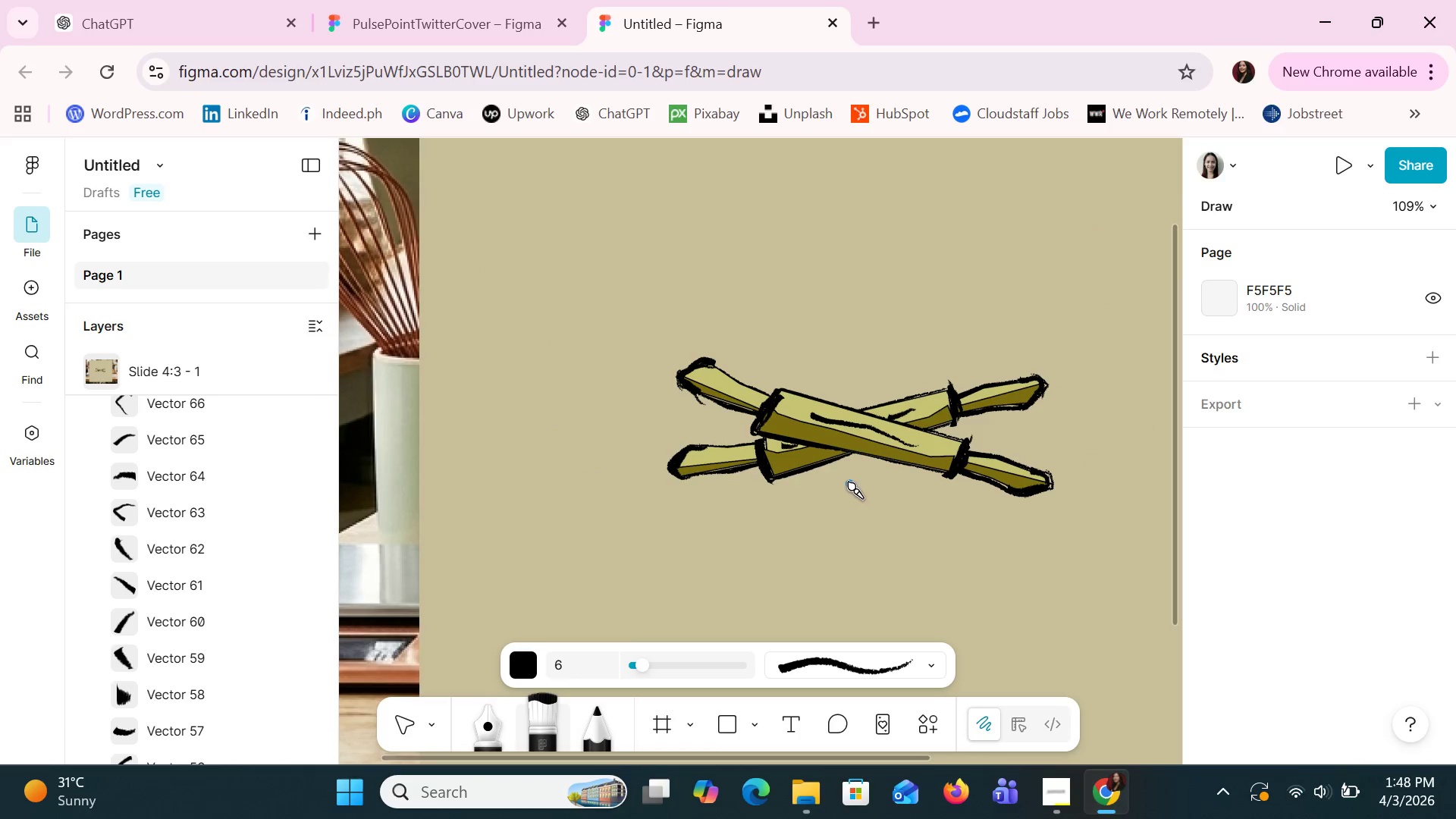 
key(Control+Z)
 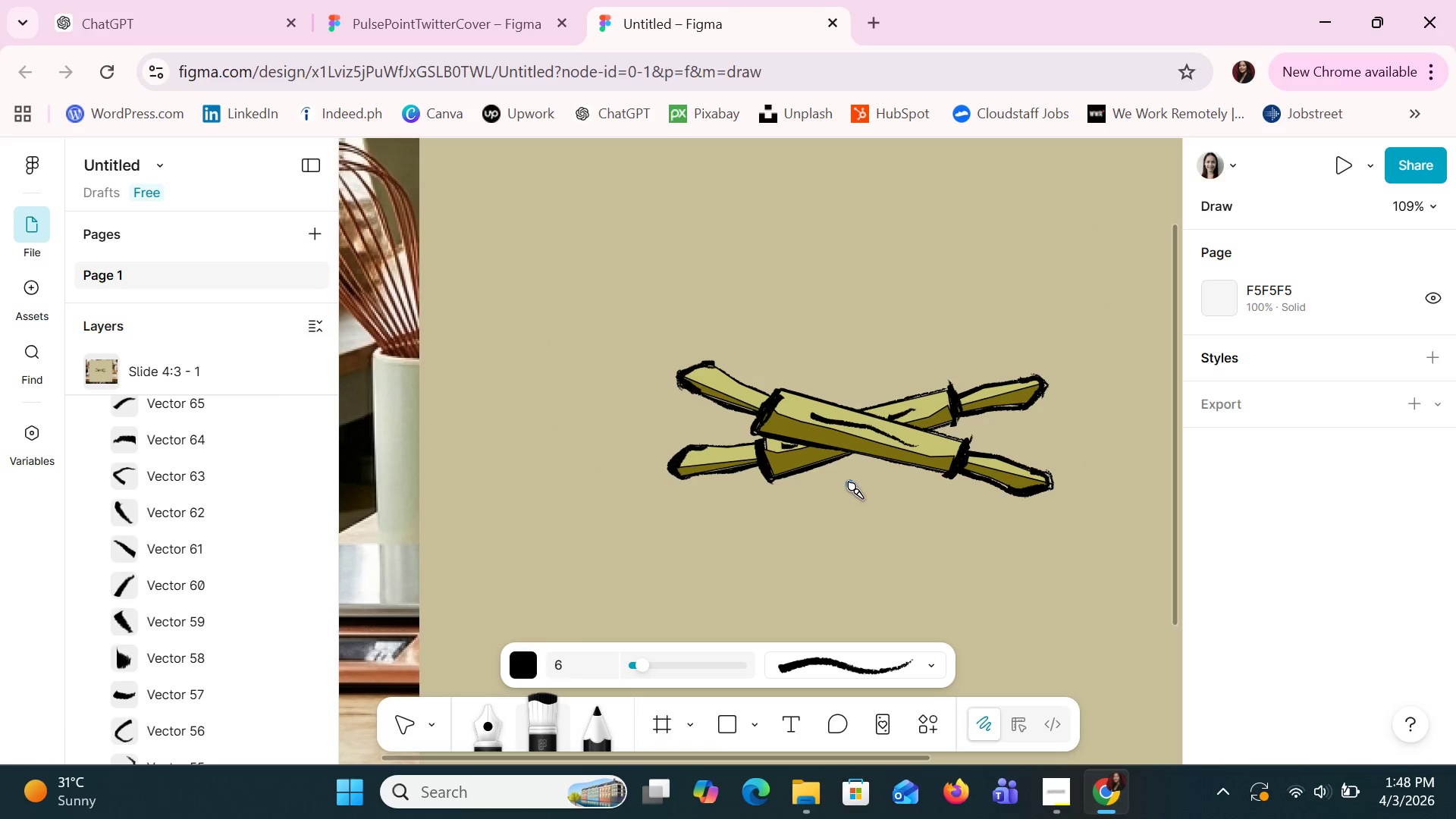 
key(Control+Z)
 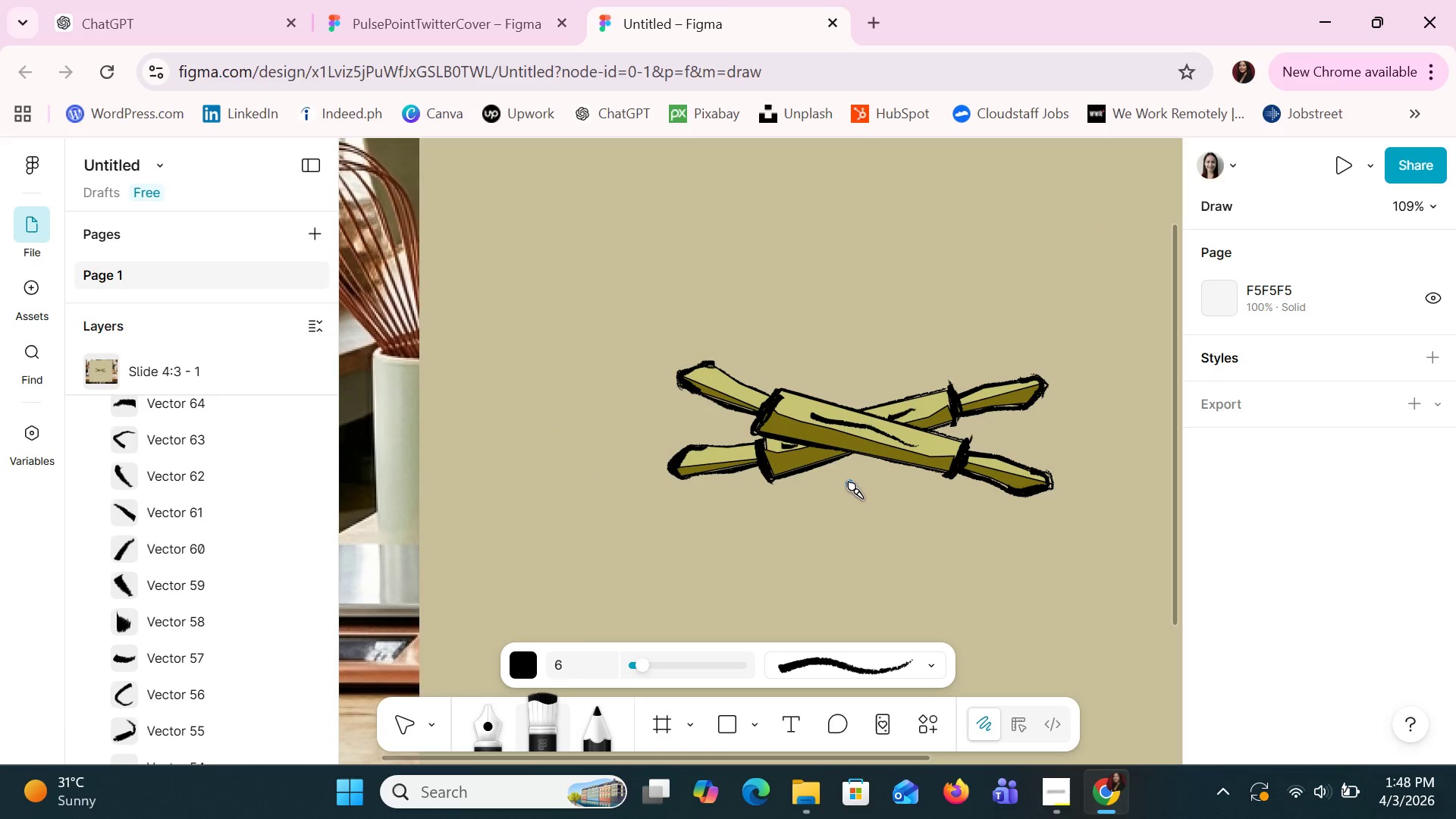 
key(Control+Z)
 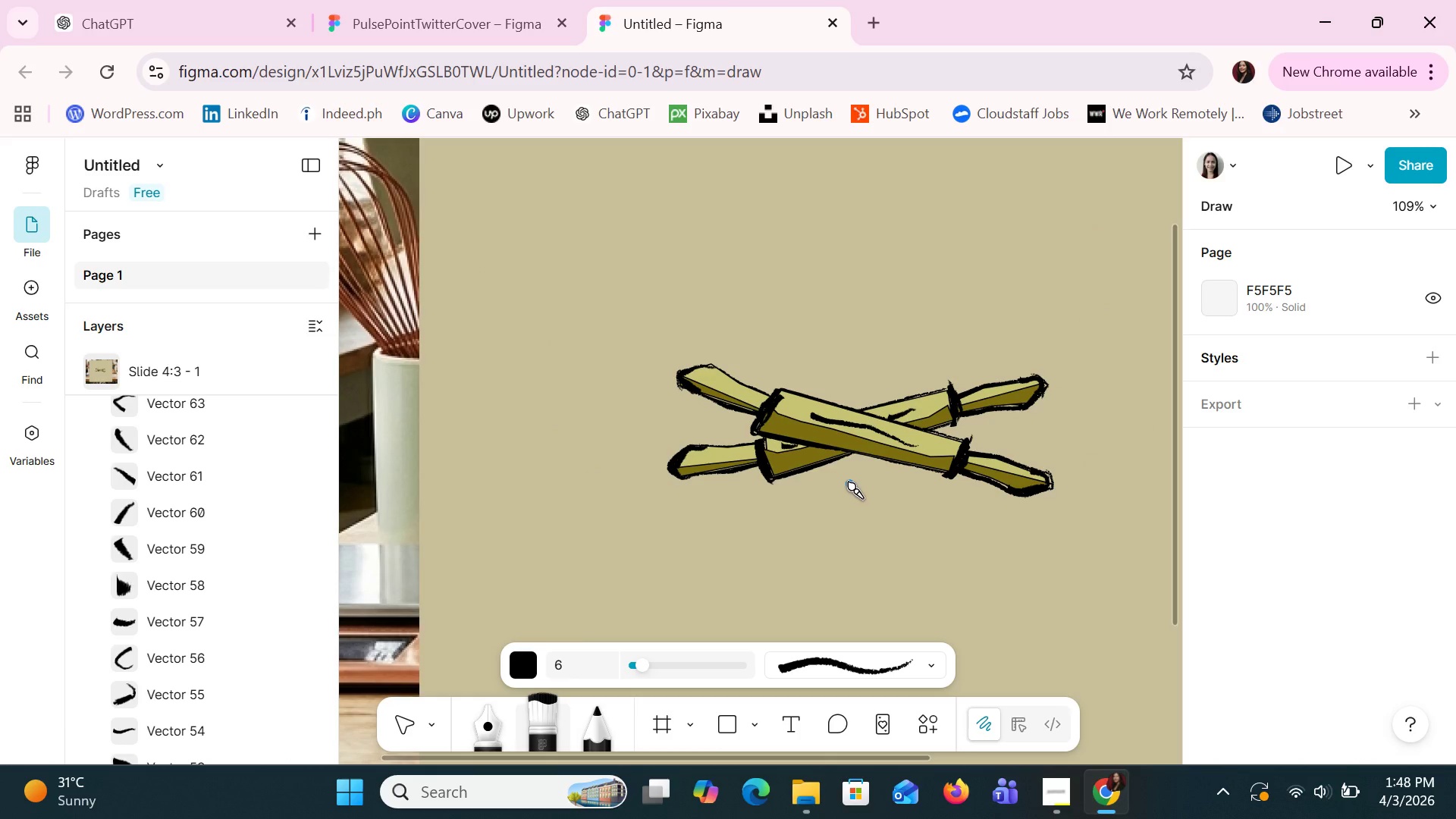 
key(Control+Z)
 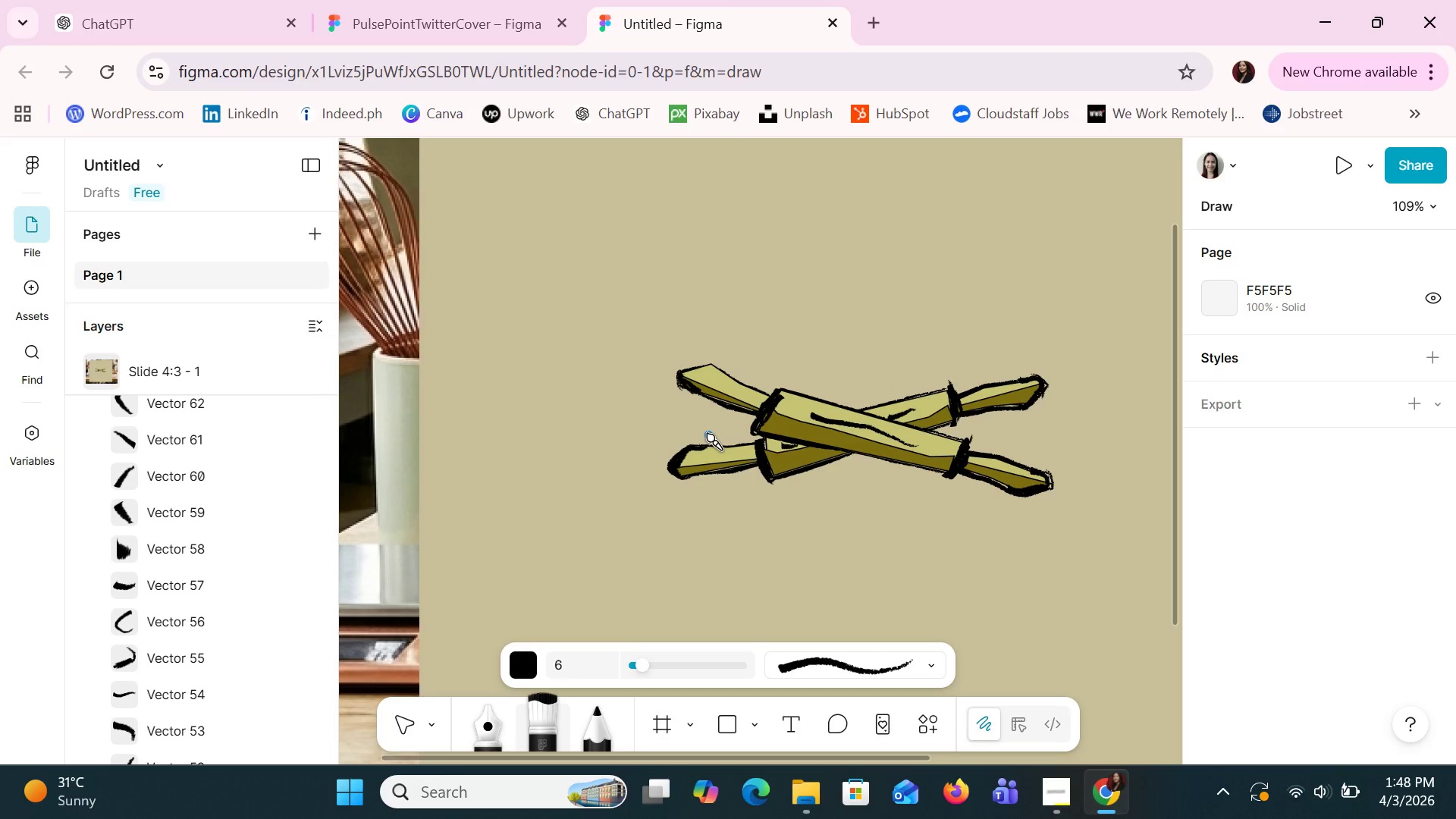 
hold_key(key=ControlLeft, duration=1.5)
hold_key(key=ControlLeft, duration=0.8)
scroll: coordinate [1055, 522], scroll_direction: down, amount: 10.0
 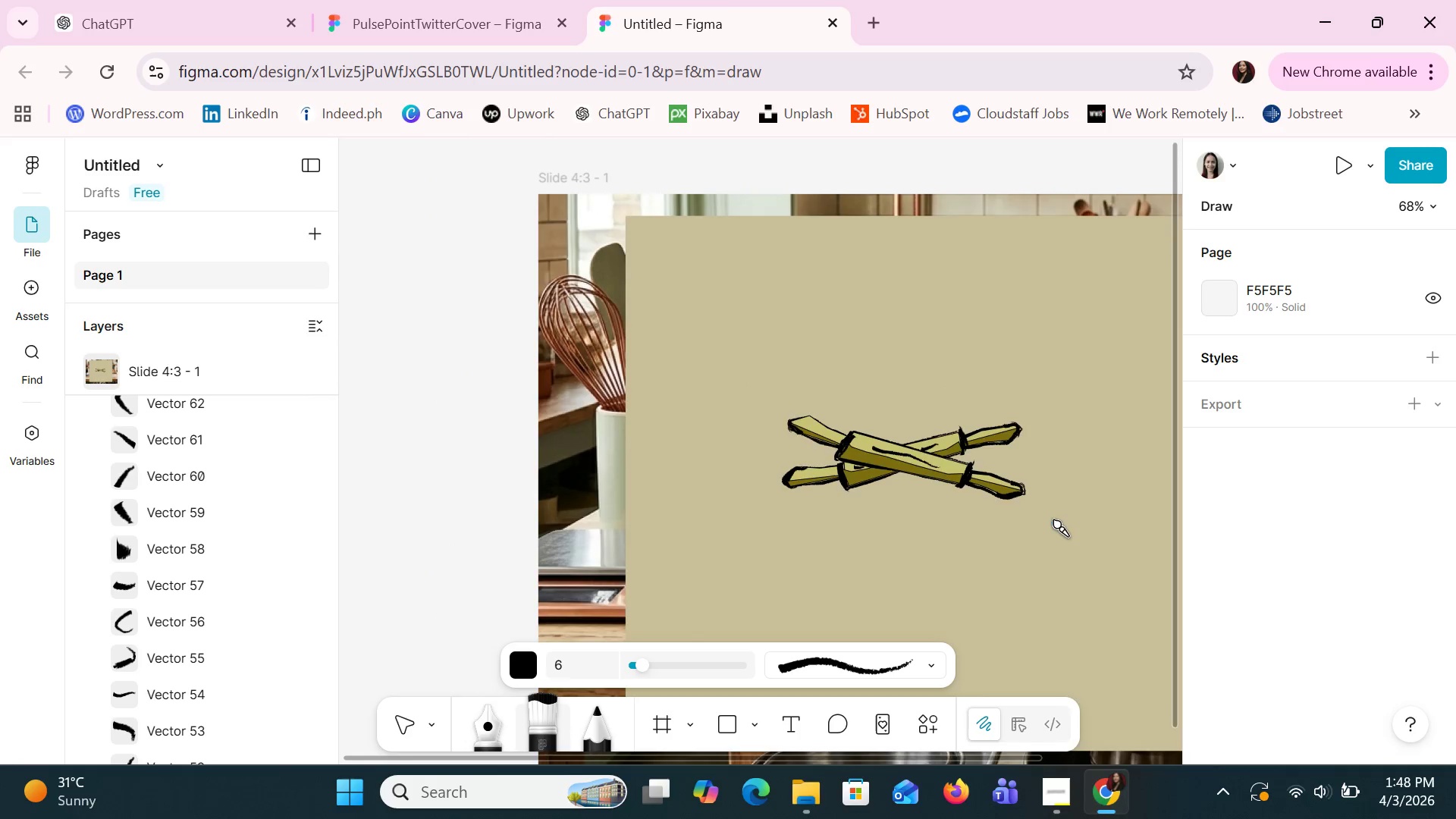 
hold_key(key=ControlLeft, duration=1.2)
 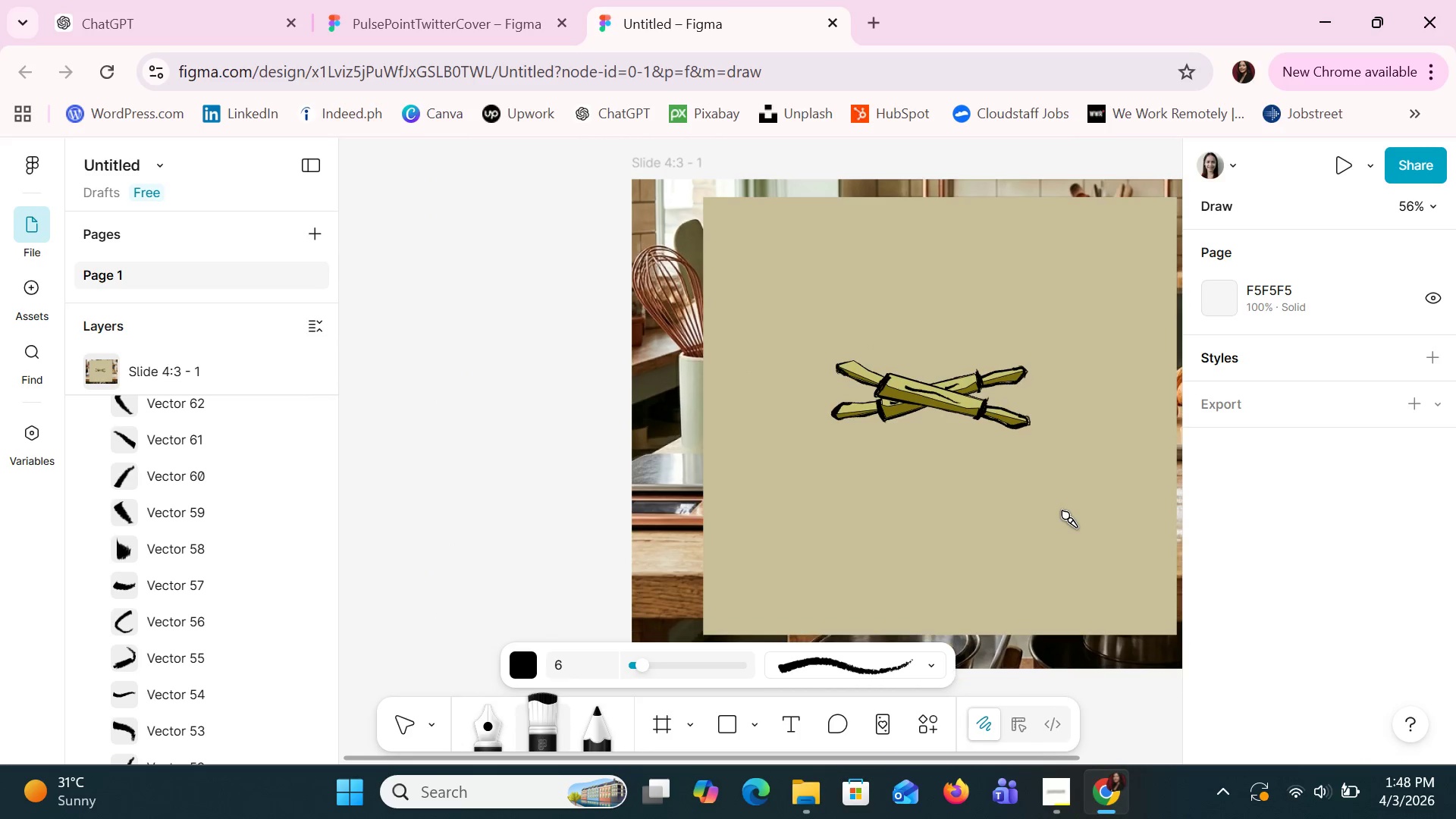 
key(Control+ControlLeft)
 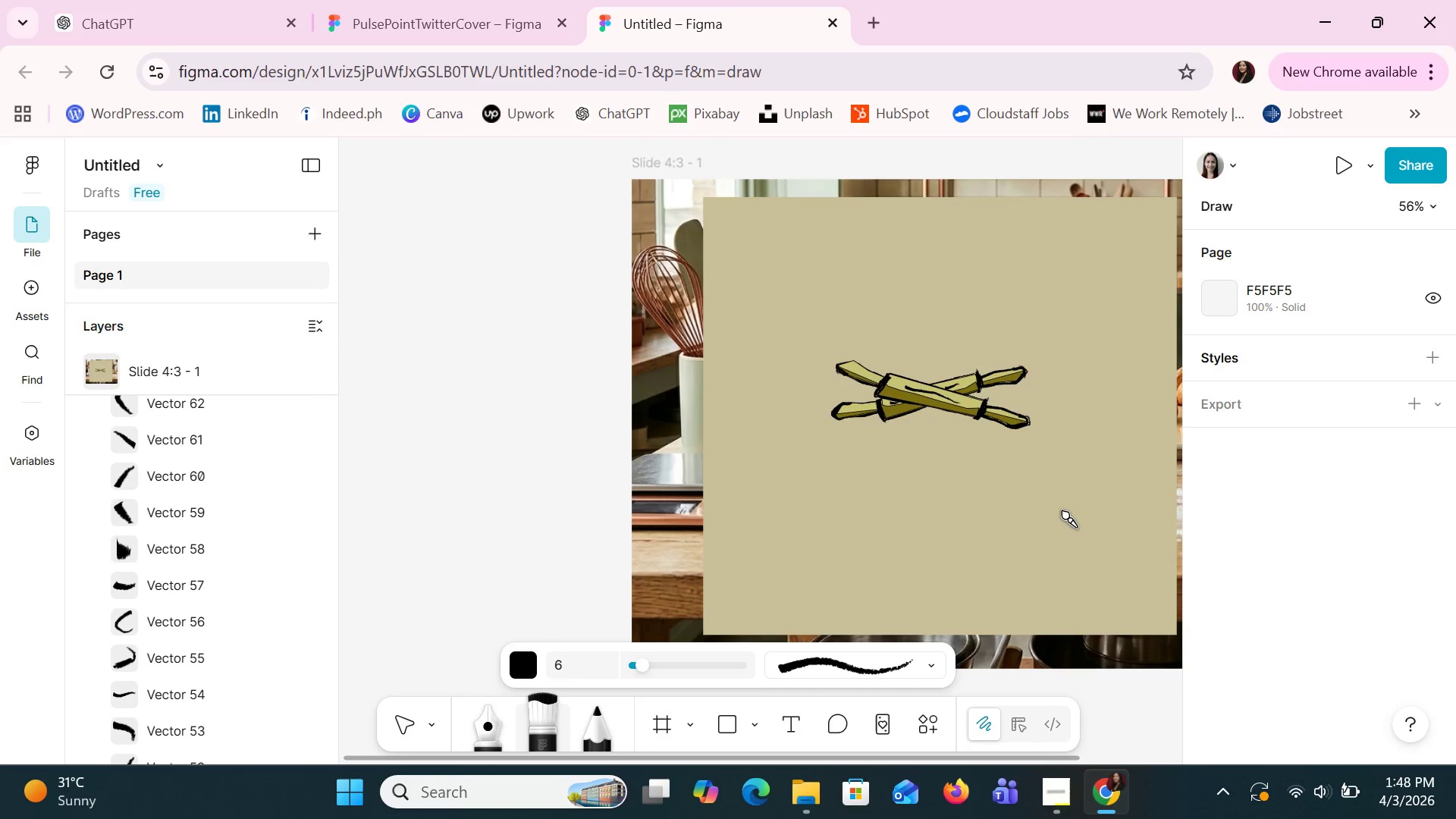 
scroll: coordinate [1063, 513], scroll_direction: down, amount: 1.0
 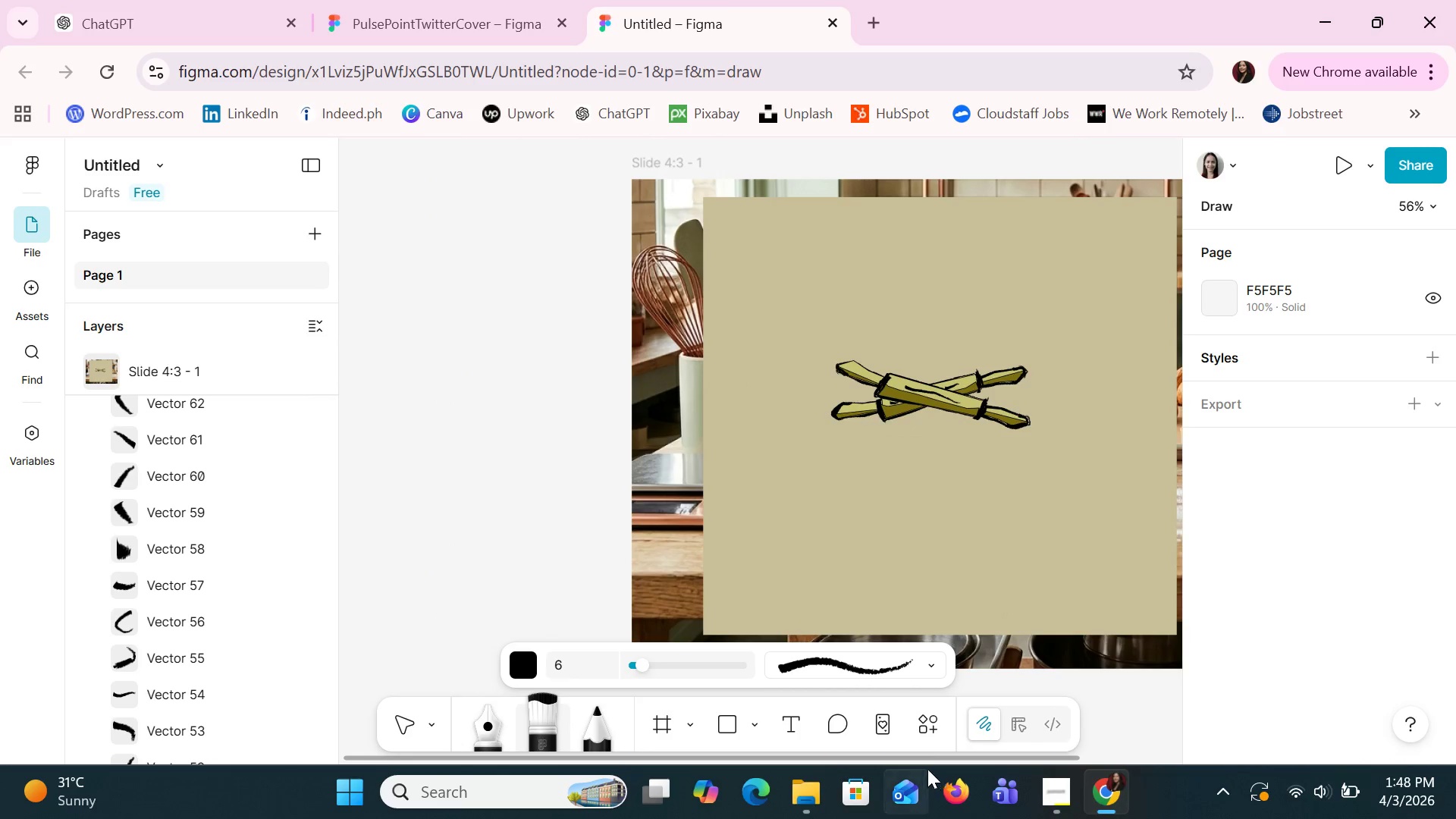 
left_click_drag(start_coordinate=[915, 755], to_coordinate=[1024, 765])
 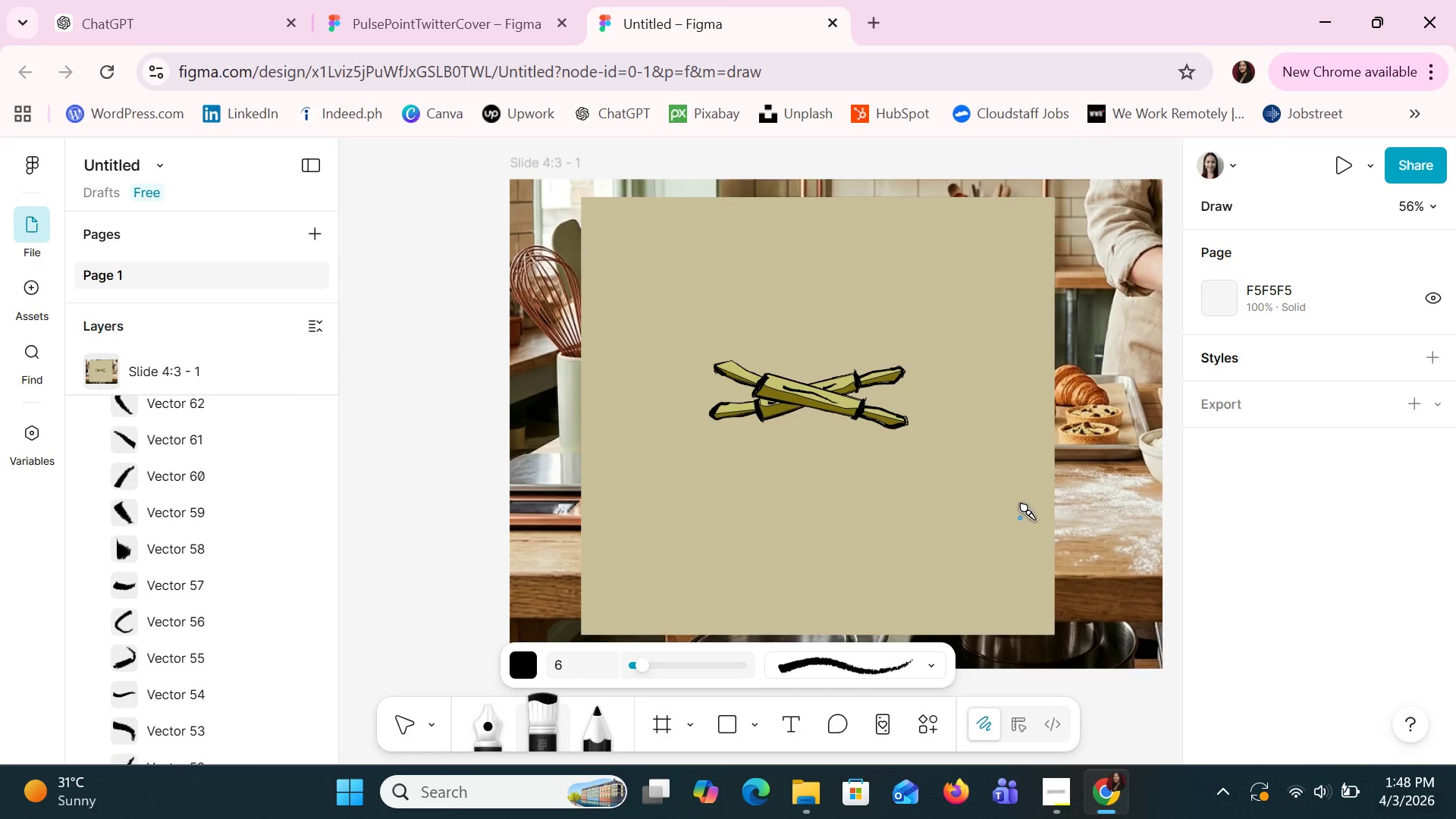 
hold_key(key=ControlLeft, duration=1.26)
scroll: coordinate [1027, 494], scroll_direction: up, amount: 6.0
 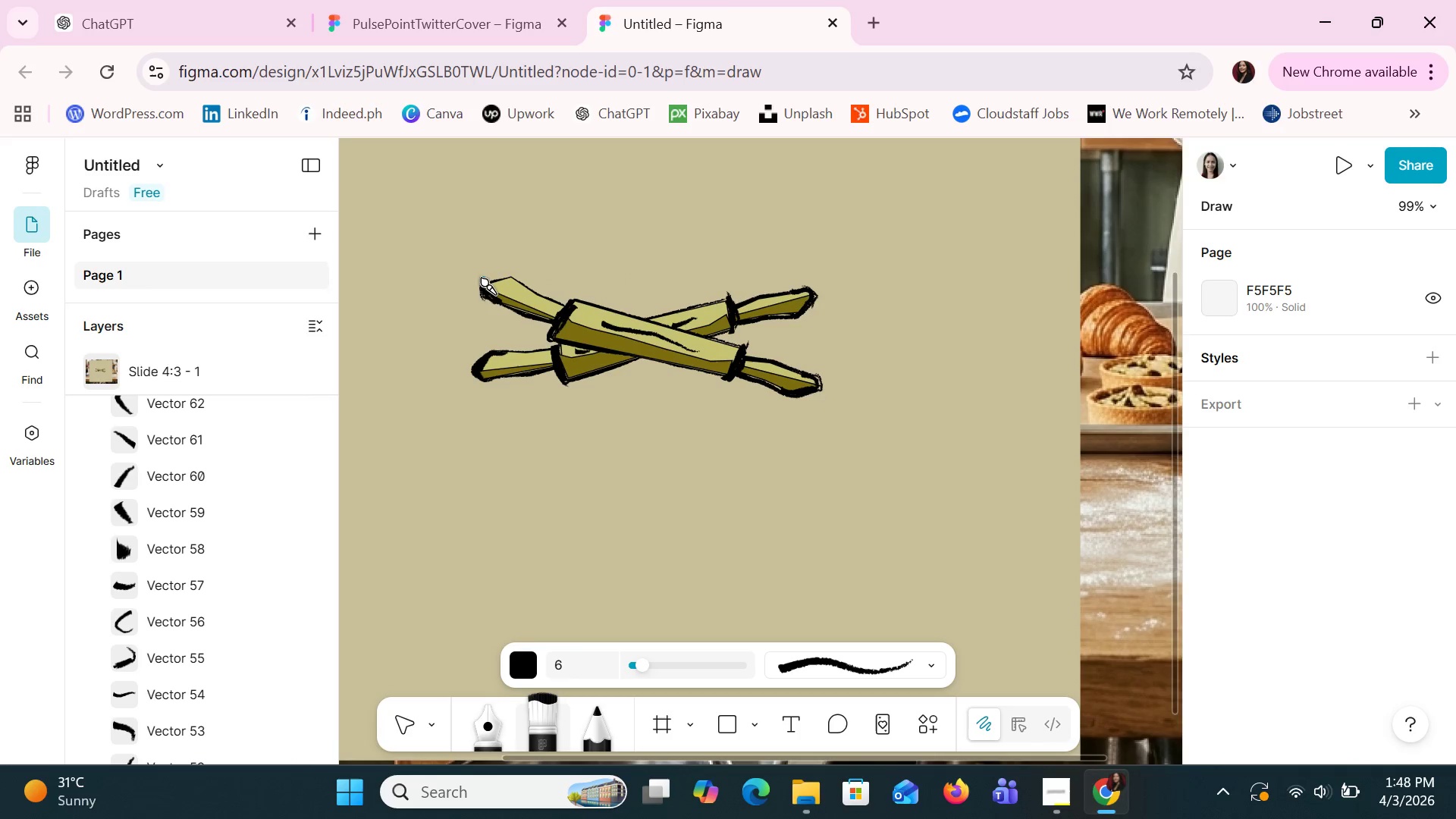 
left_click_drag(start_coordinate=[485, 293], to_coordinate=[522, 281])
 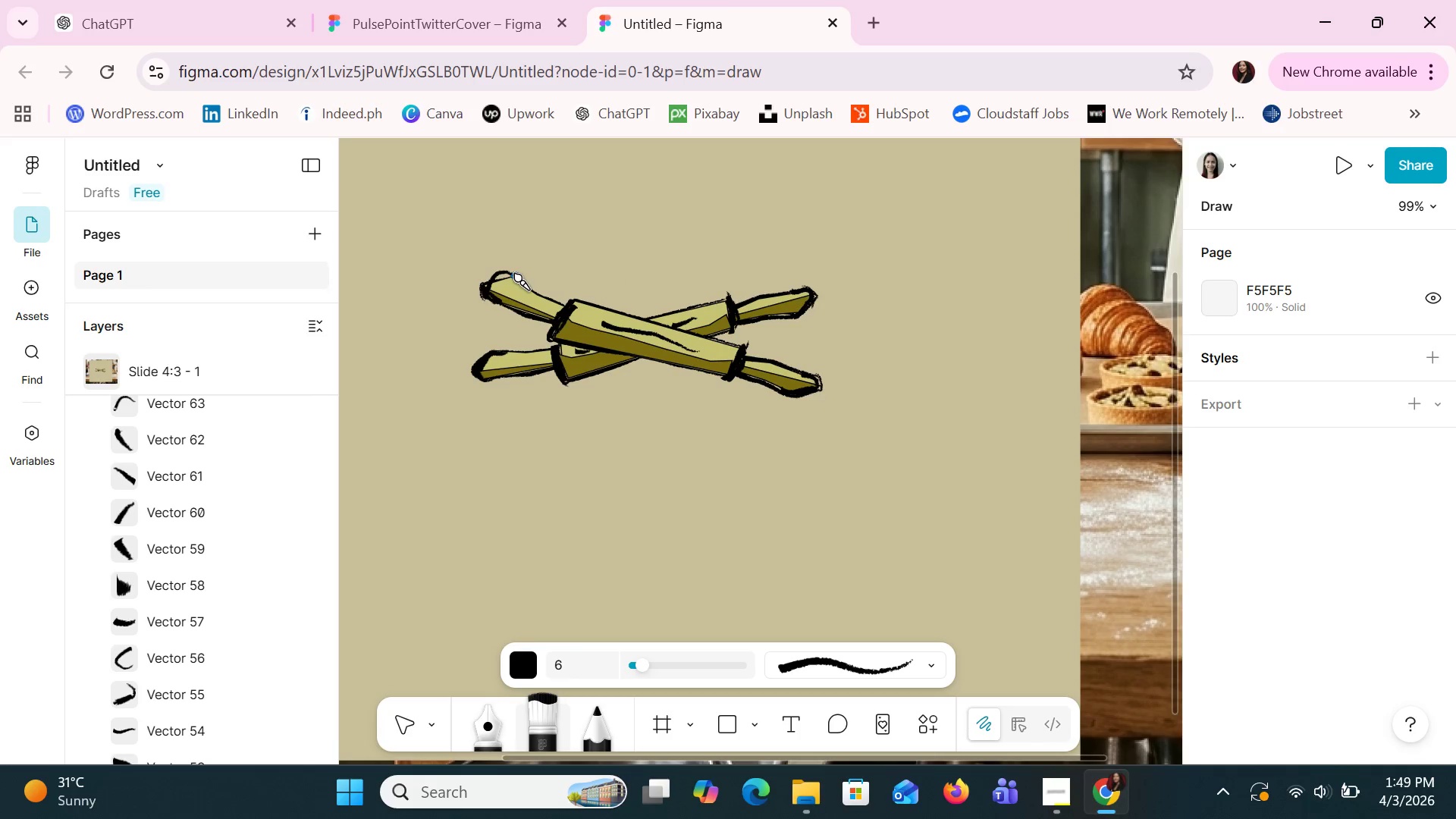 
left_click_drag(start_coordinate=[512, 274], to_coordinate=[485, 288])
 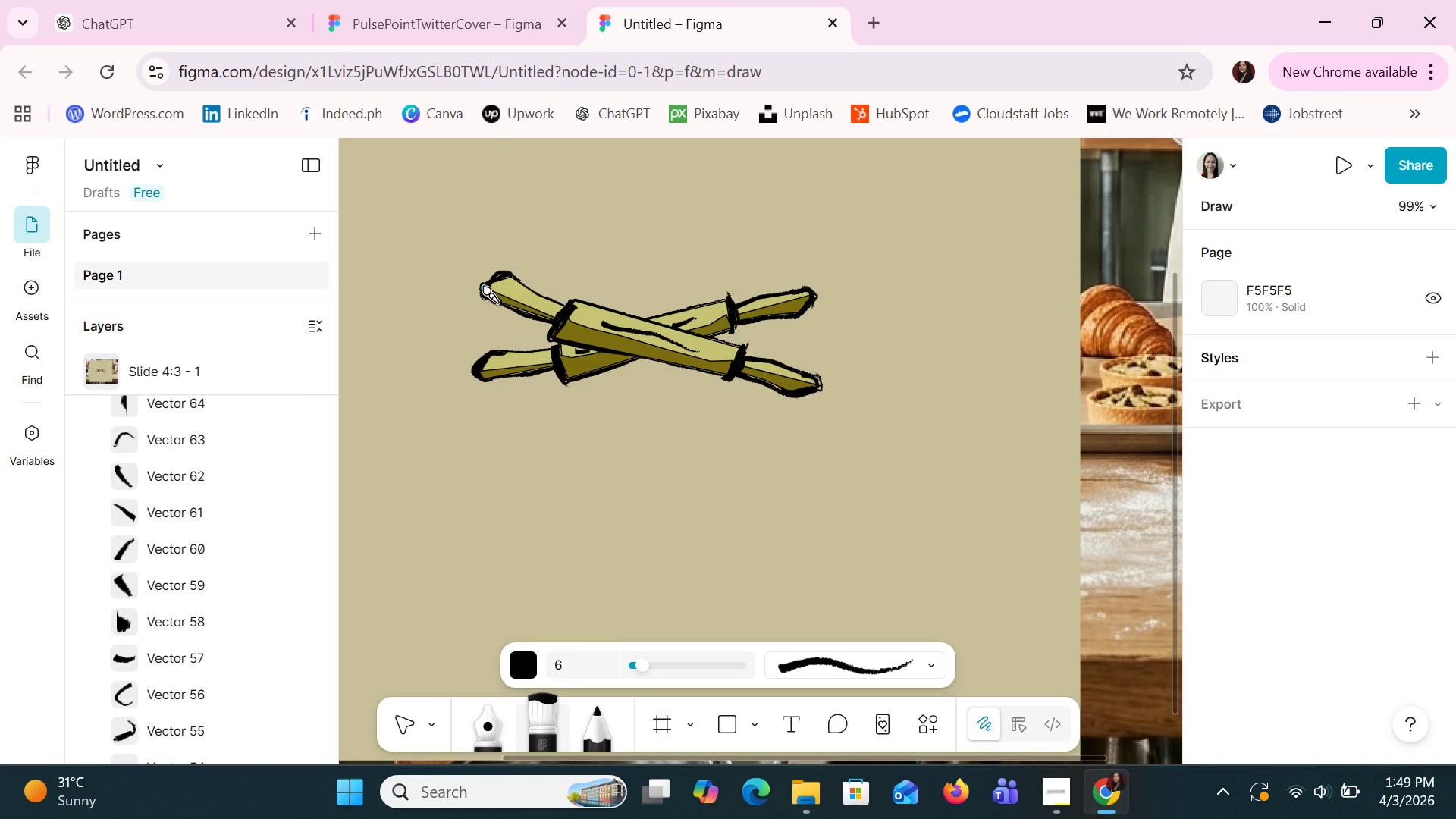 
left_click_drag(start_coordinate=[485, 288], to_coordinate=[494, 265])
 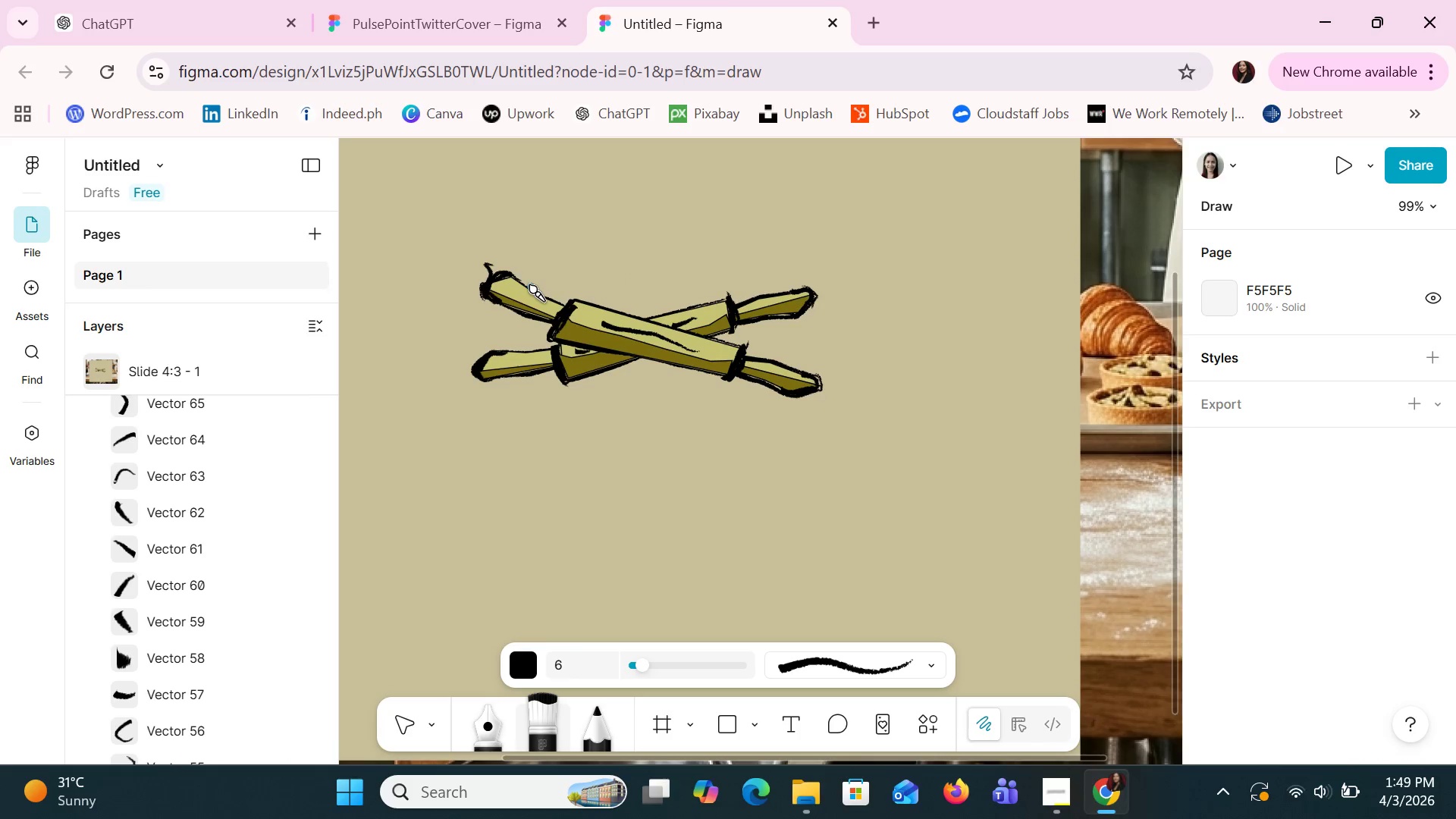 
key(Control+Z)
 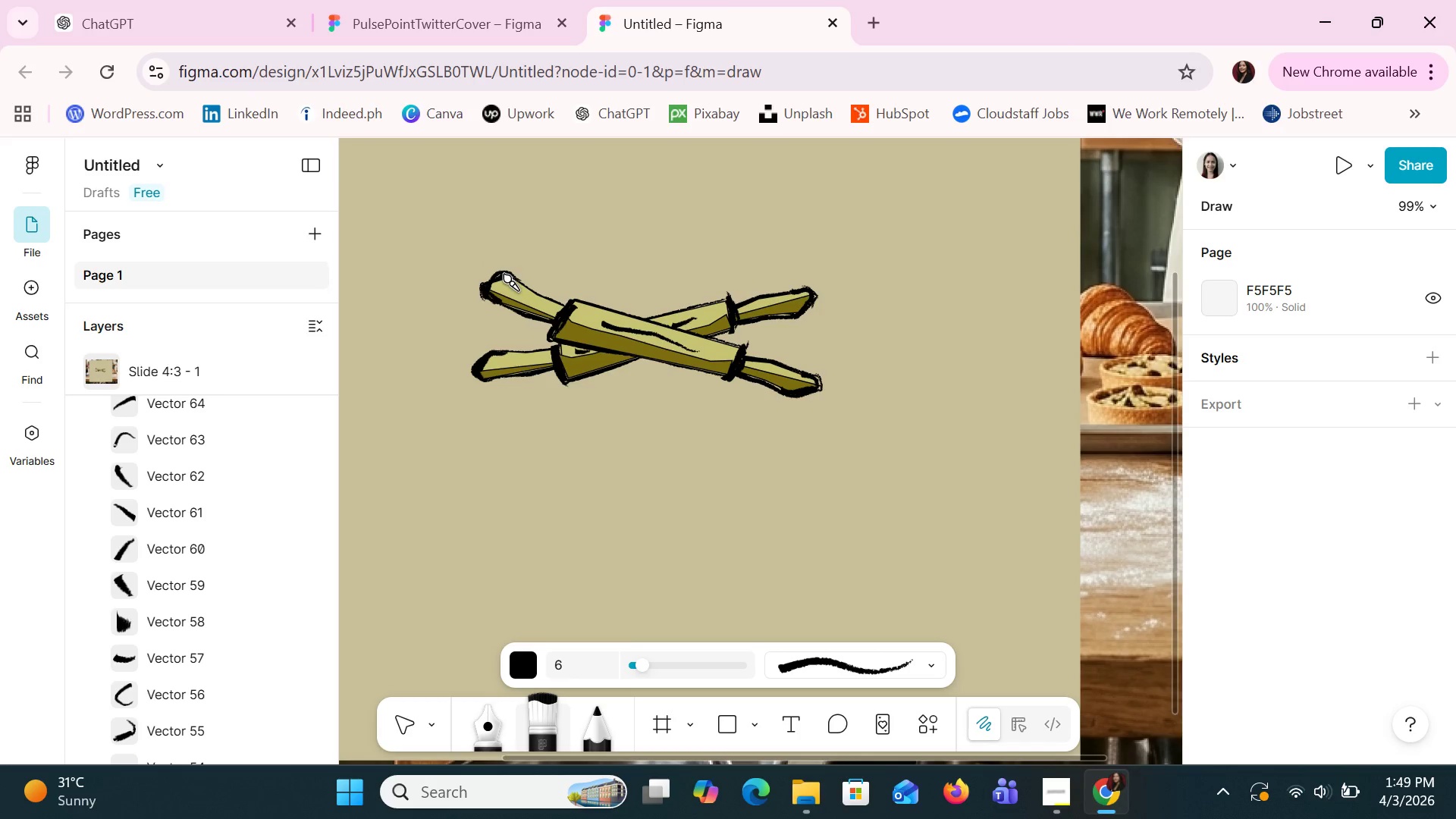 
left_click_drag(start_coordinate=[503, 275], to_coordinate=[491, 297])
 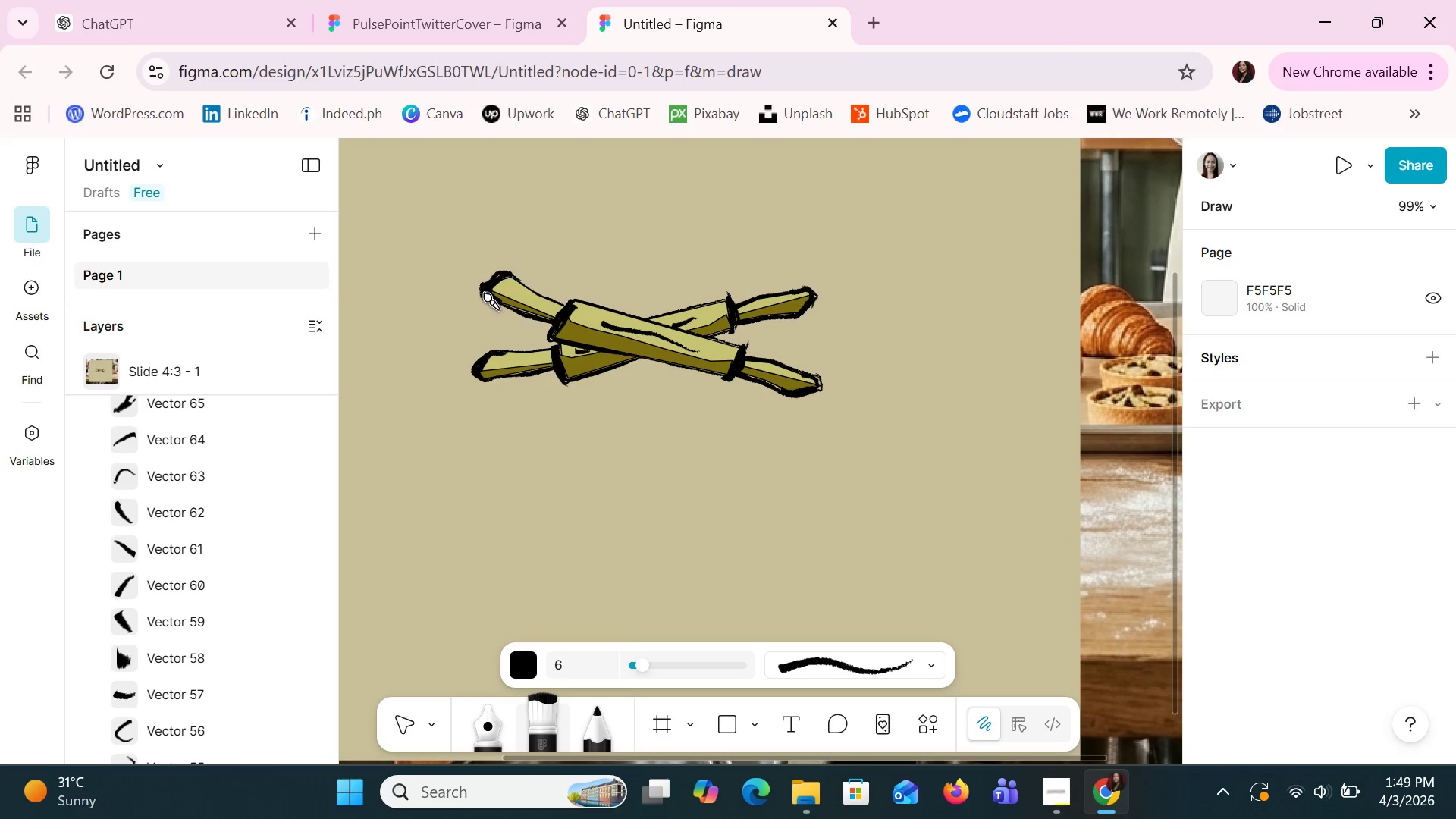 
left_click_drag(start_coordinate=[482, 291], to_coordinate=[516, 273])
 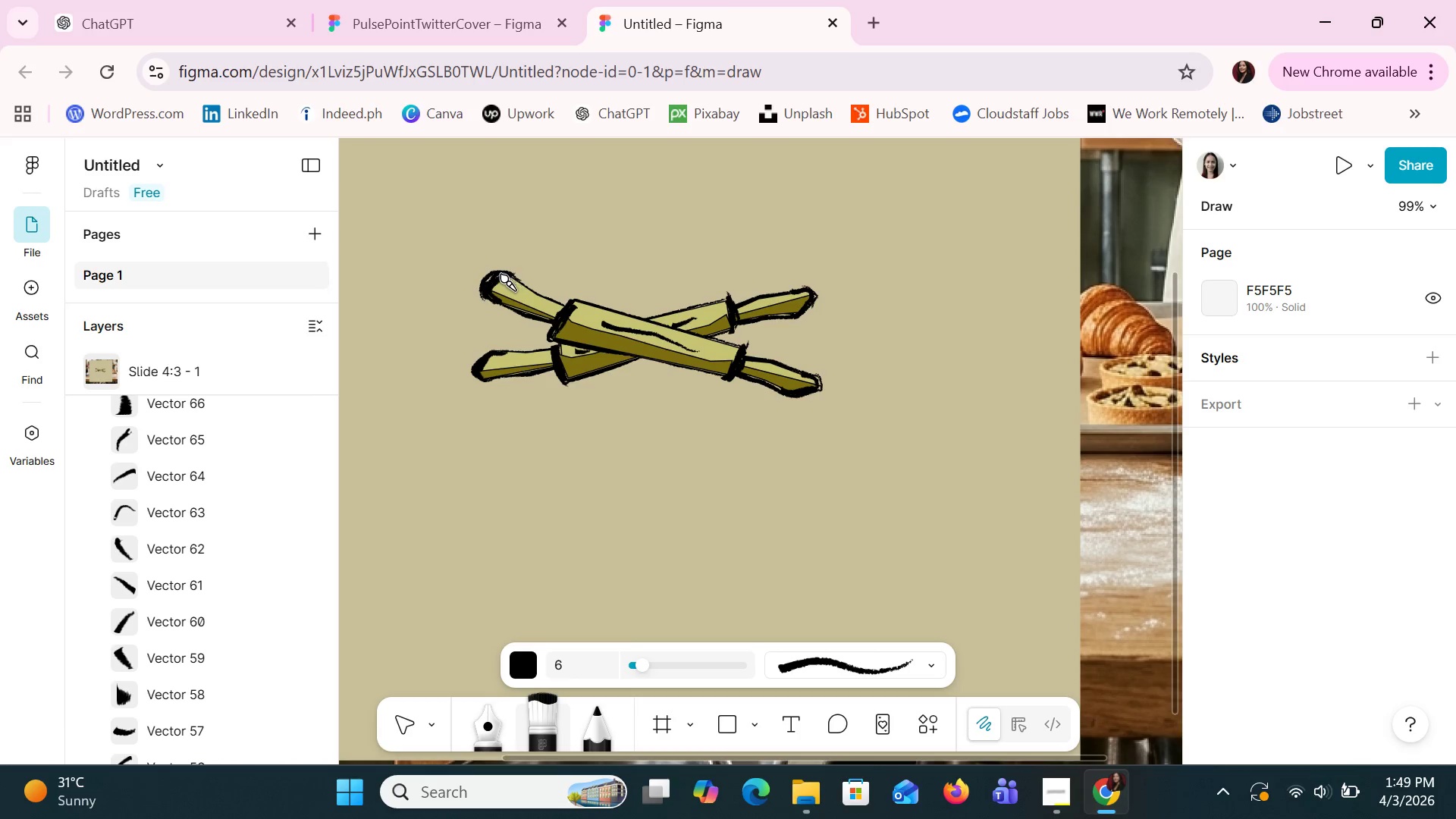 
left_click_drag(start_coordinate=[498, 278], to_coordinate=[492, 281])
 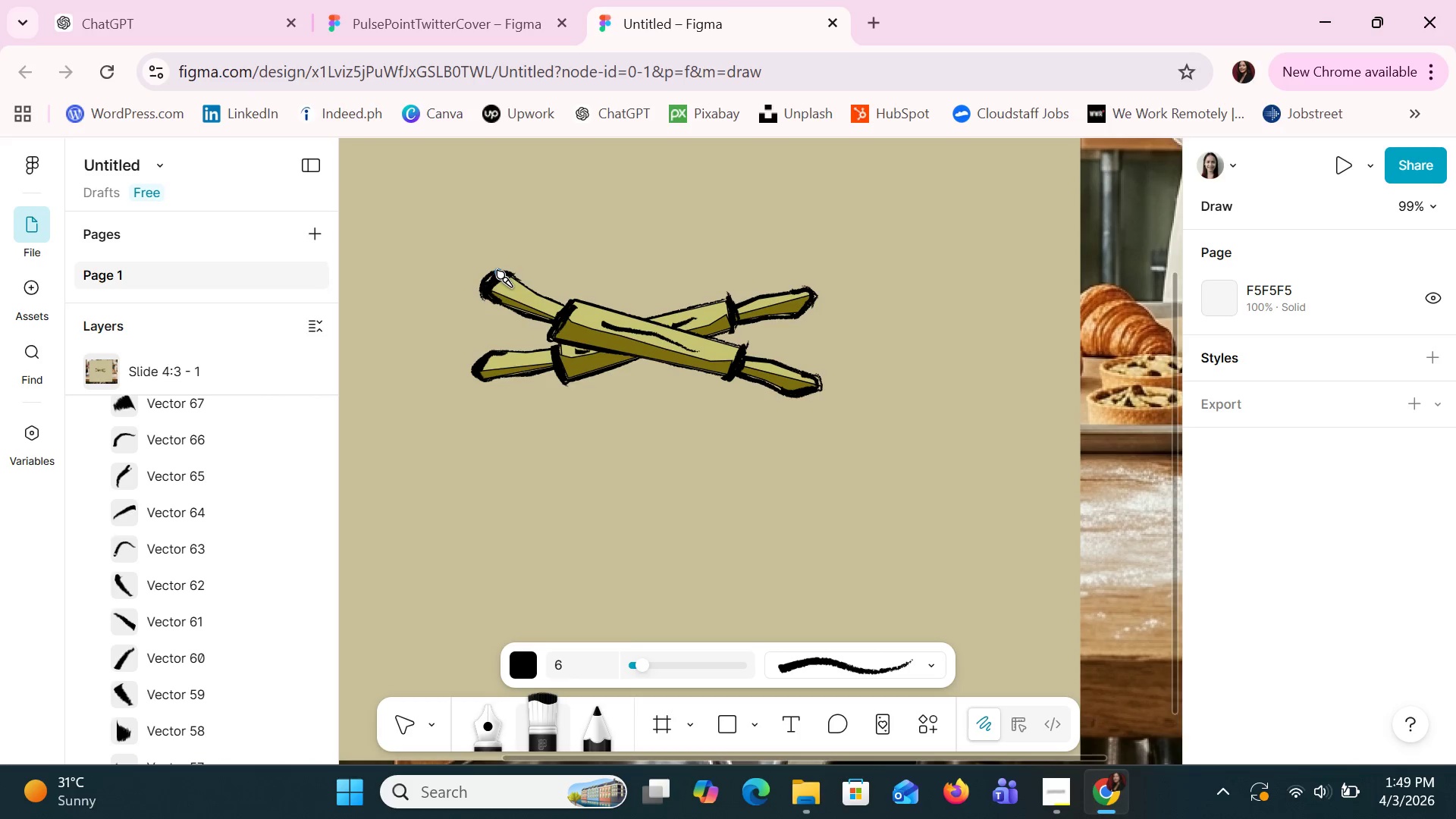 
left_click_drag(start_coordinate=[498, 272], to_coordinate=[504, 306])
 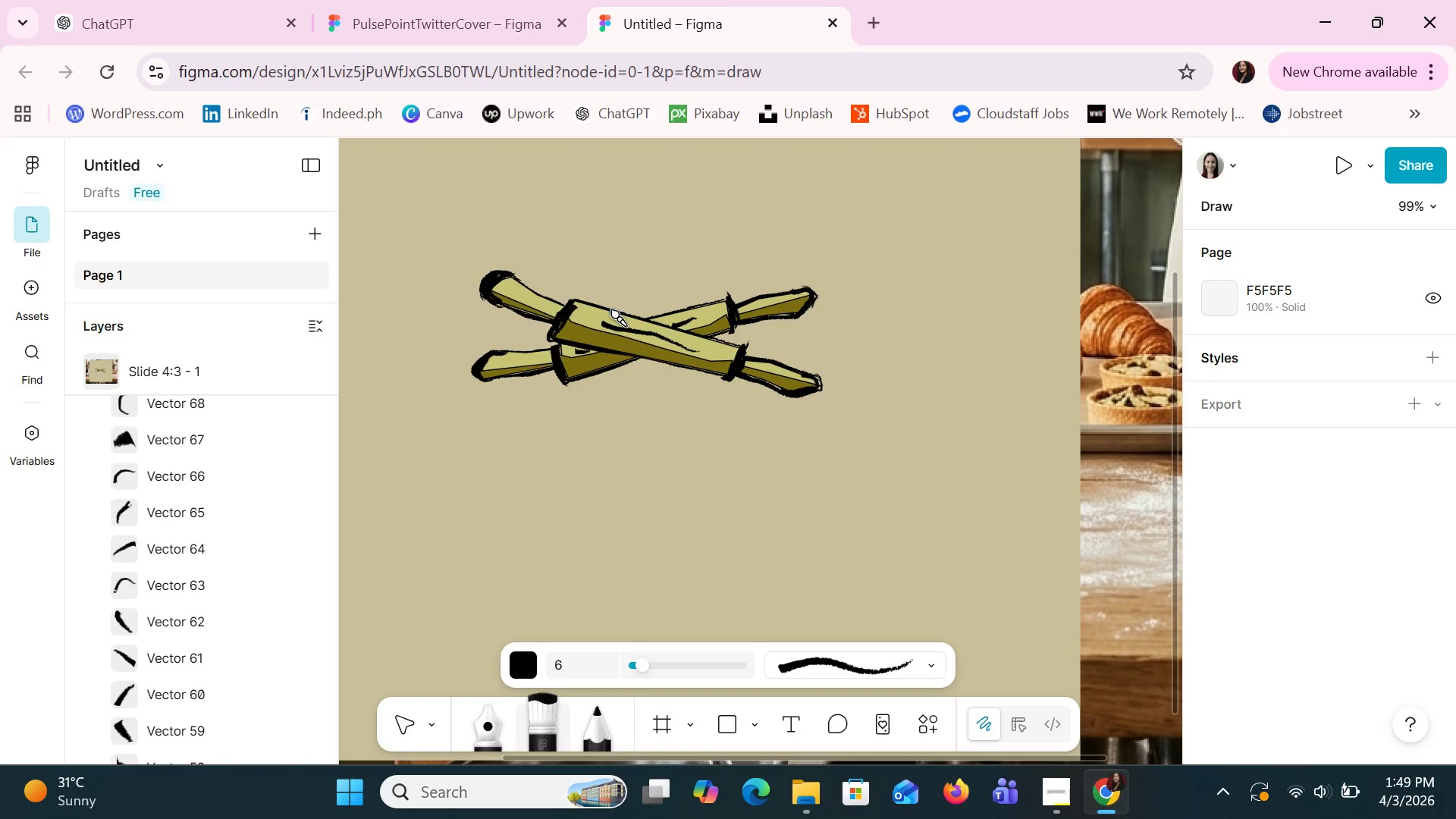 
key(Control+Z)
 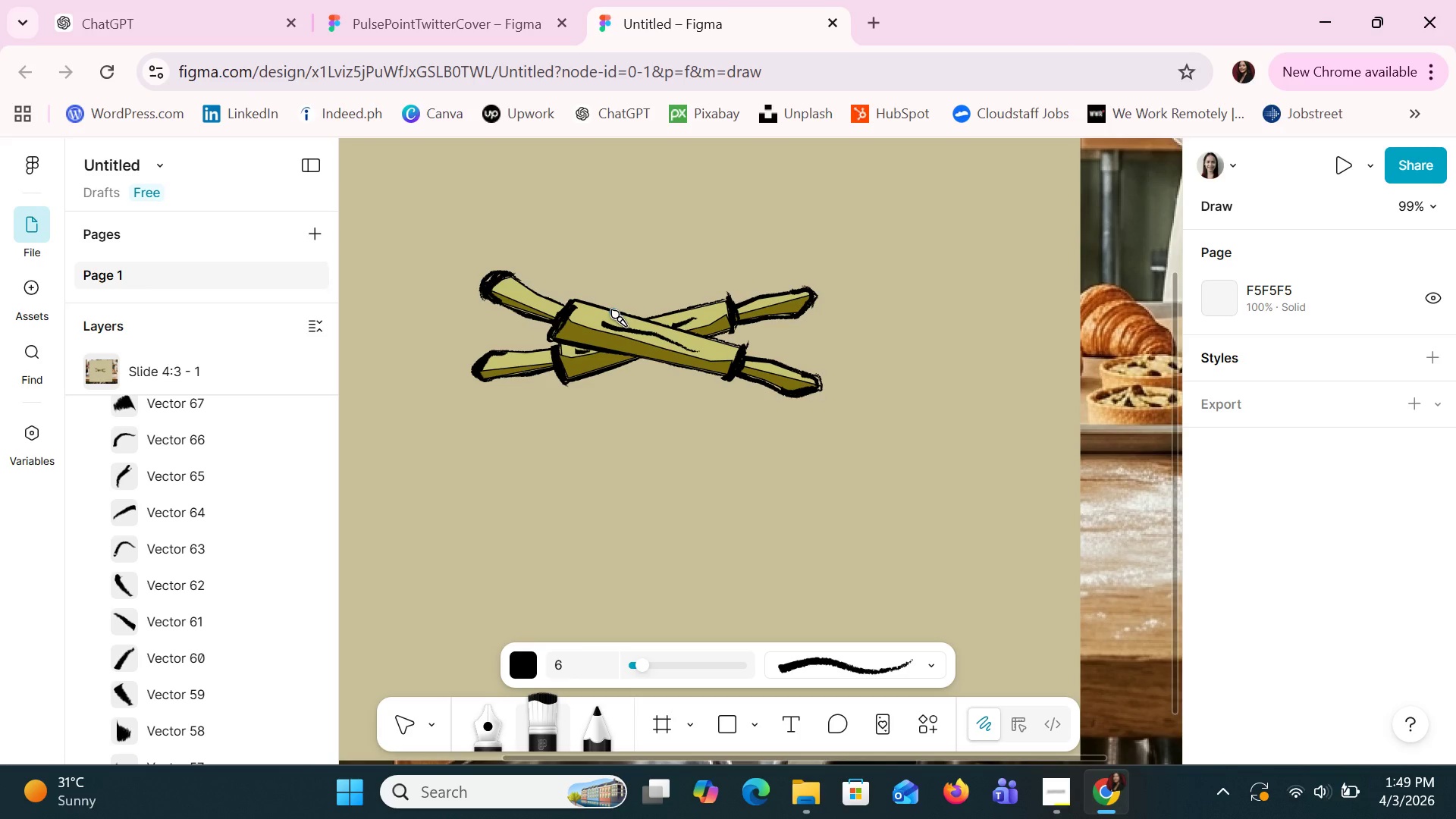 
key(Control+Z)
 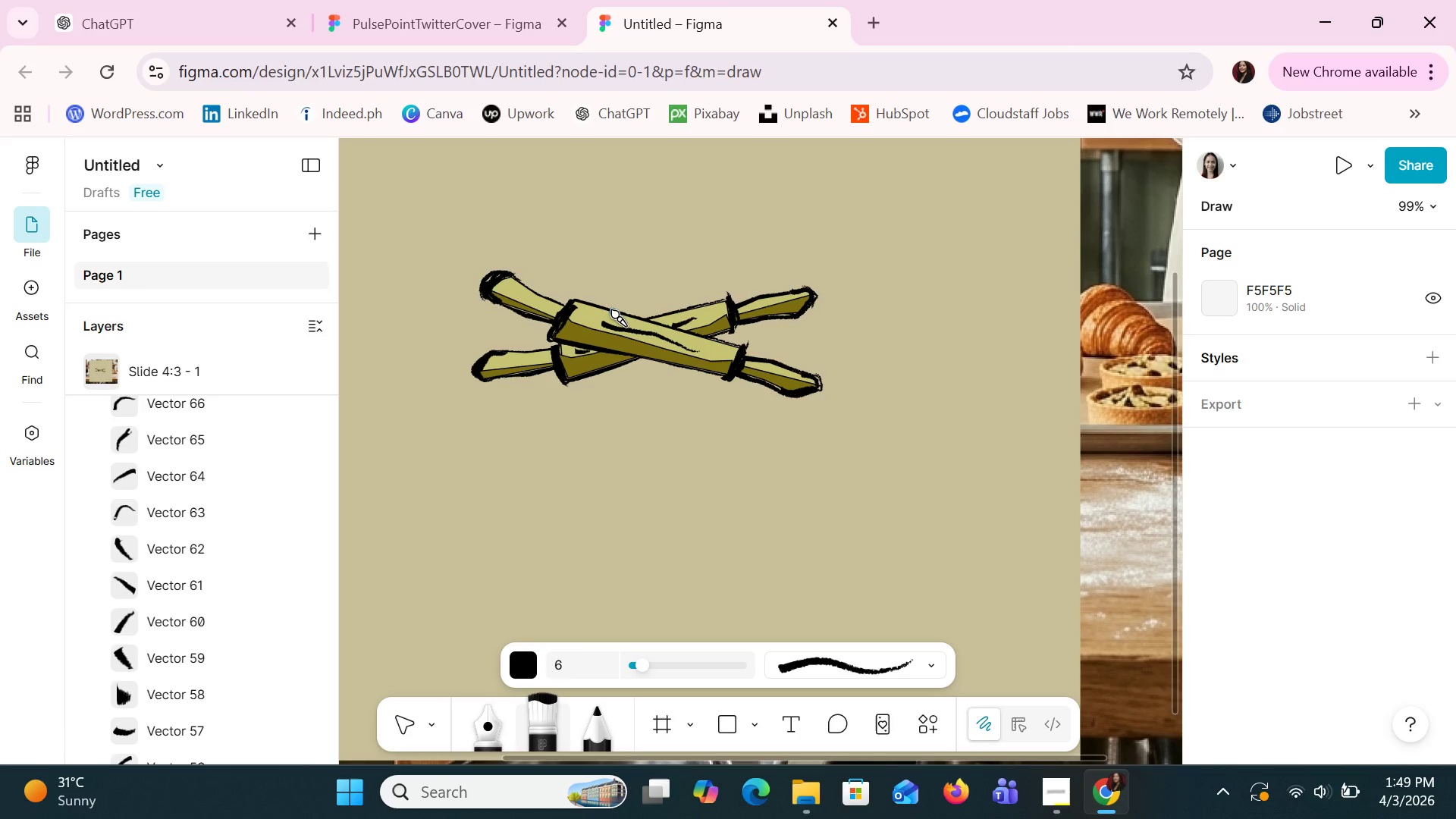 
key(Control+Z)
 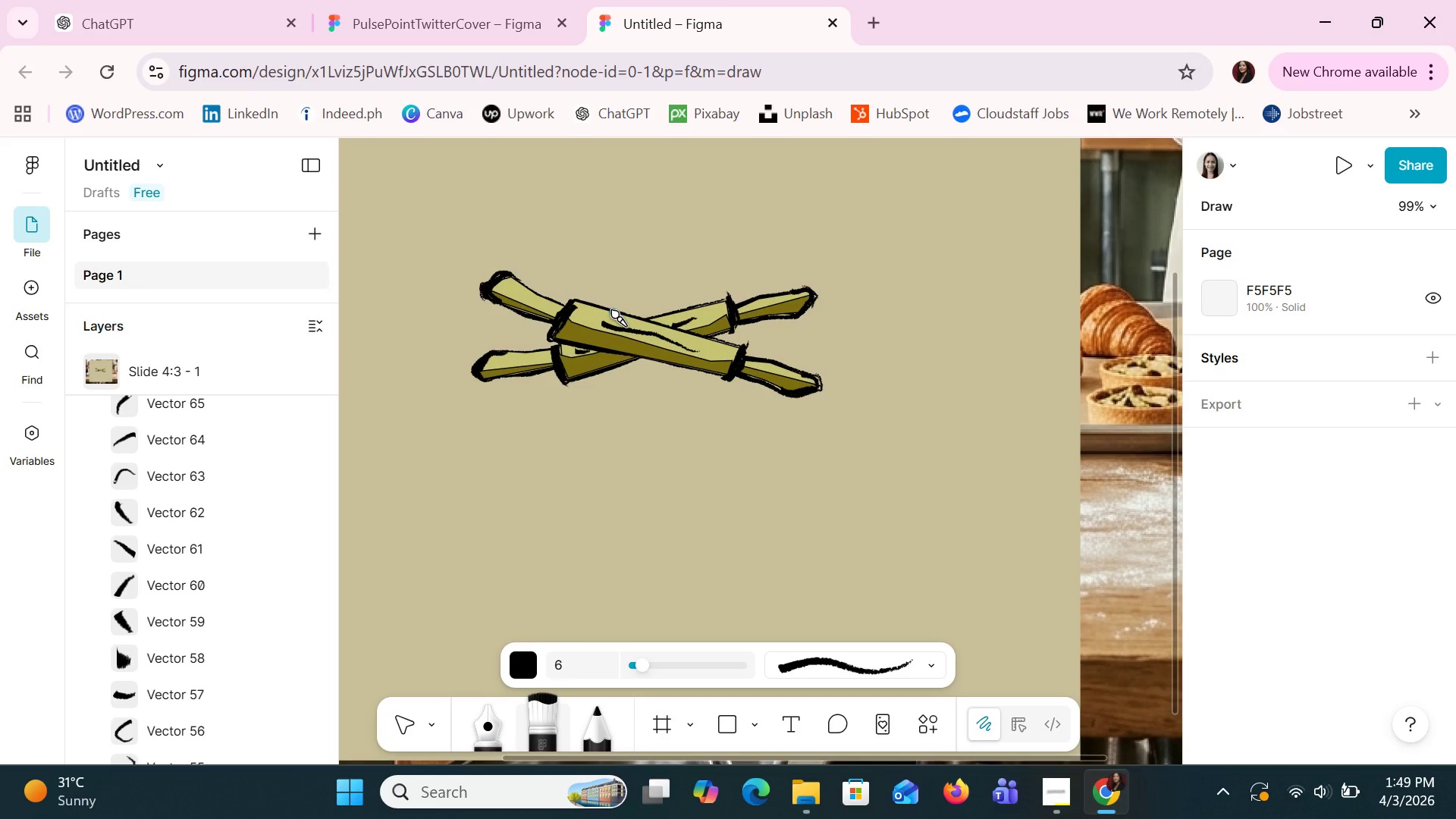 
key(Control+Z)
 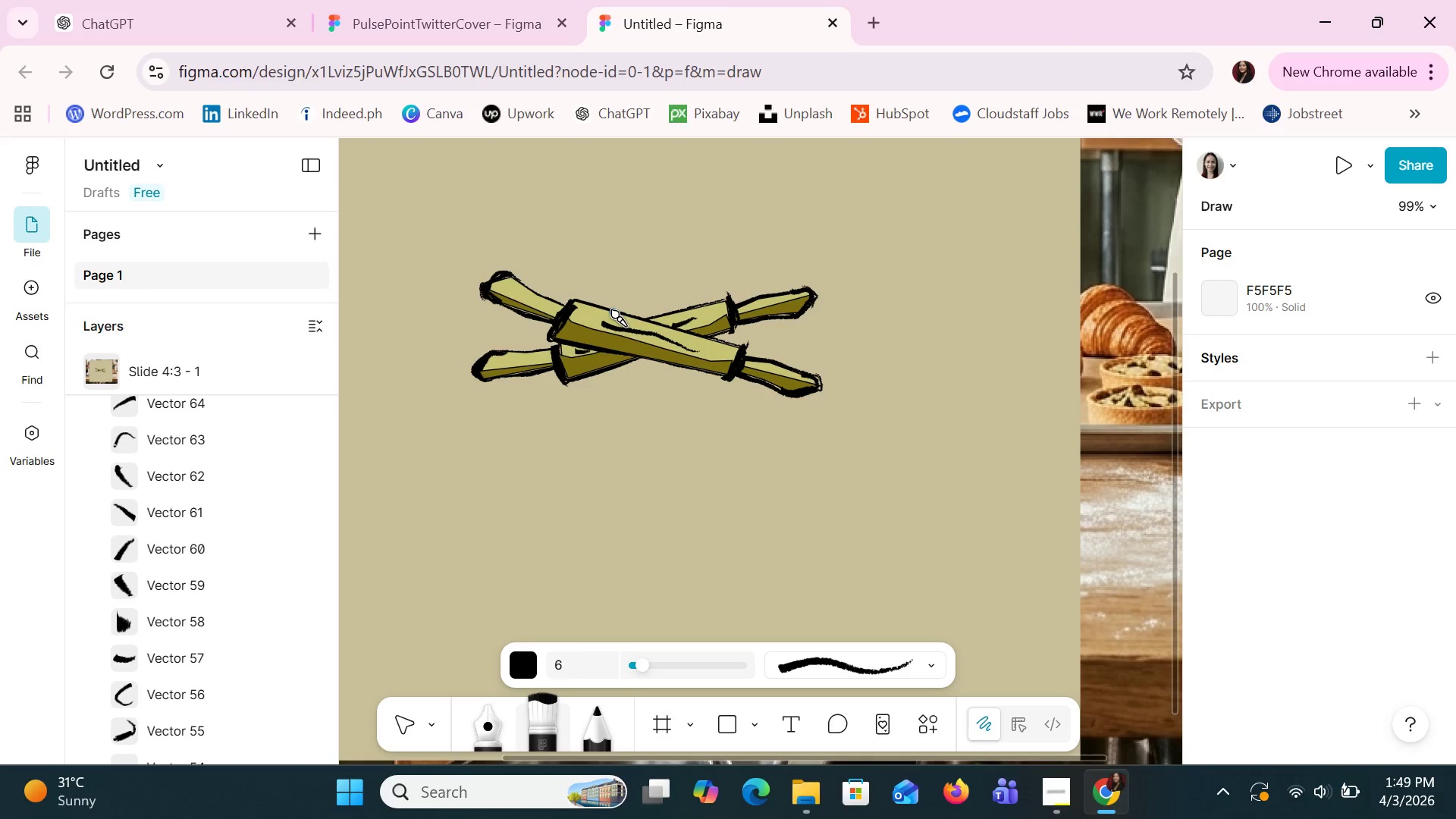 
key(Control+Z)
 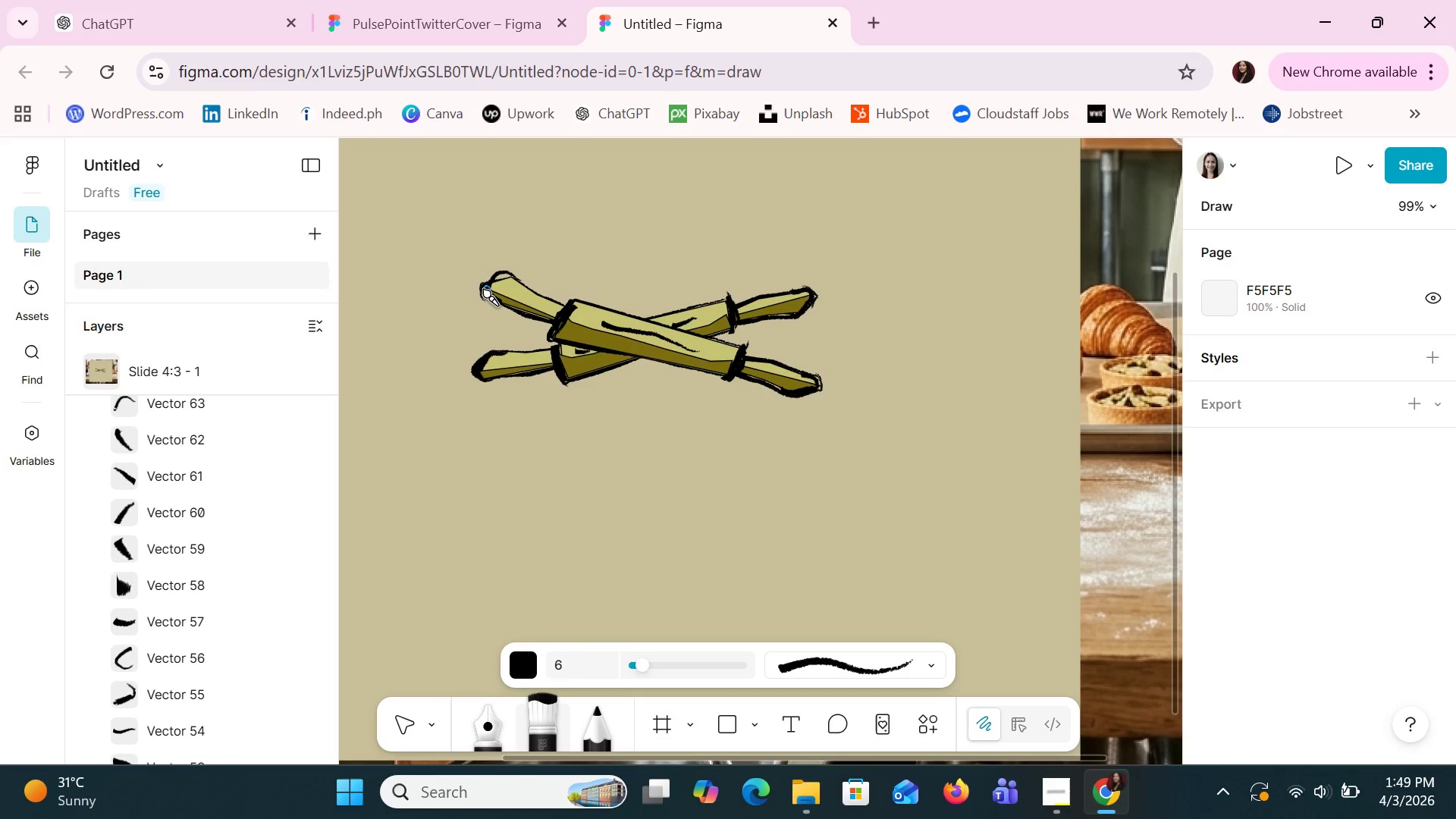 
left_click_drag(start_coordinate=[491, 296], to_coordinate=[514, 276])
 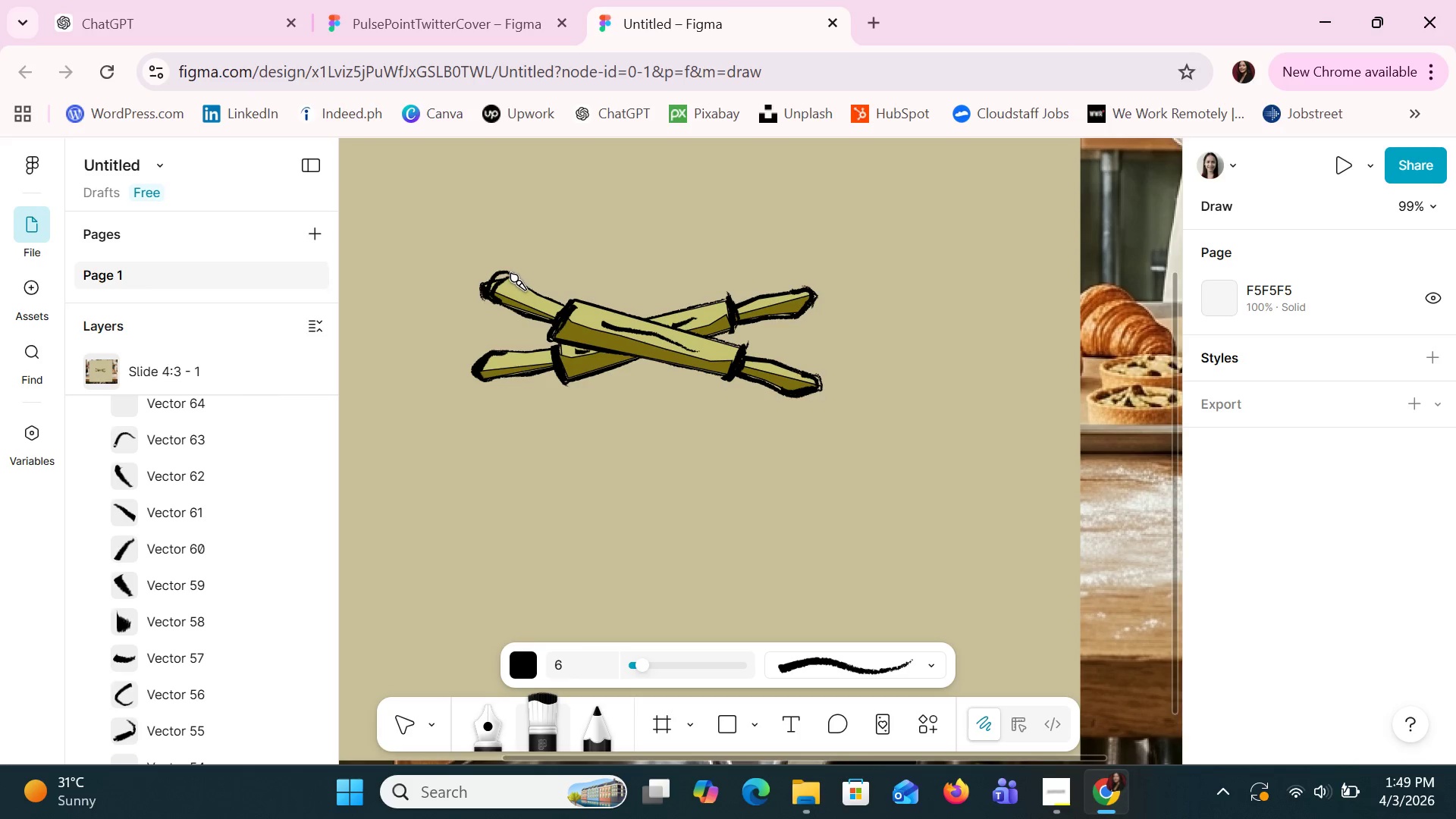 
left_click_drag(start_coordinate=[514, 276], to_coordinate=[494, 290])
 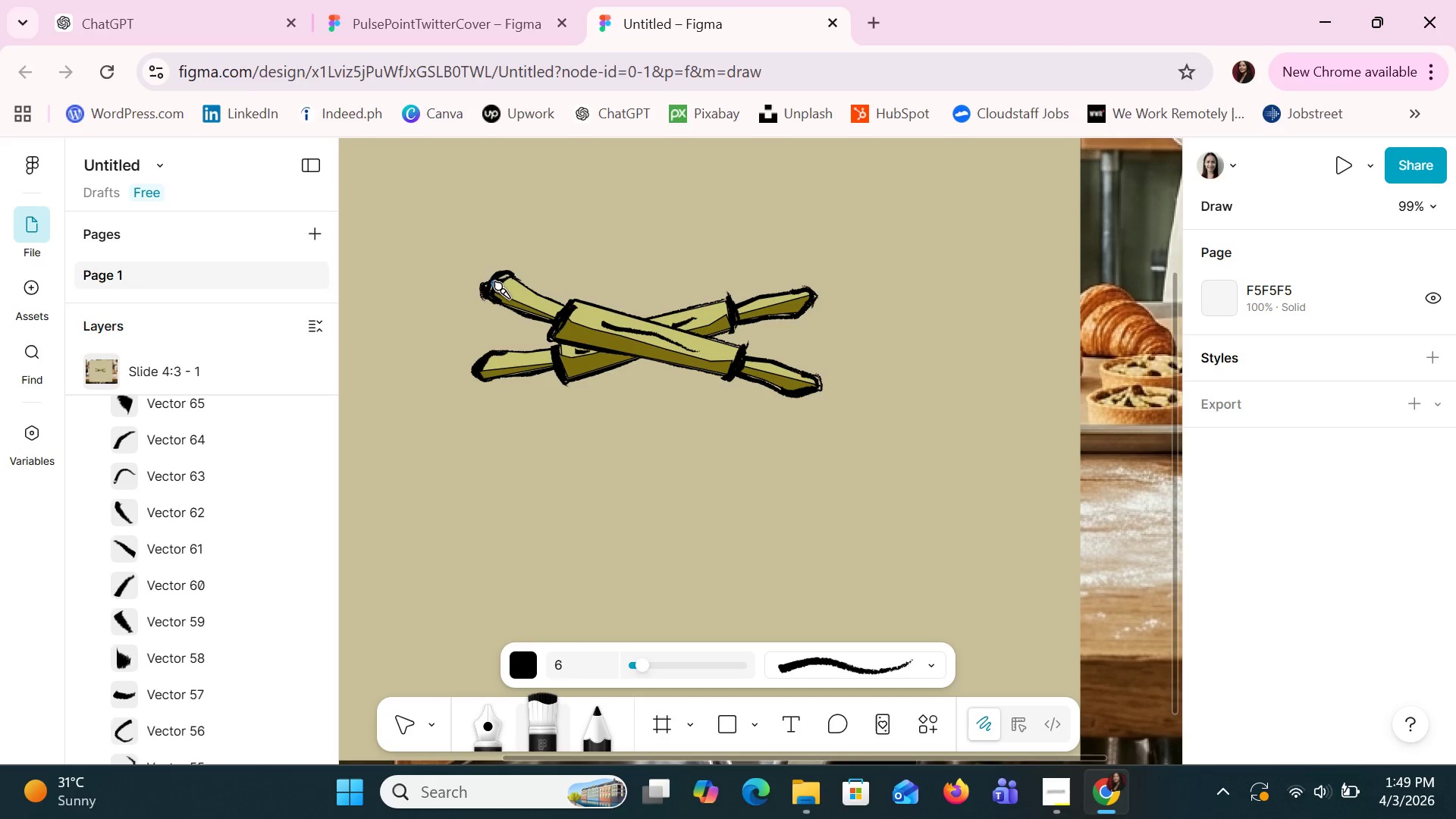 
left_click_drag(start_coordinate=[496, 284], to_coordinate=[506, 278])
 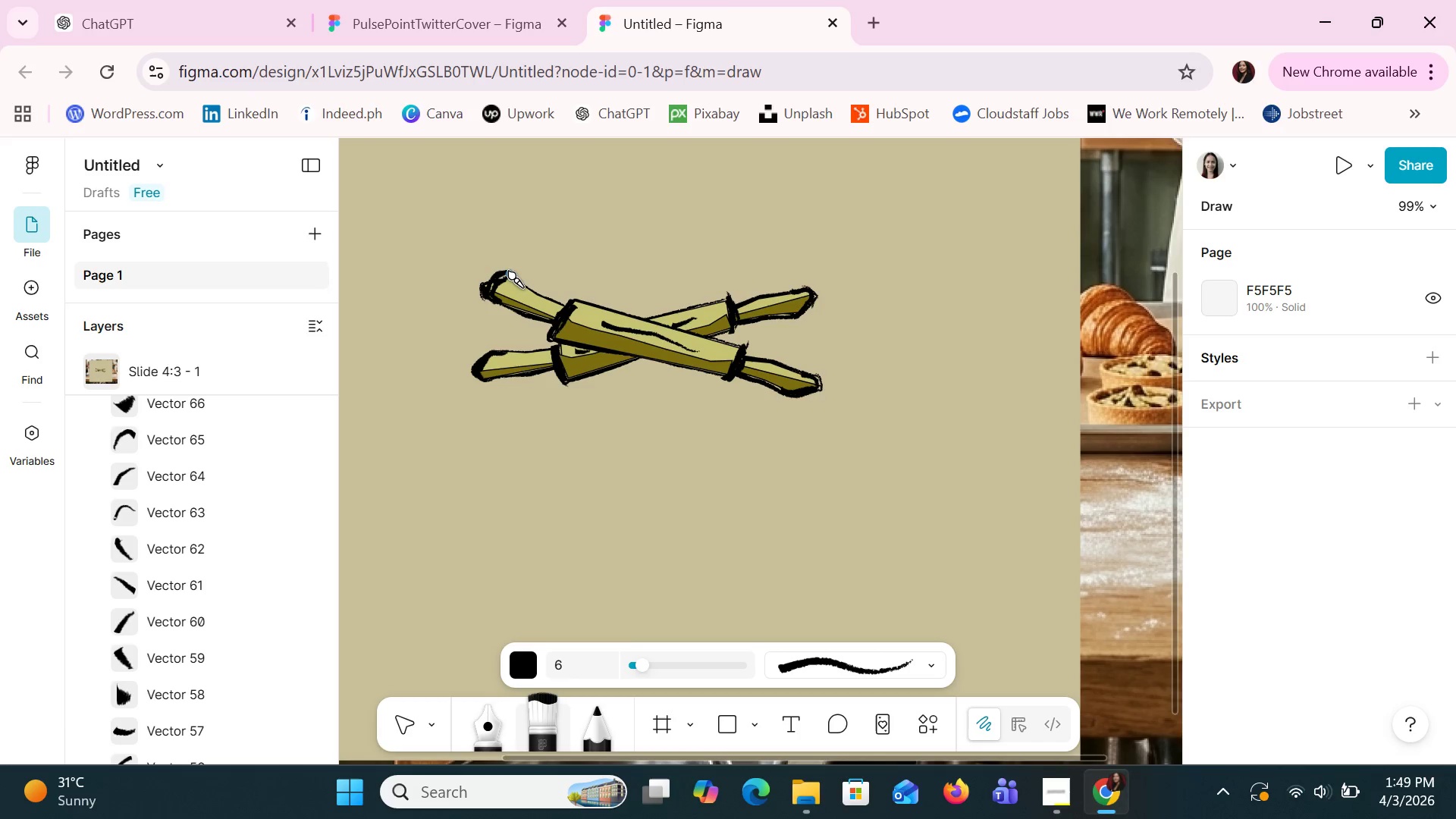 
left_click_drag(start_coordinate=[510, 271], to_coordinate=[494, 290])
 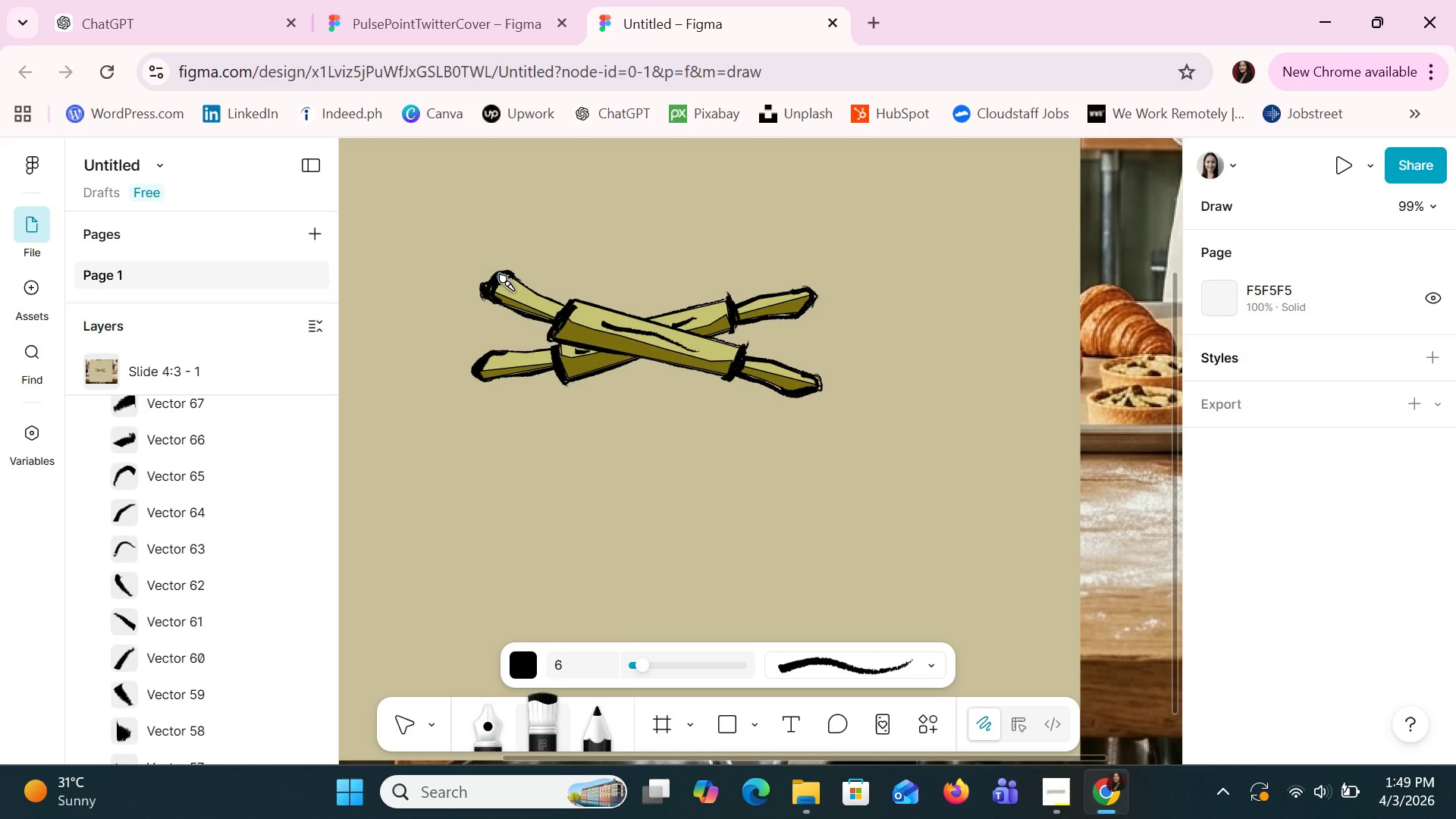 
left_click_drag(start_coordinate=[500, 276], to_coordinate=[507, 277])
 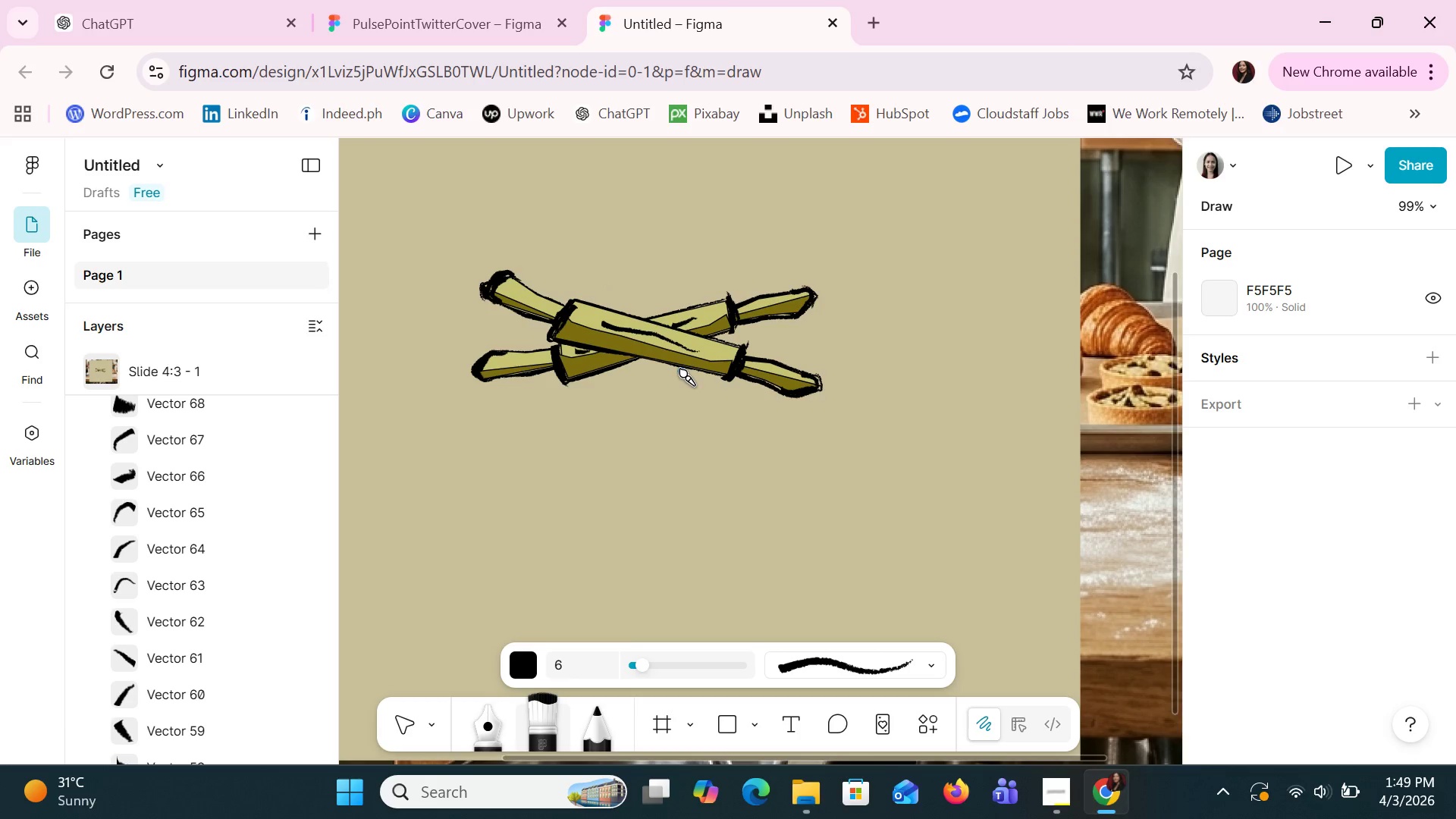 
key(Control+Z)
 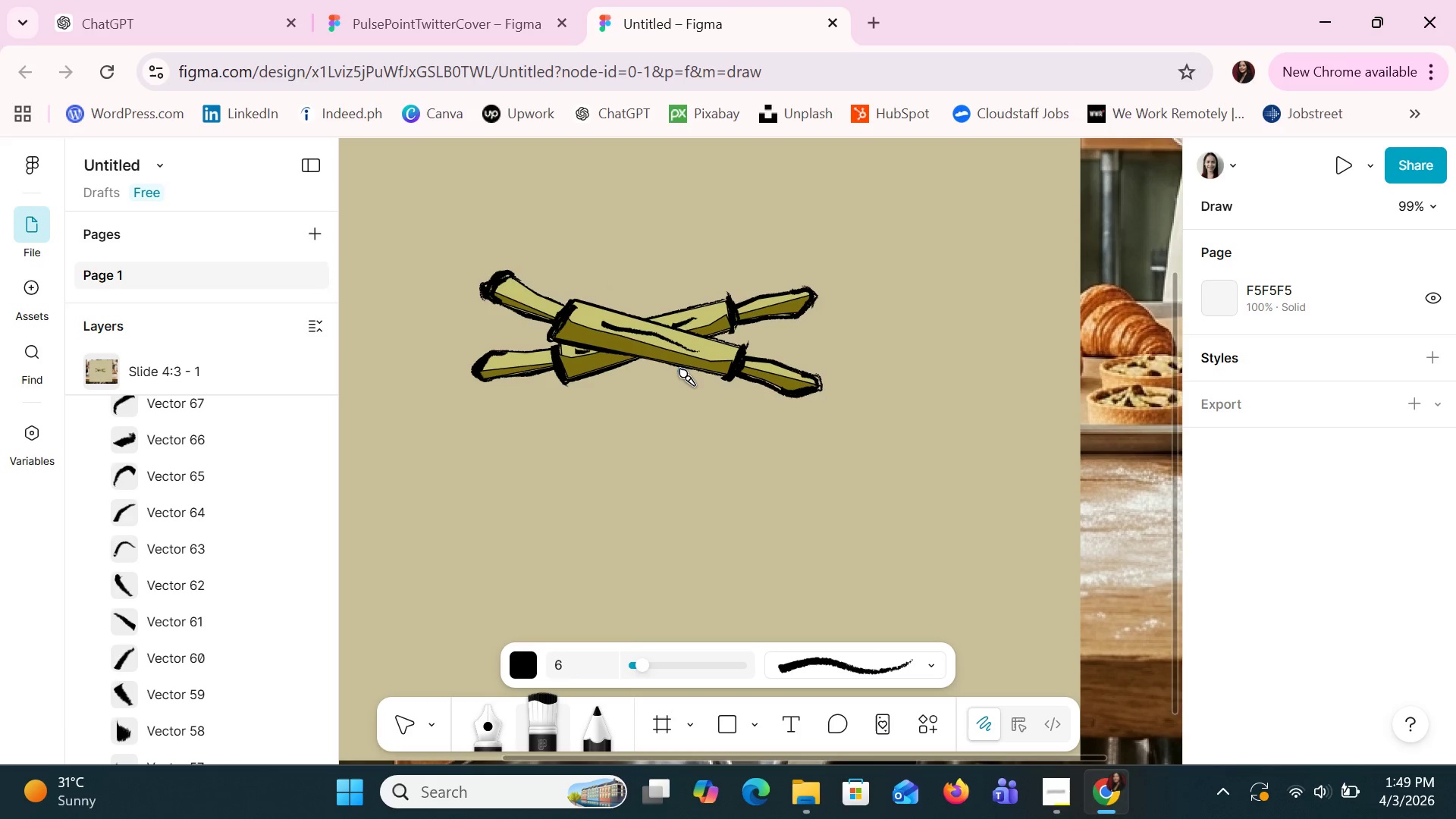 
key(Control+Z)
 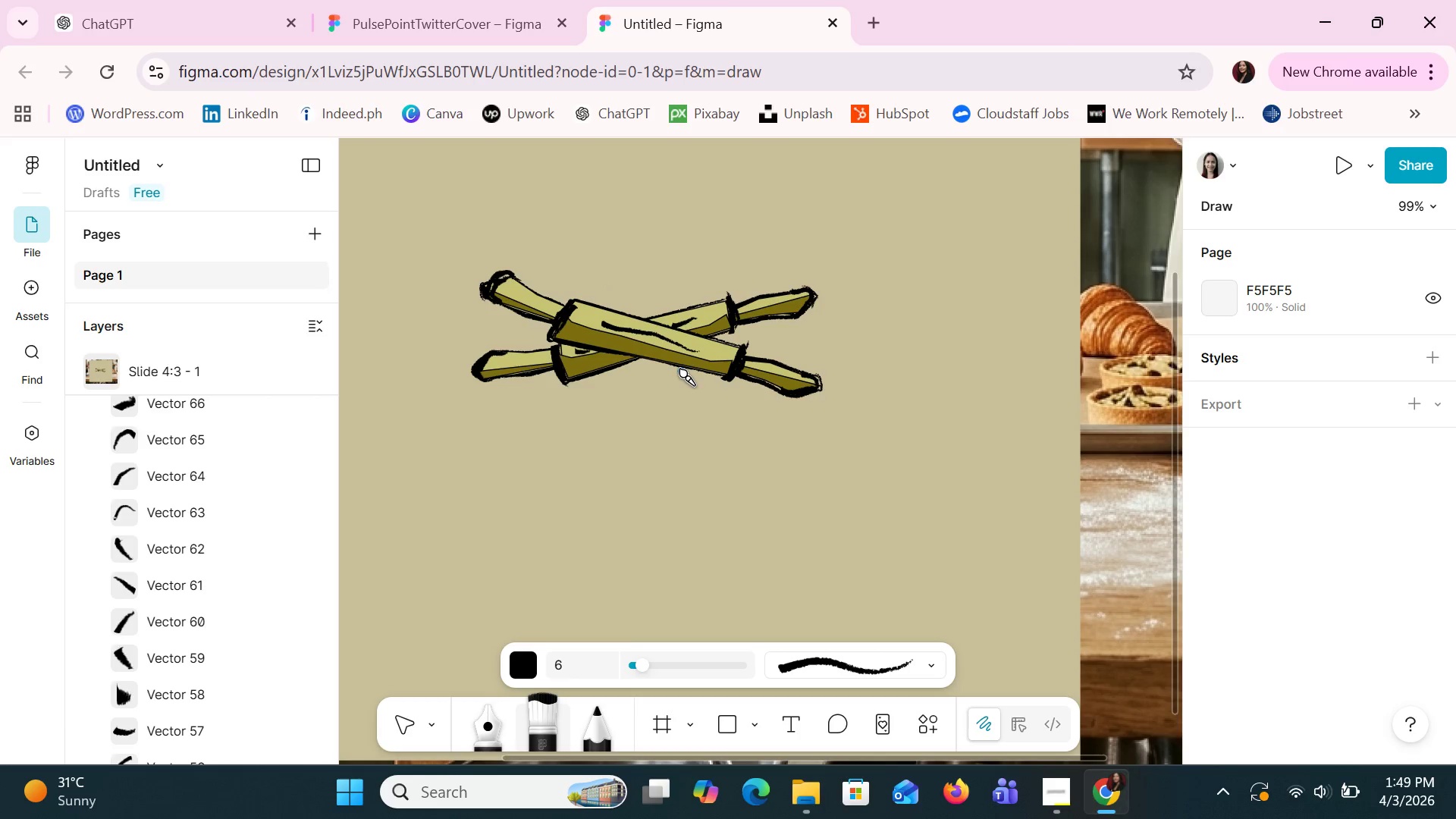 
key(Control+Z)
 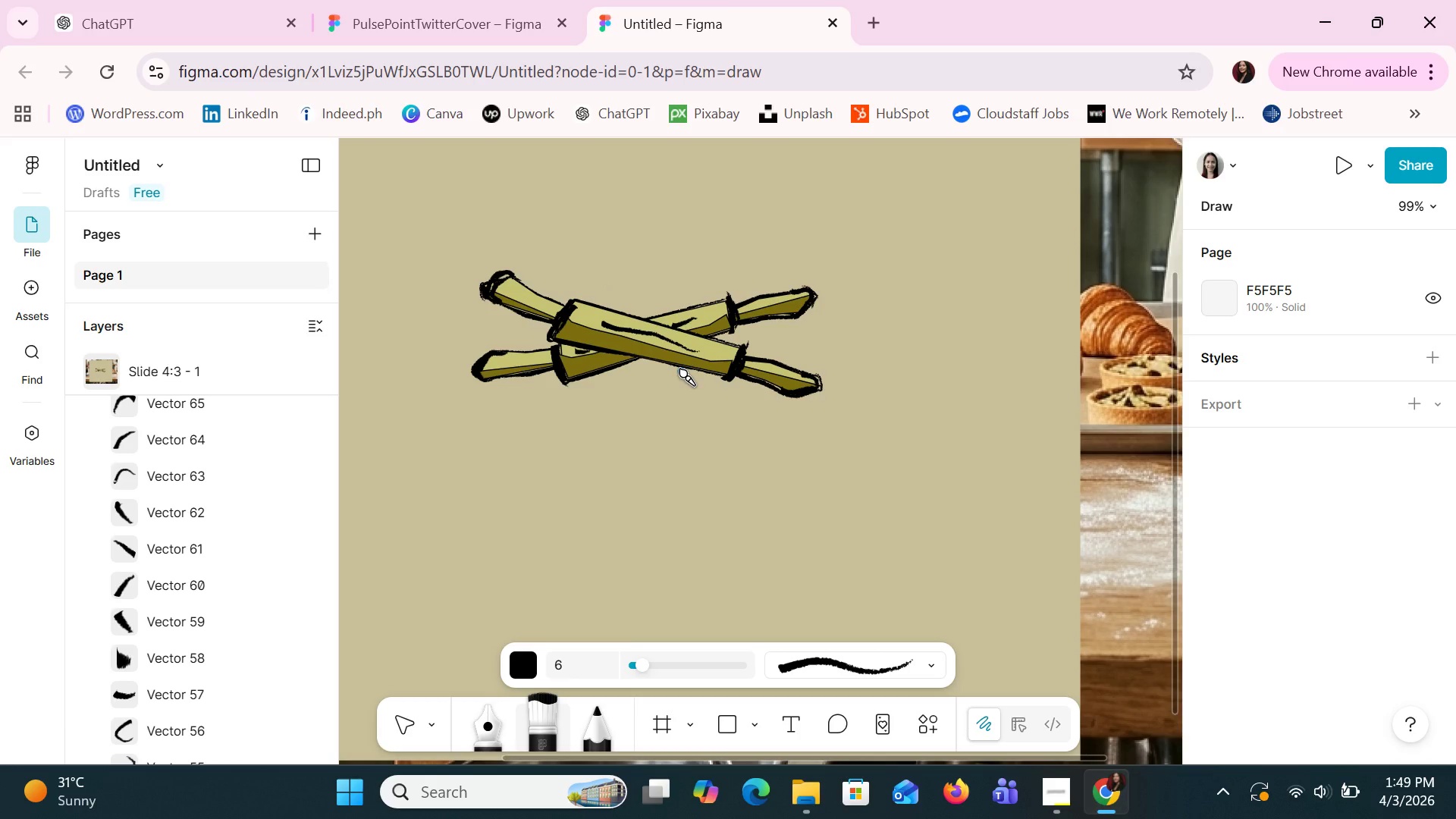 
key(Control+Z)
 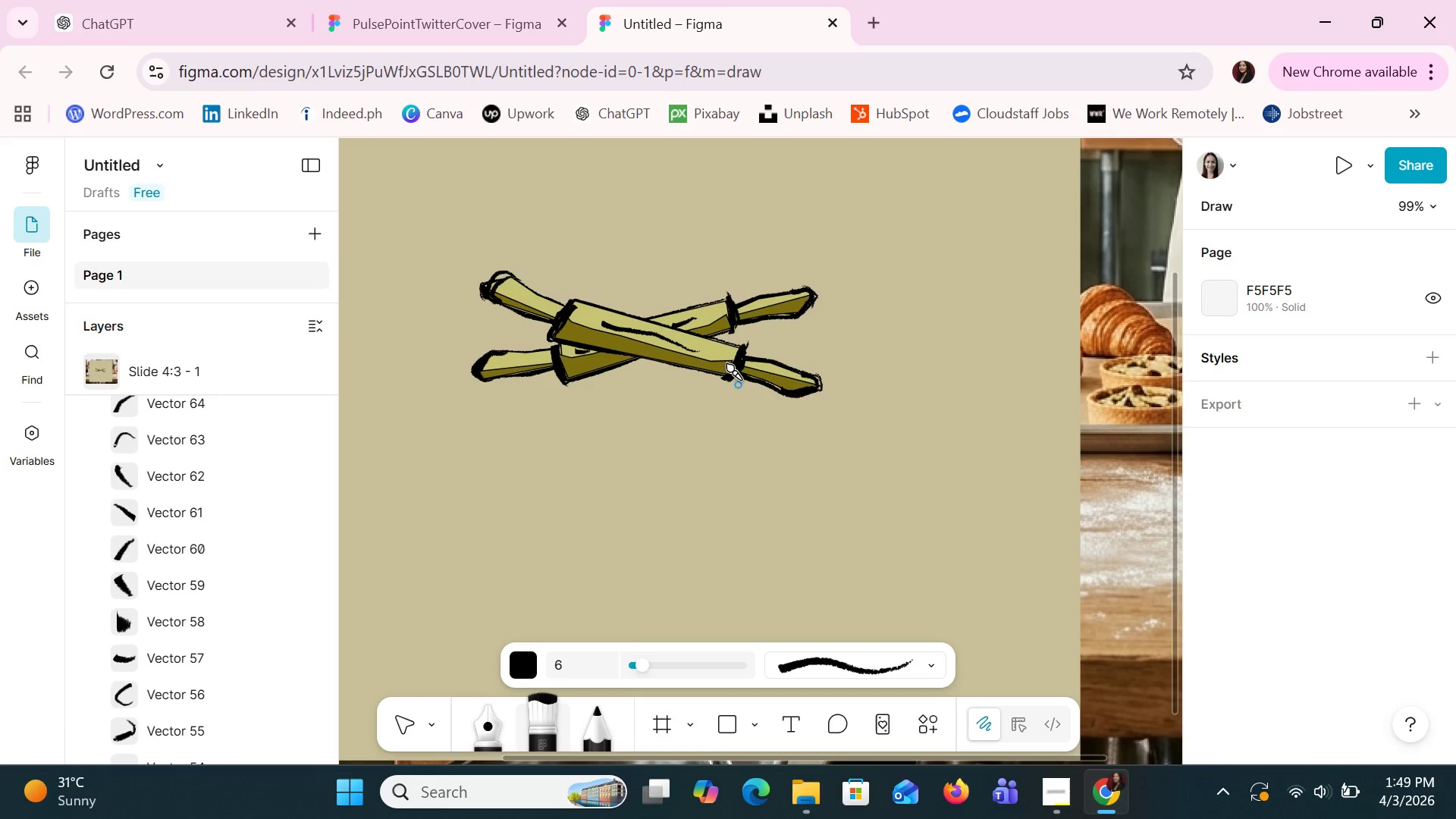 
hold_key(key=ControlLeft, duration=1.25)
scroll: coordinate [791, 473], scroll_direction: up, amount: 14.0
 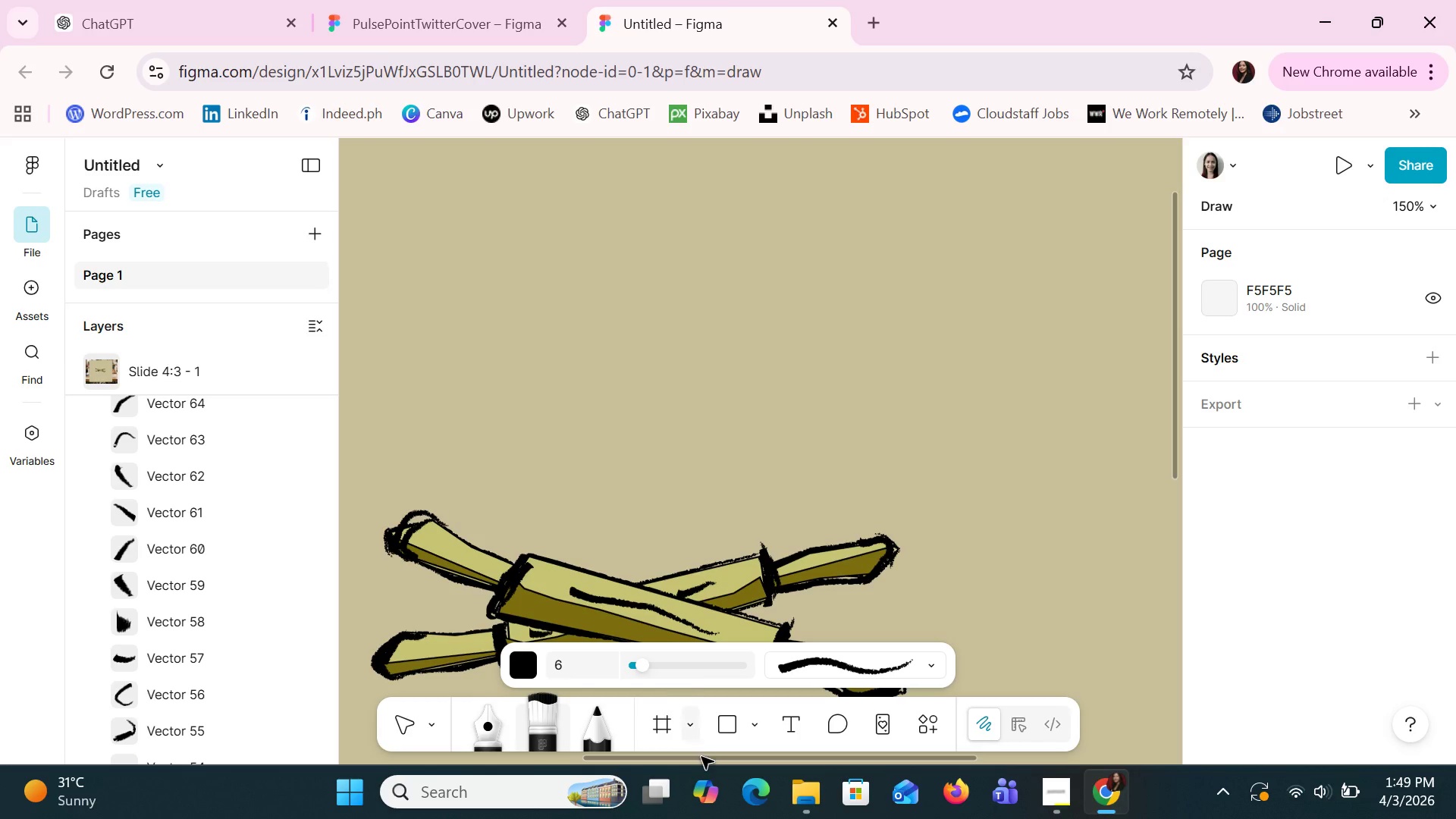 
left_click_drag(start_coordinate=[699, 758], to_coordinate=[603, 713])
 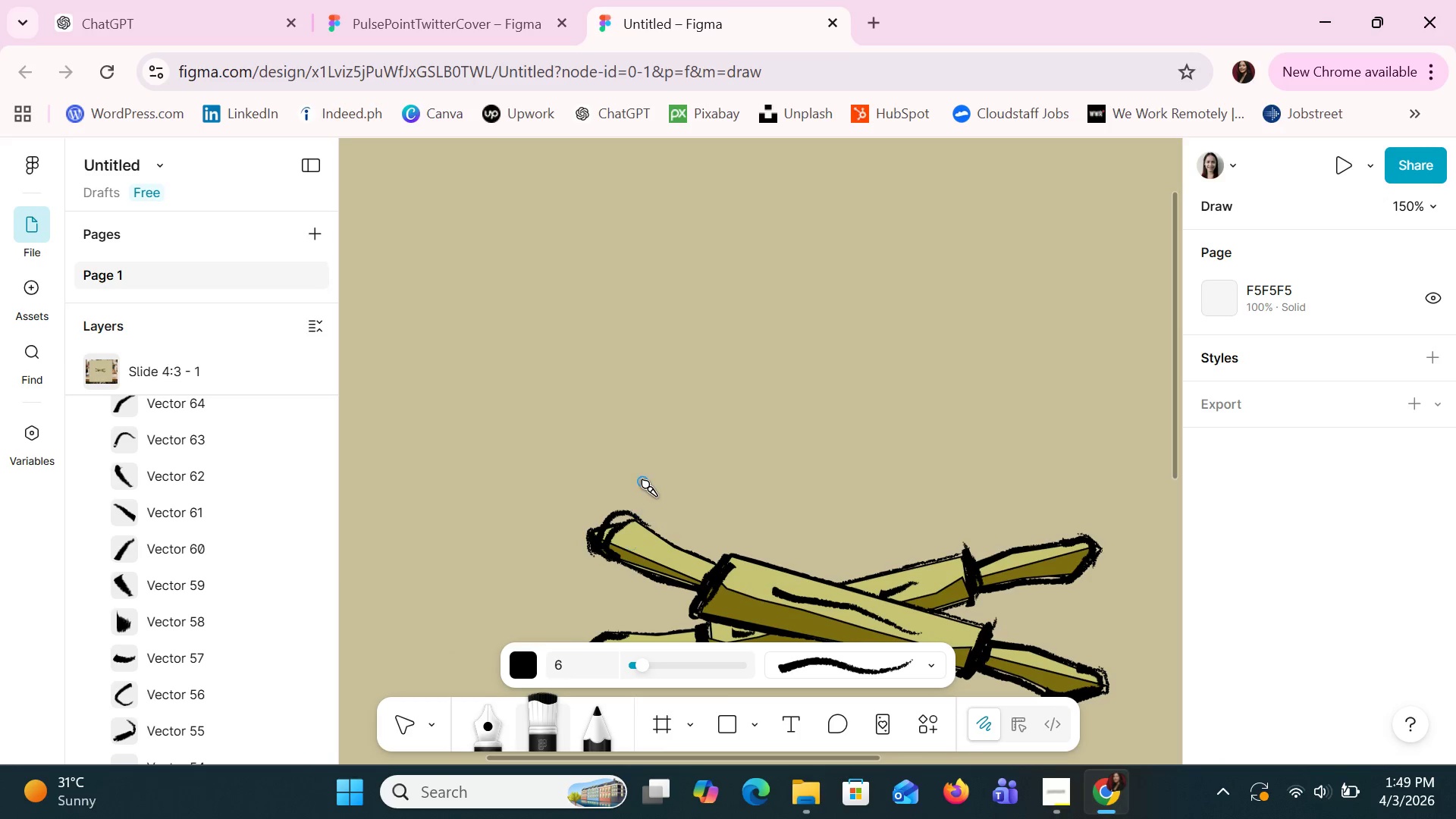 
hold_key(key=ShiftLeft, duration=1.28)
scroll: coordinate [643, 482], scroll_direction: up, amount: 4.0
 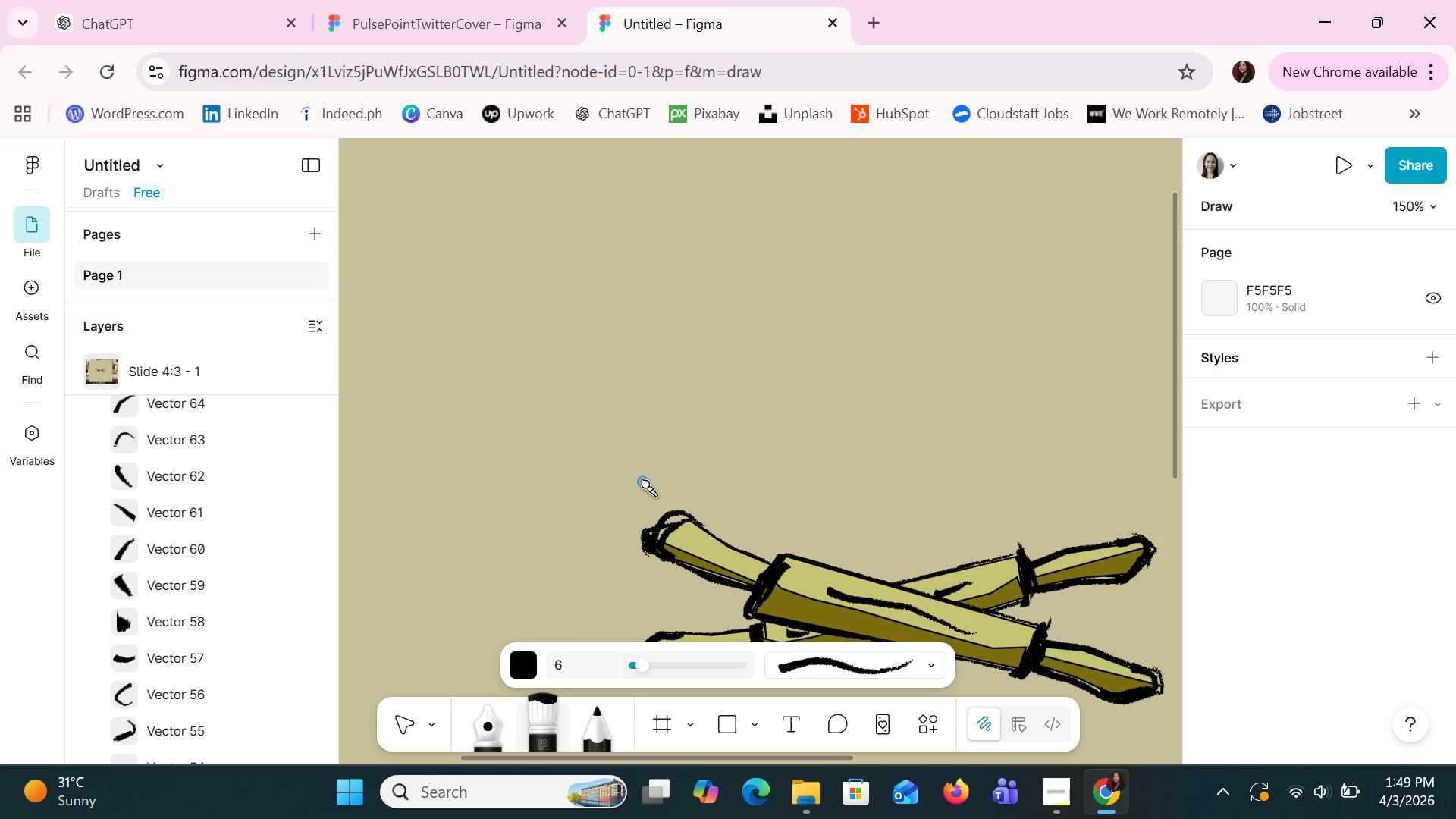 
hold_key(key=ShiftLeft, duration=24.25)
 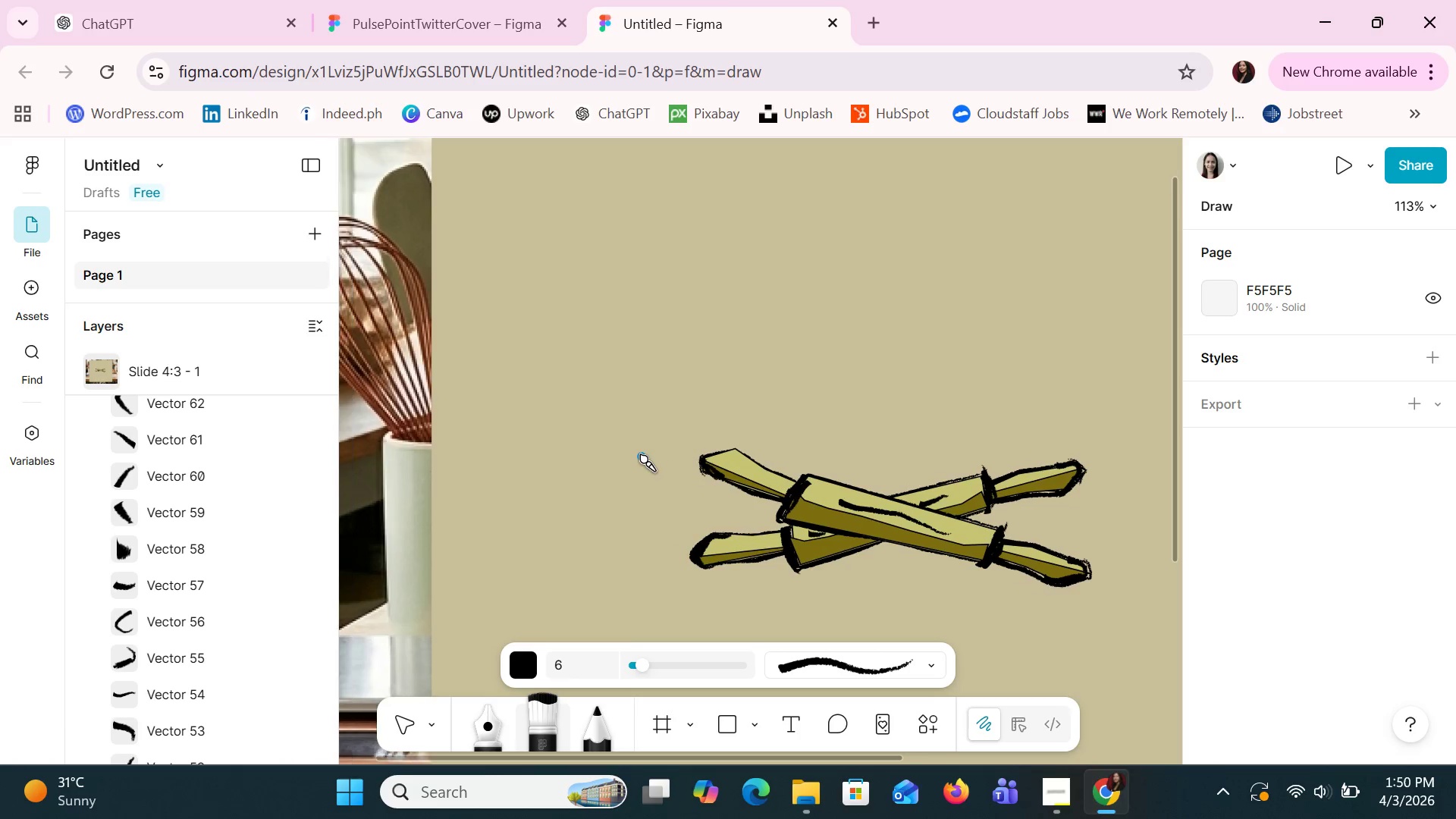 
hold_key(key=ControlLeft, duration=0.84)
 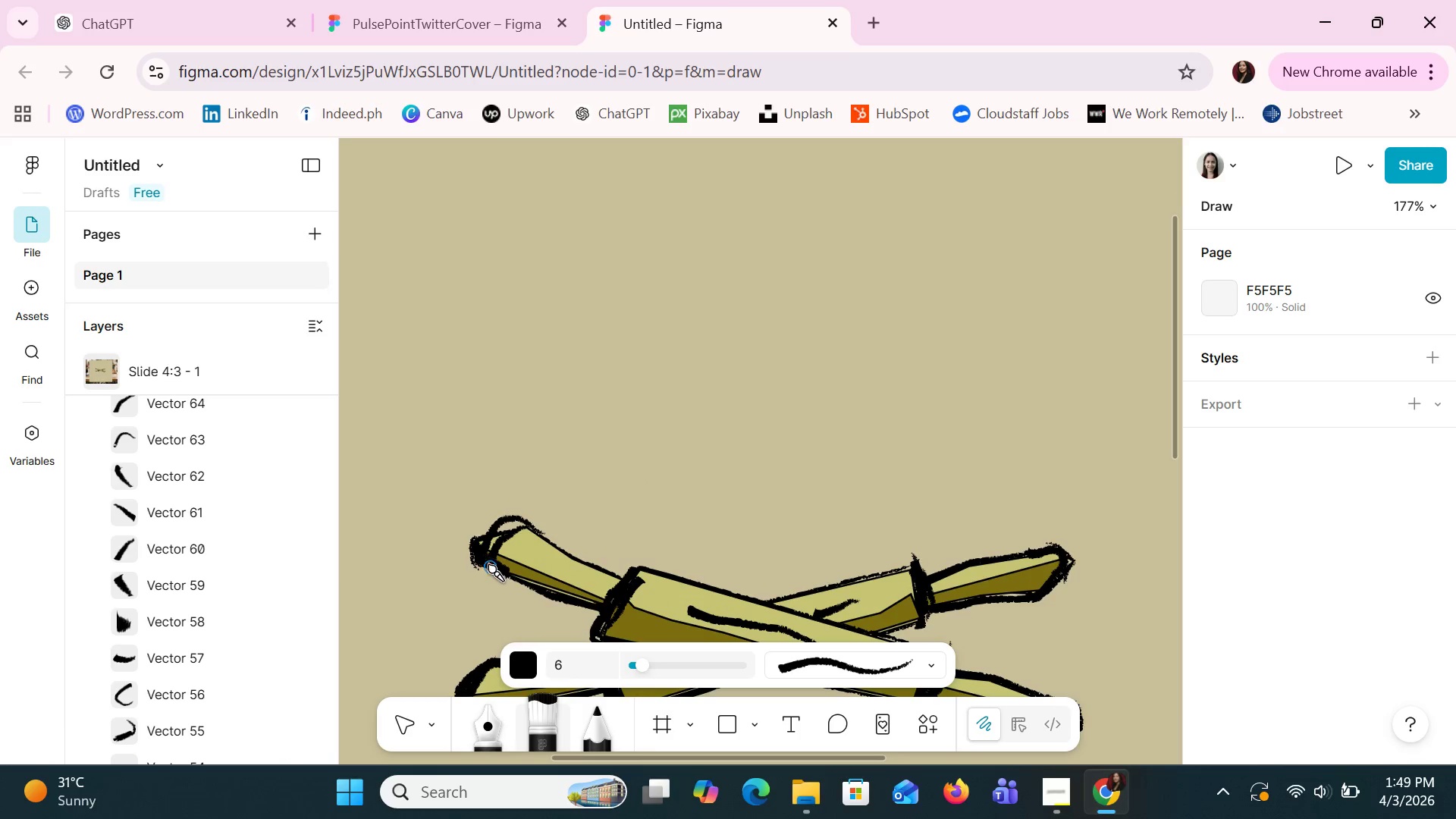 
scroll: coordinate [643, 482], scroll_direction: down, amount: 4.0
 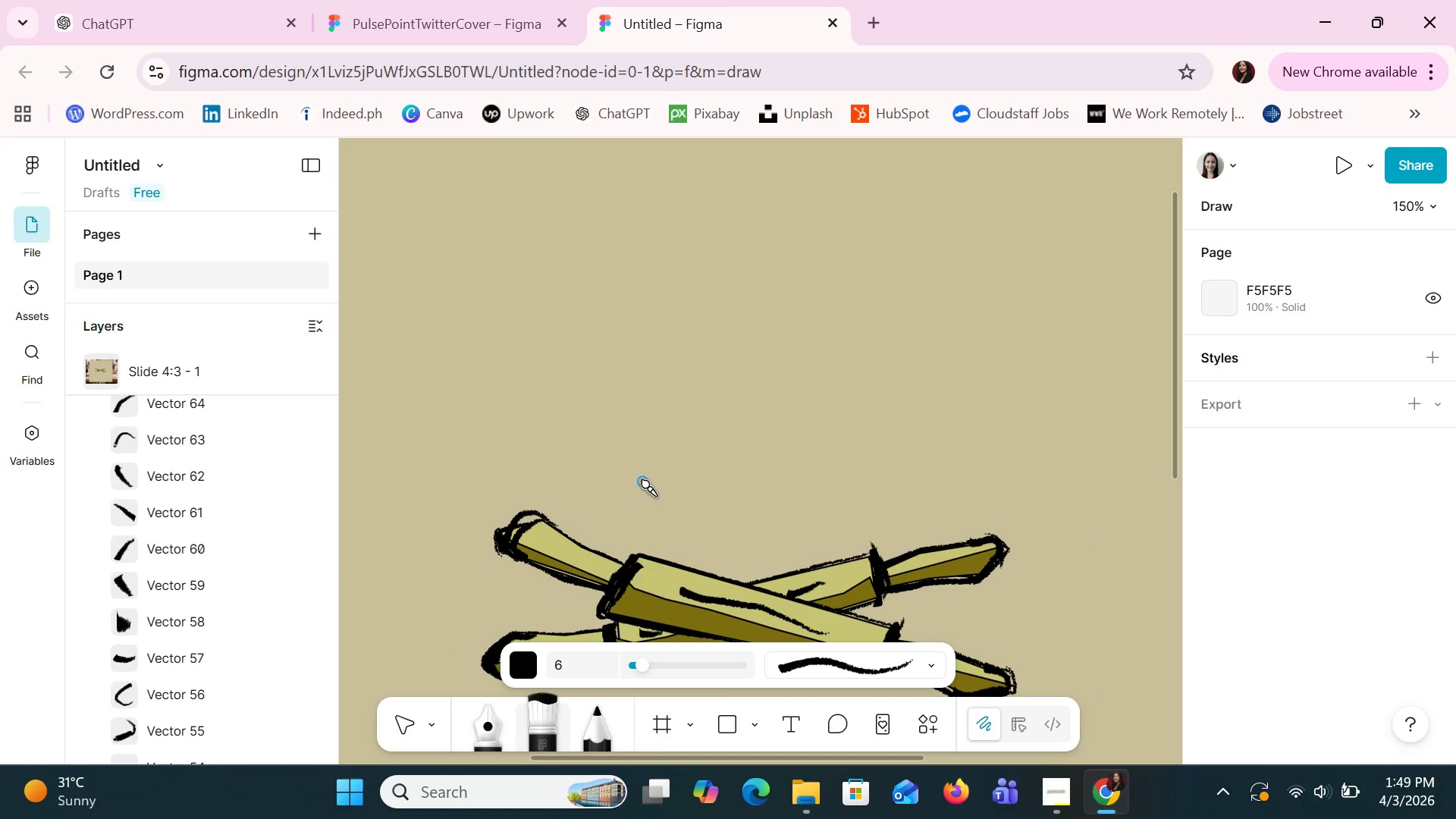 
scroll: coordinate [643, 482], scroll_direction: up, amount: 4.0
 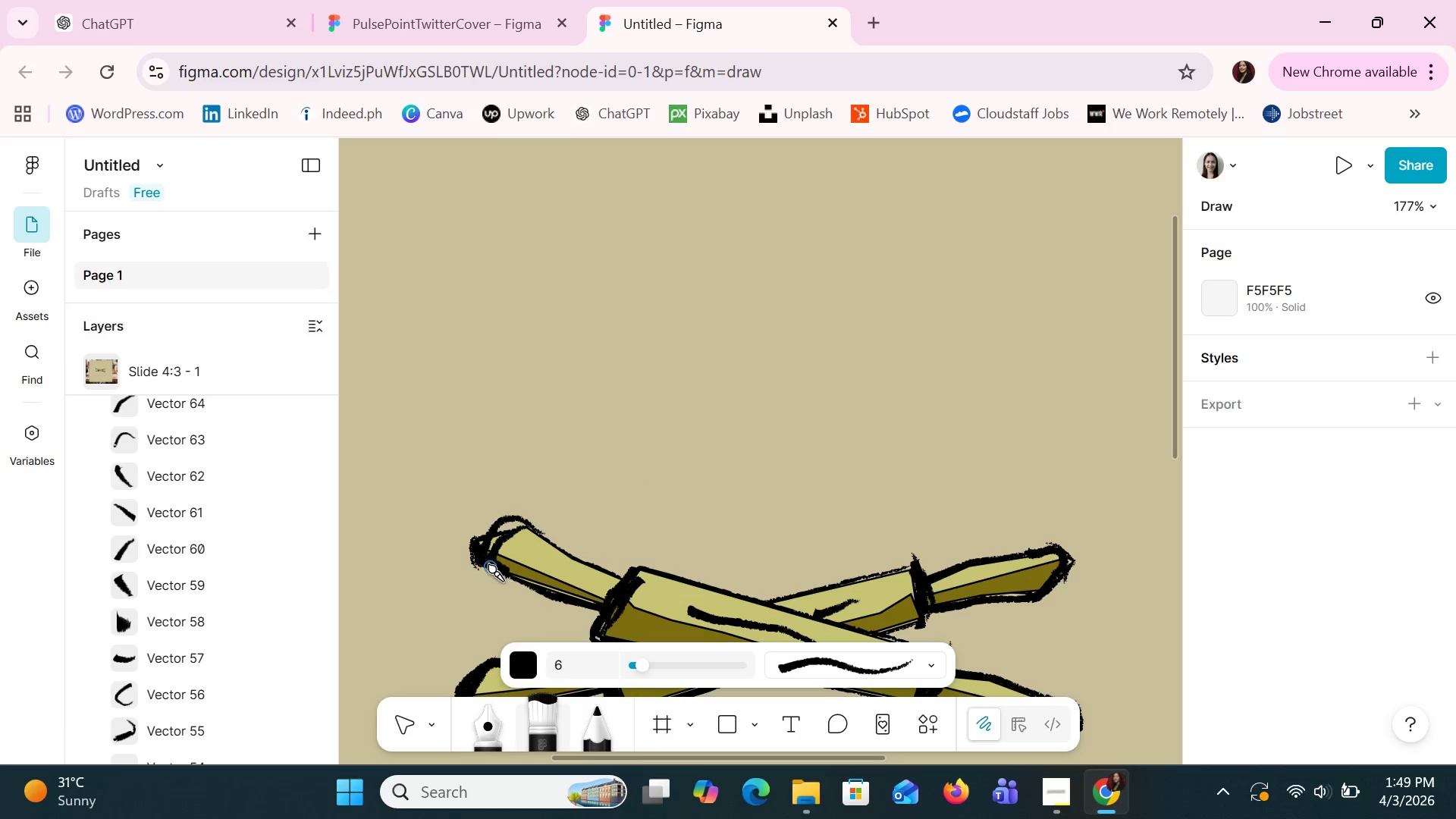 
left_click_drag(start_coordinate=[504, 566], to_coordinate=[497, 526])
 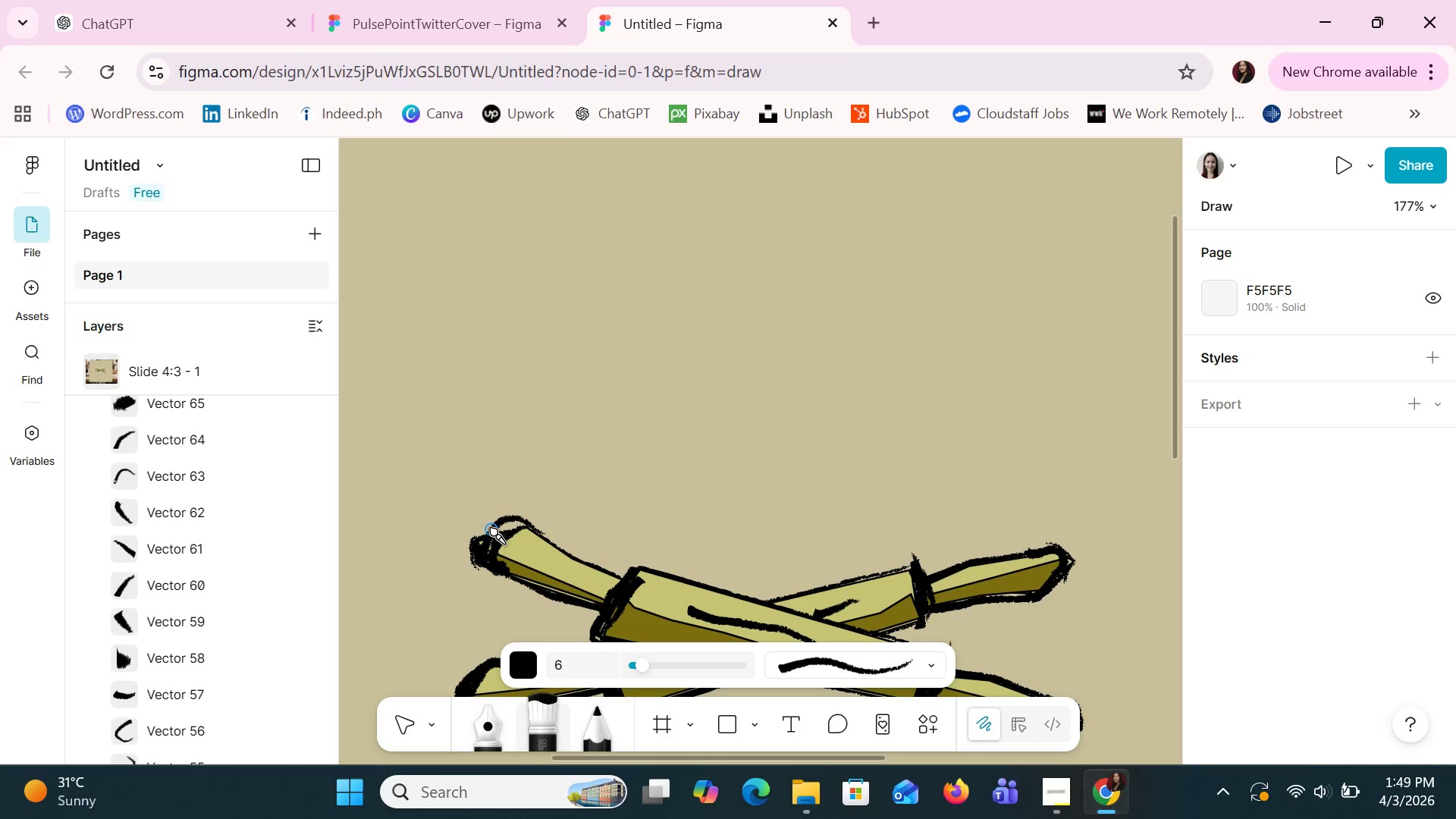 
left_click_drag(start_coordinate=[491, 529], to_coordinate=[503, 574])
 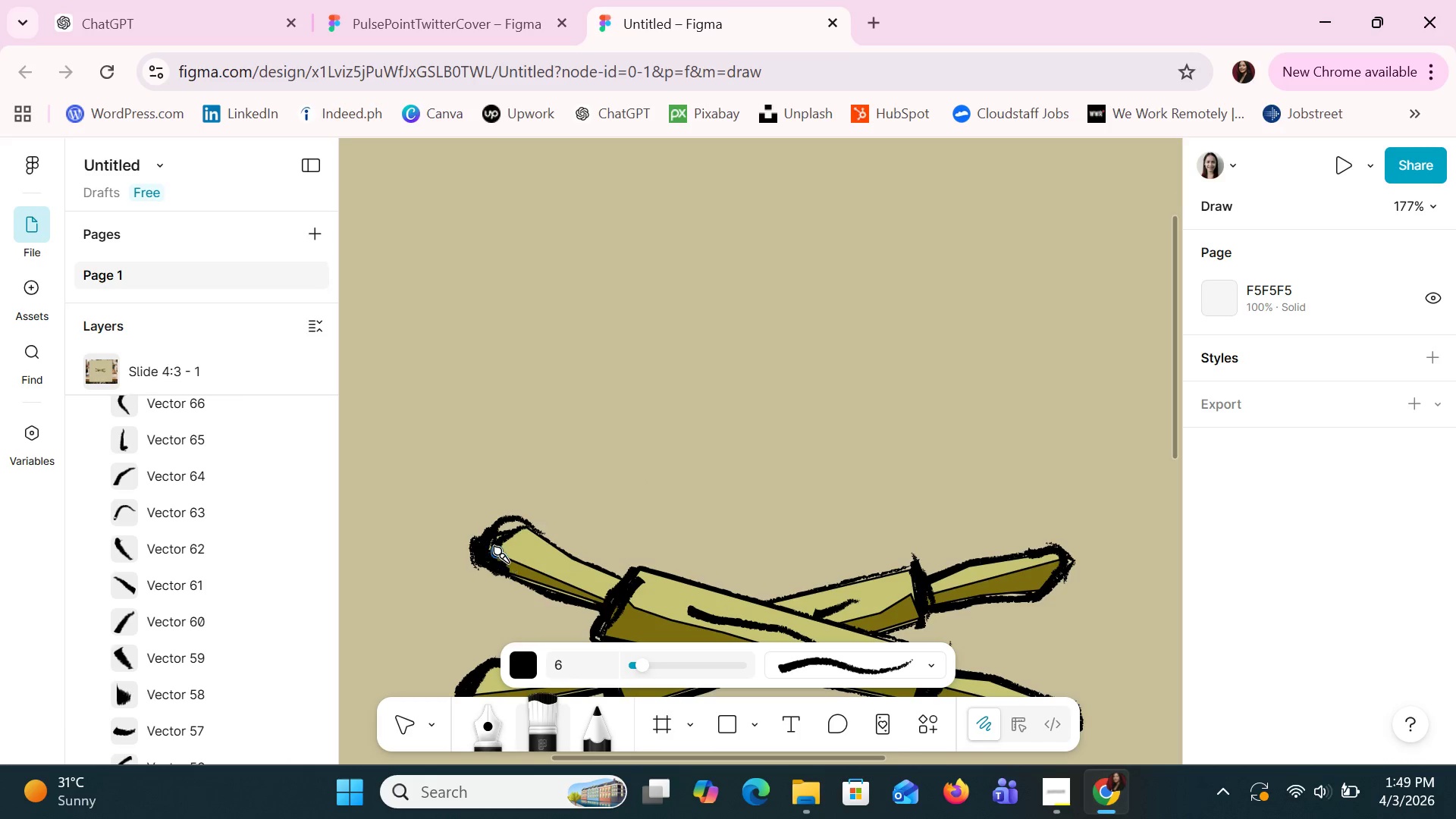 
left_click_drag(start_coordinate=[495, 547], to_coordinate=[535, 529])
 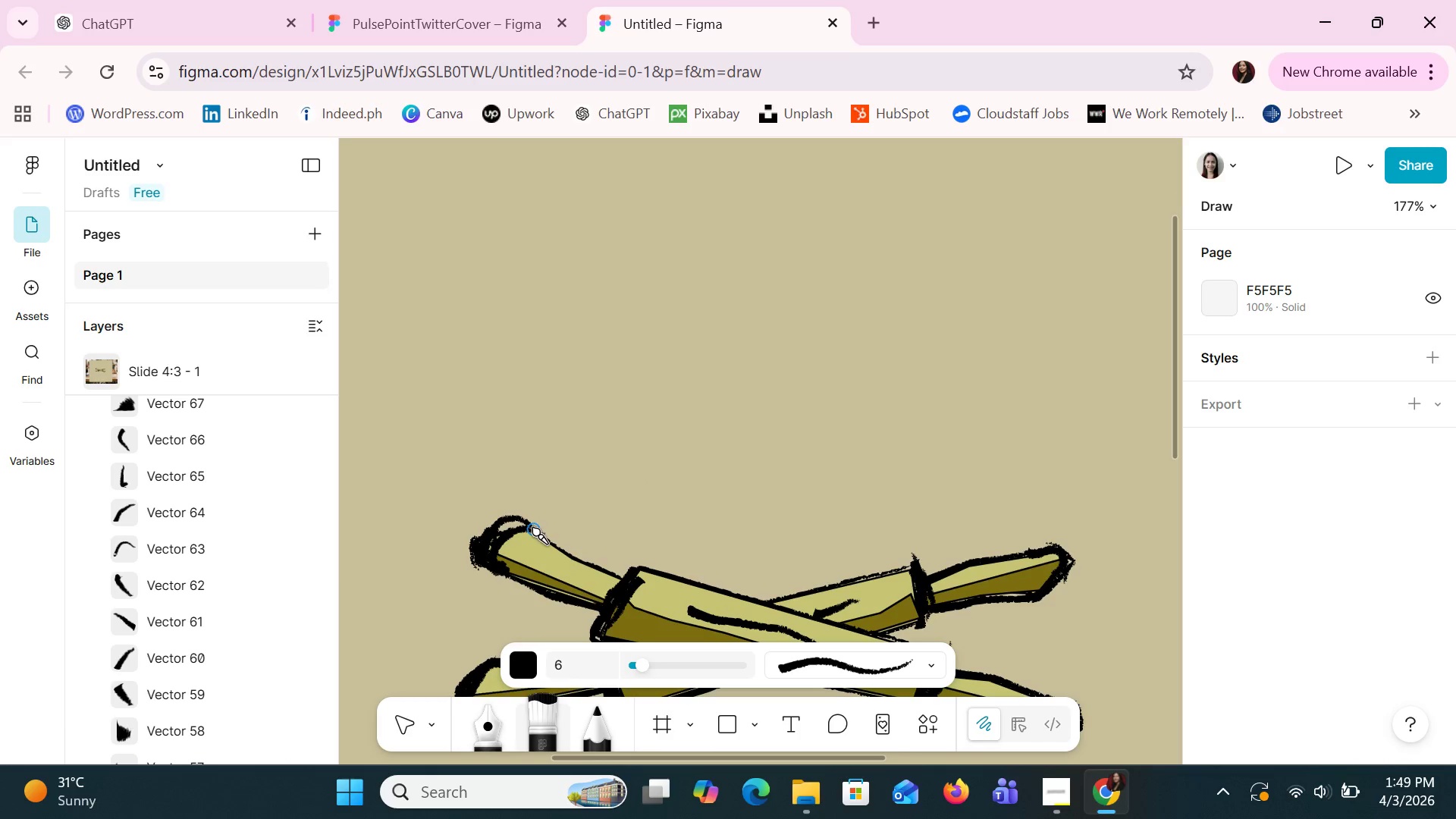 
left_click_drag(start_coordinate=[533, 529], to_coordinate=[489, 543])
 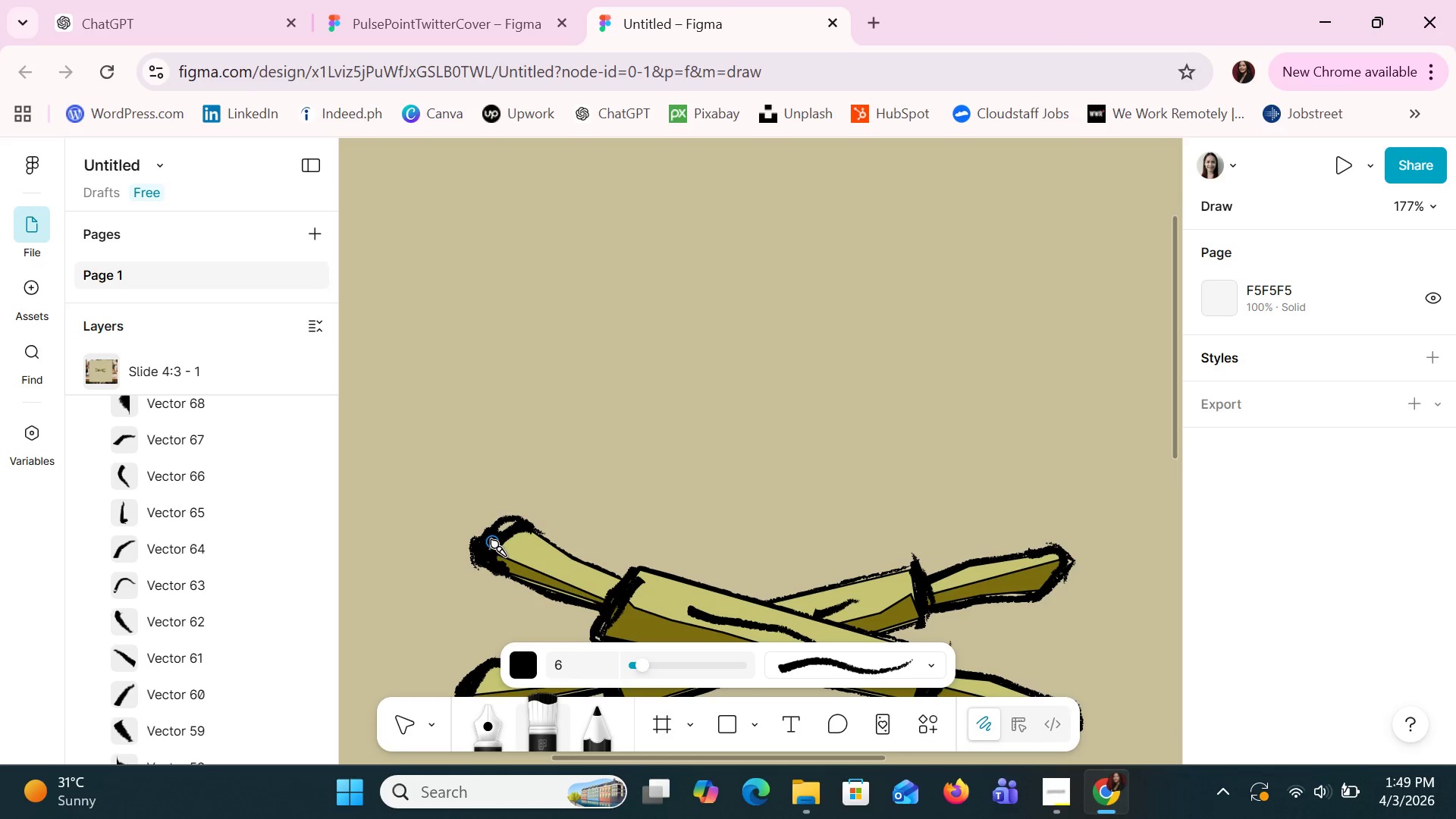 
left_click_drag(start_coordinate=[494, 538], to_coordinate=[531, 514])
 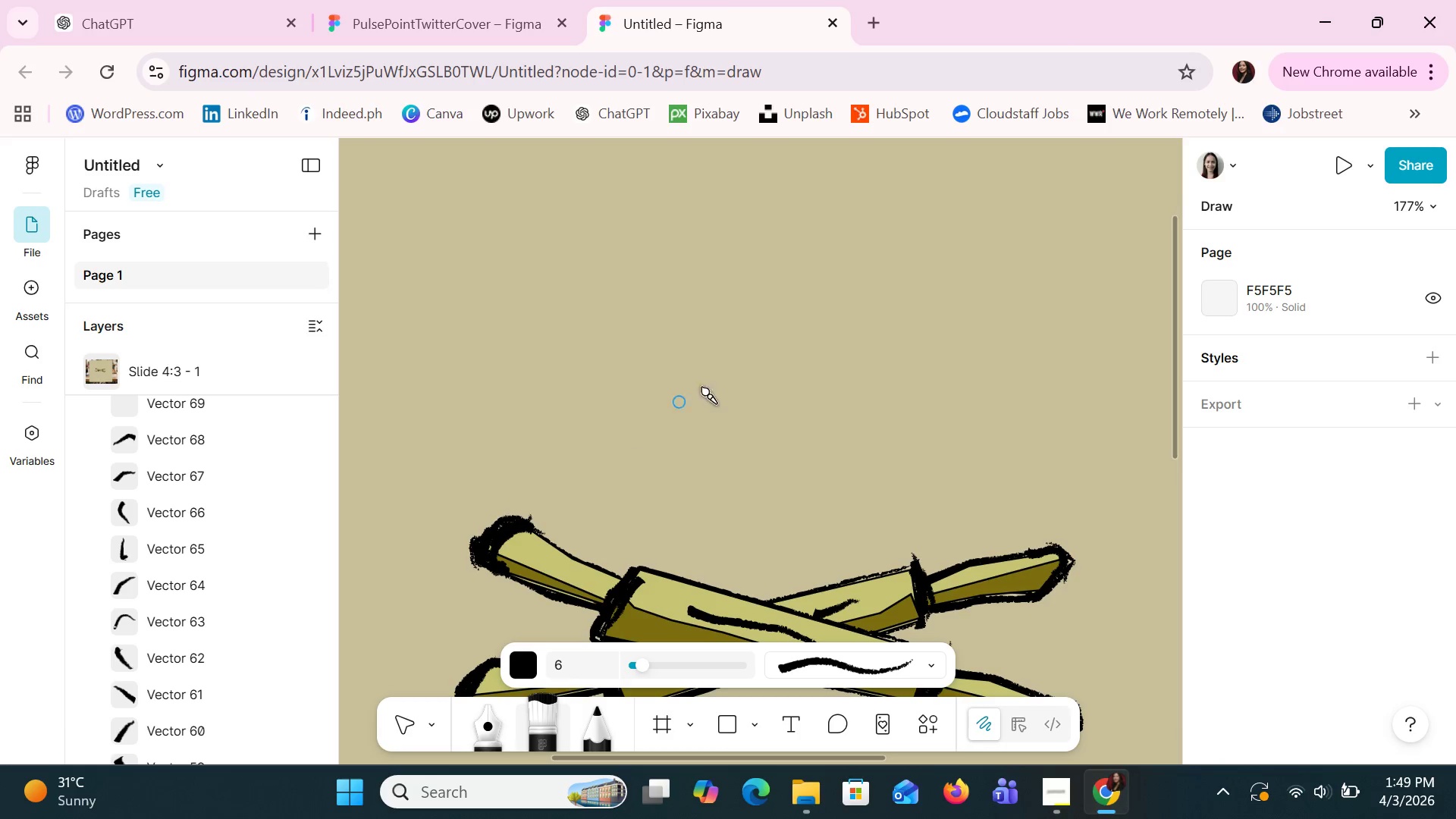 
hold_key(key=ControlLeft, duration=1.5)
scroll: coordinate [863, 309], scroll_direction: down, amount: 9.0
 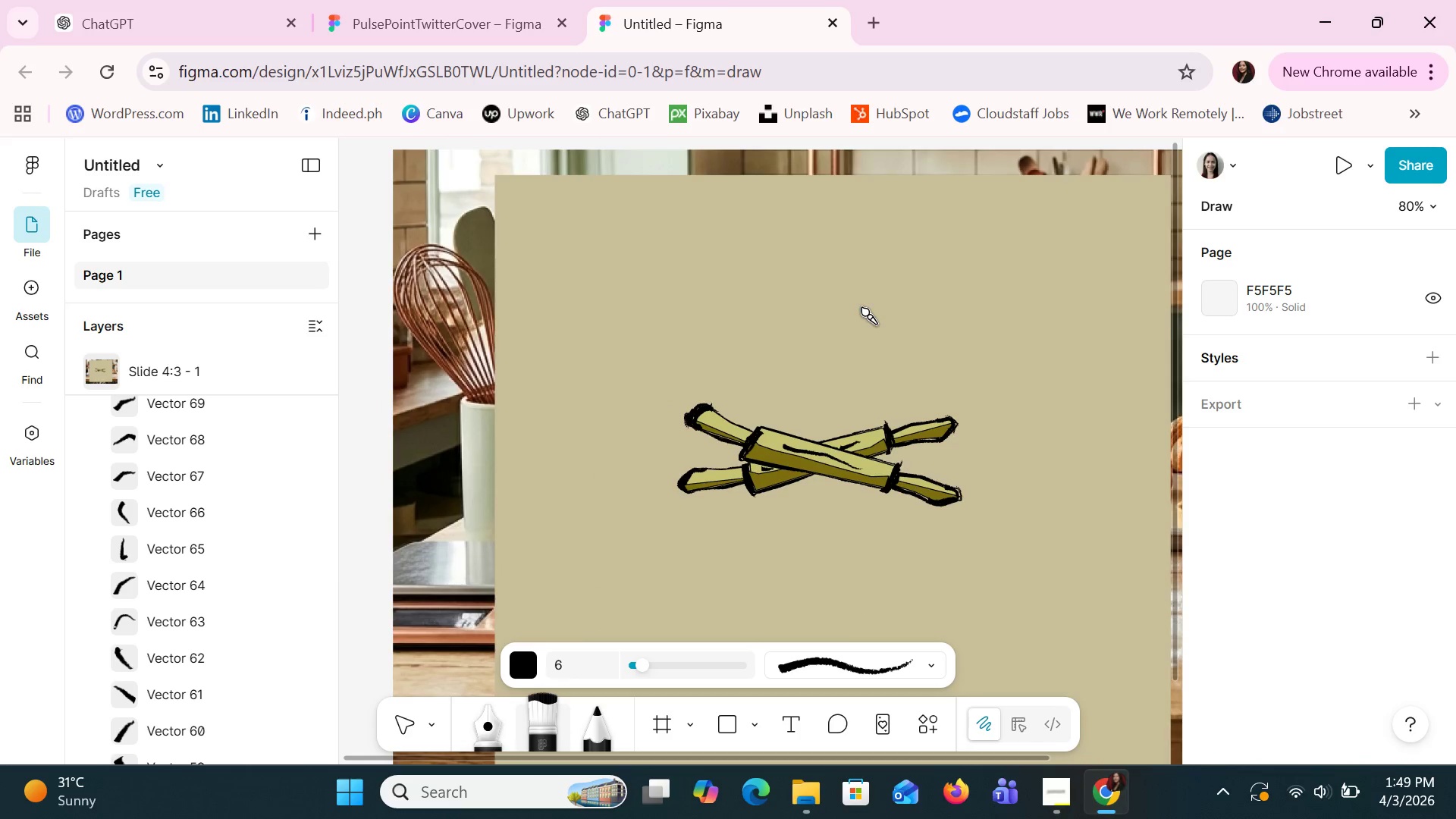 
scroll: coordinate [862, 309], scroll_direction: up, amount: 4.0
 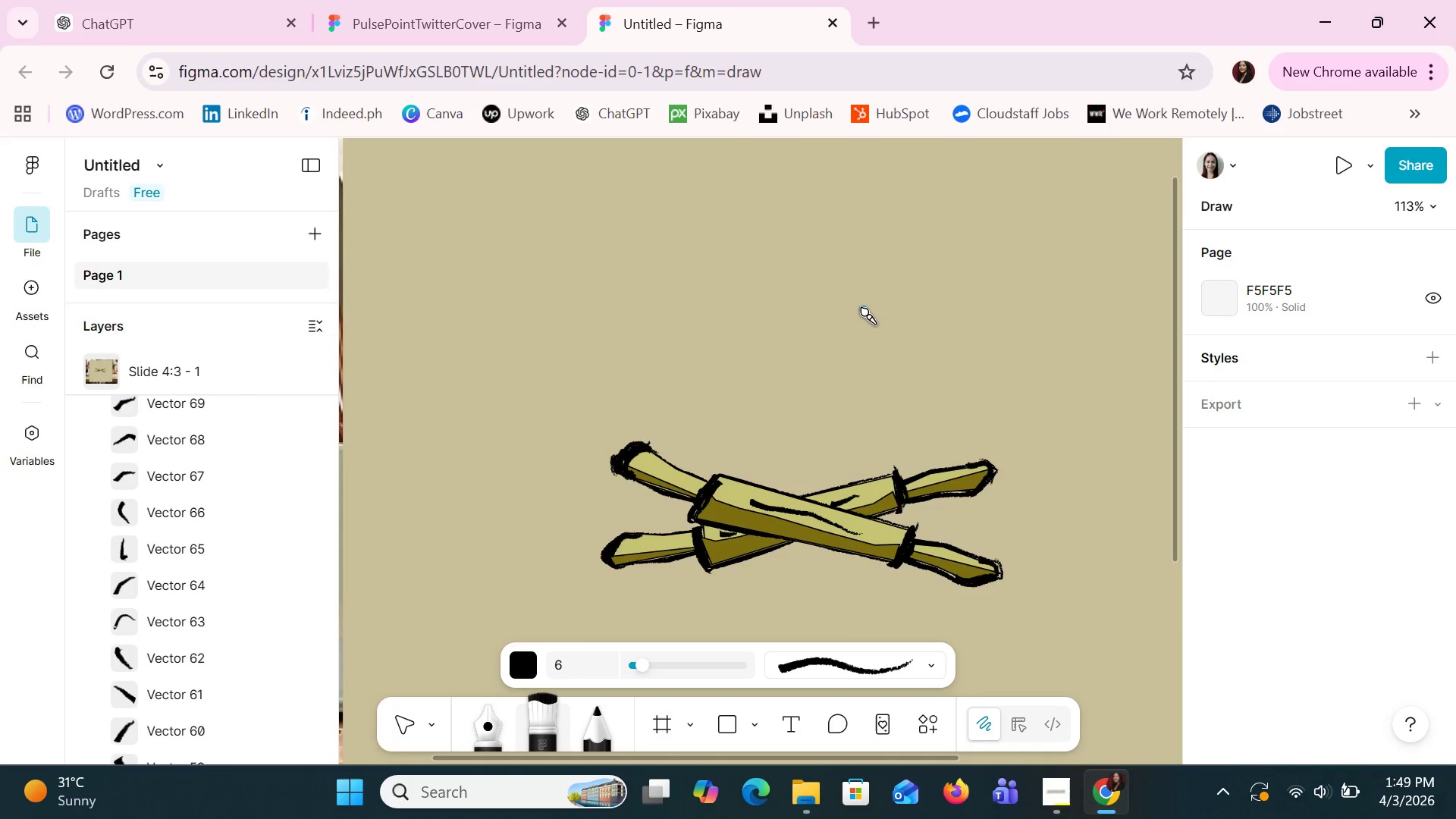 
key(Control+Z)
 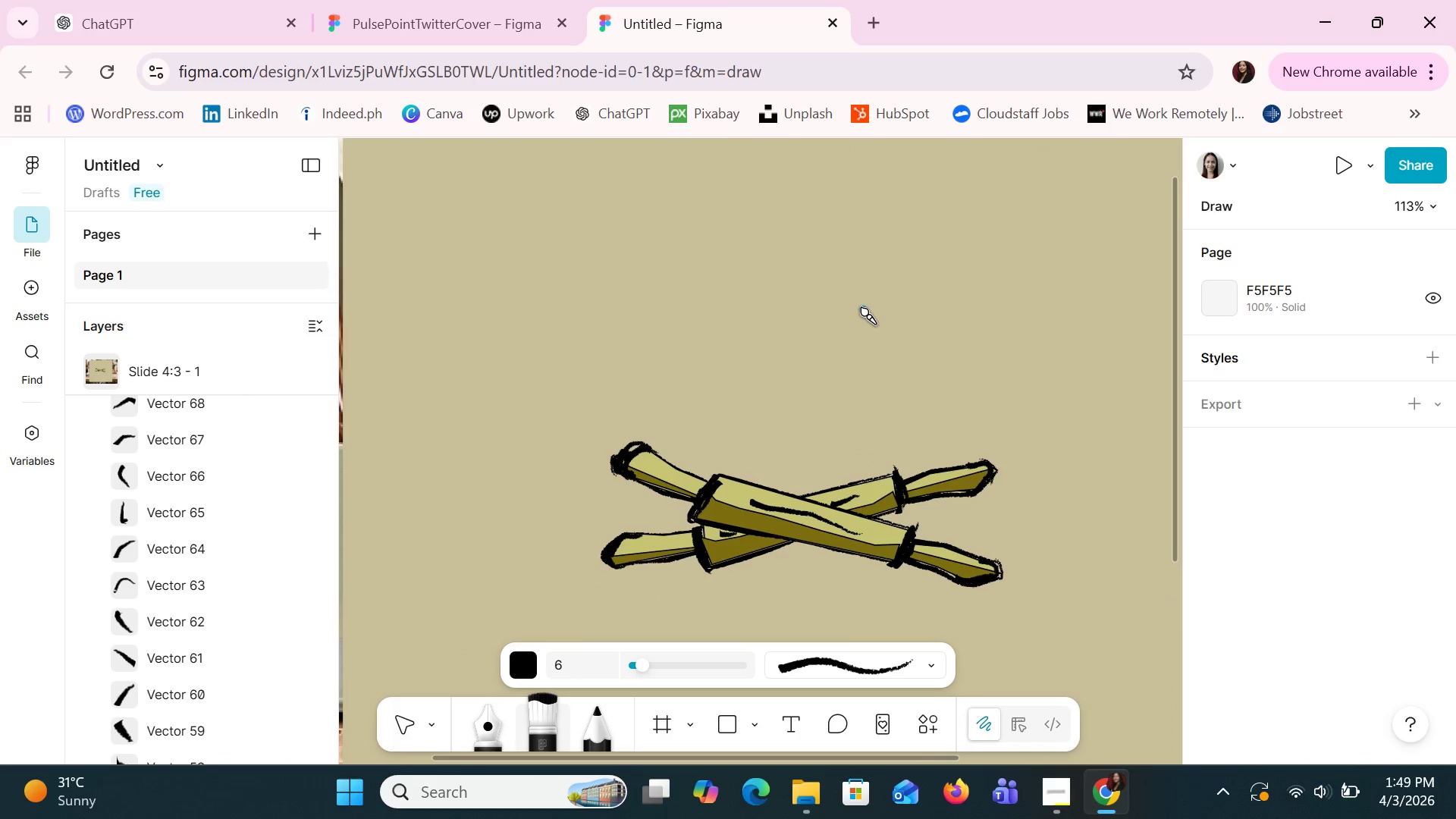 
key(Control+Z)
 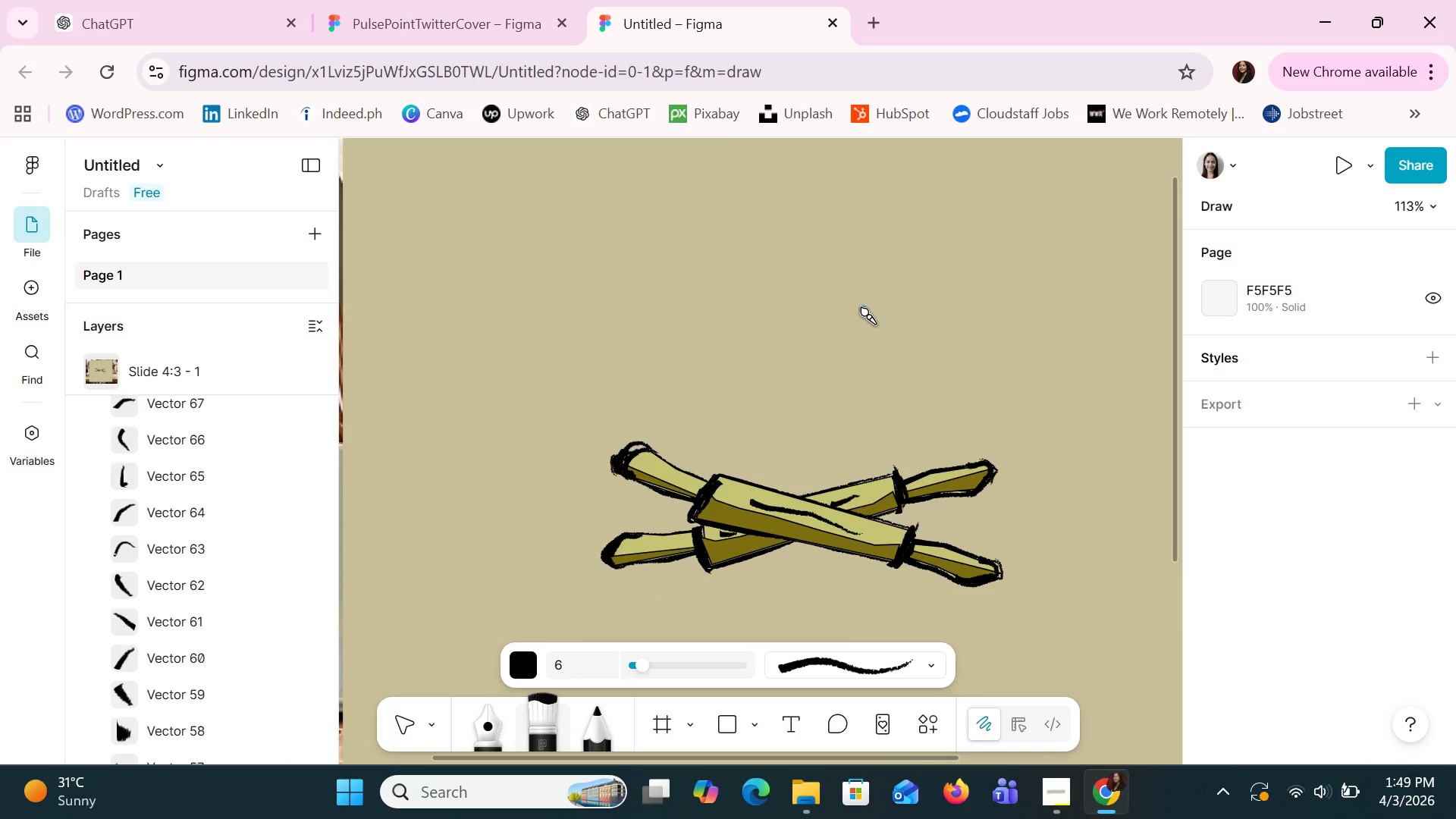 
key(Control+Z)
 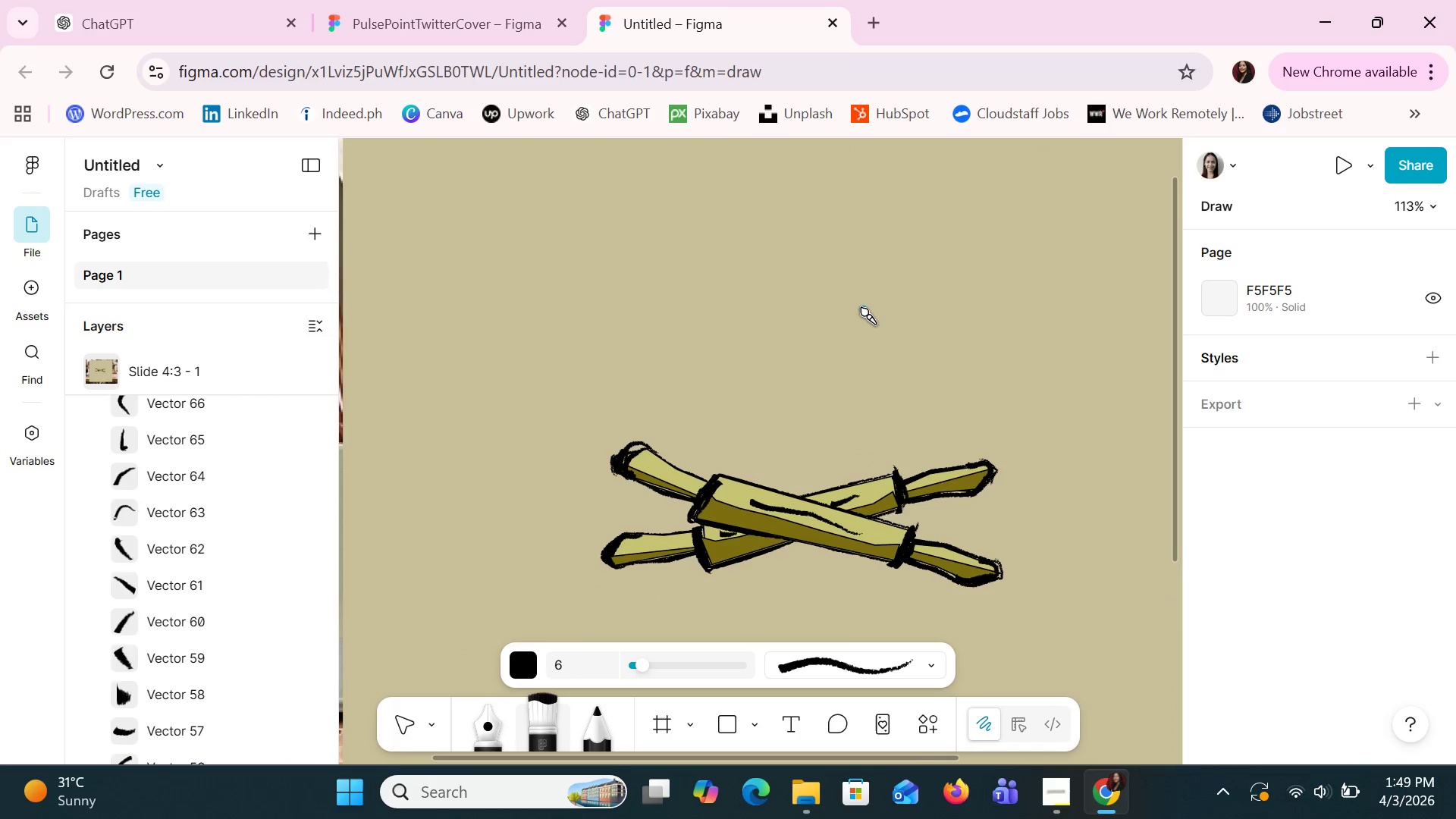 
key(Control+Z)
 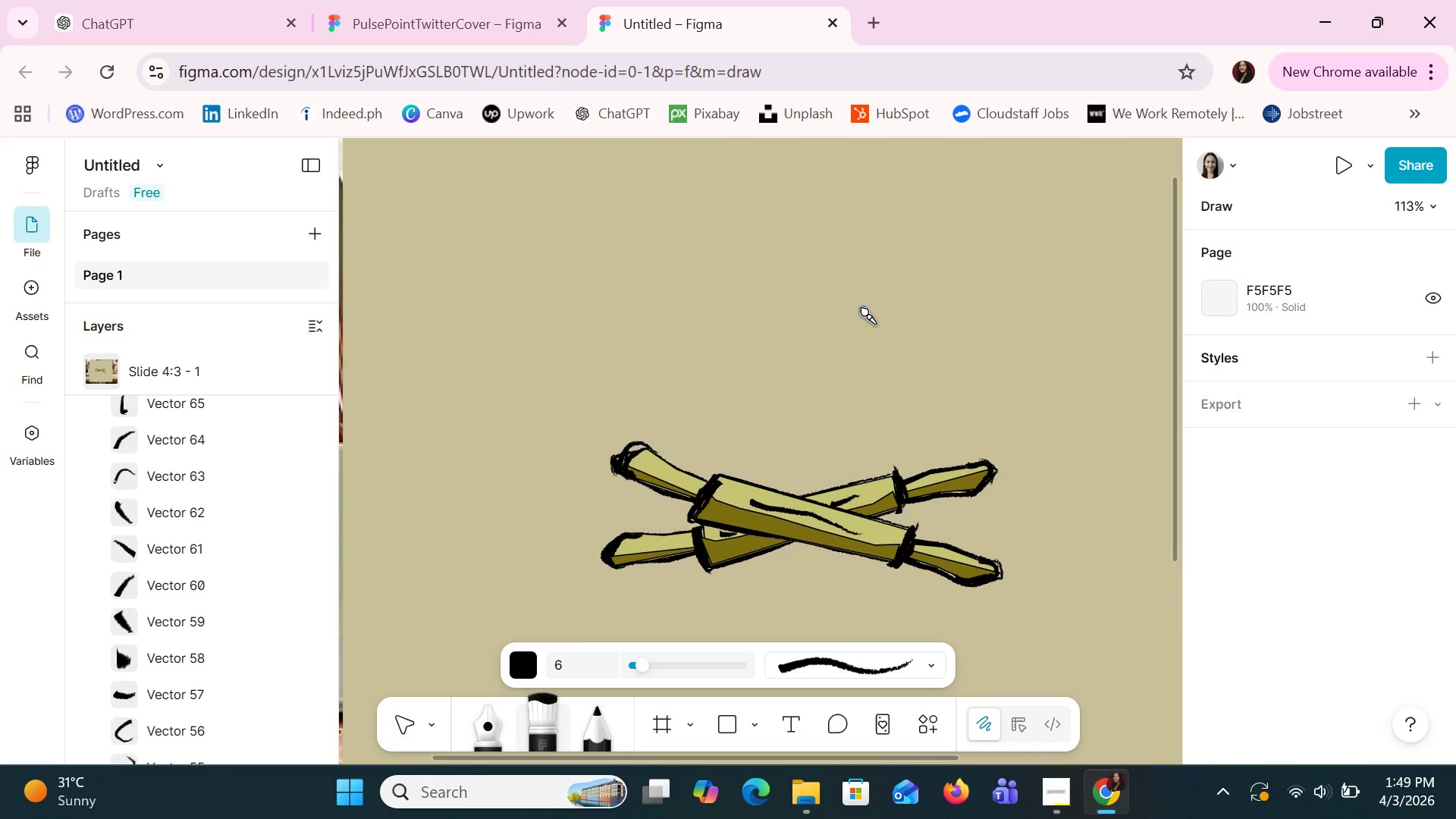 
key(Control+Z)
 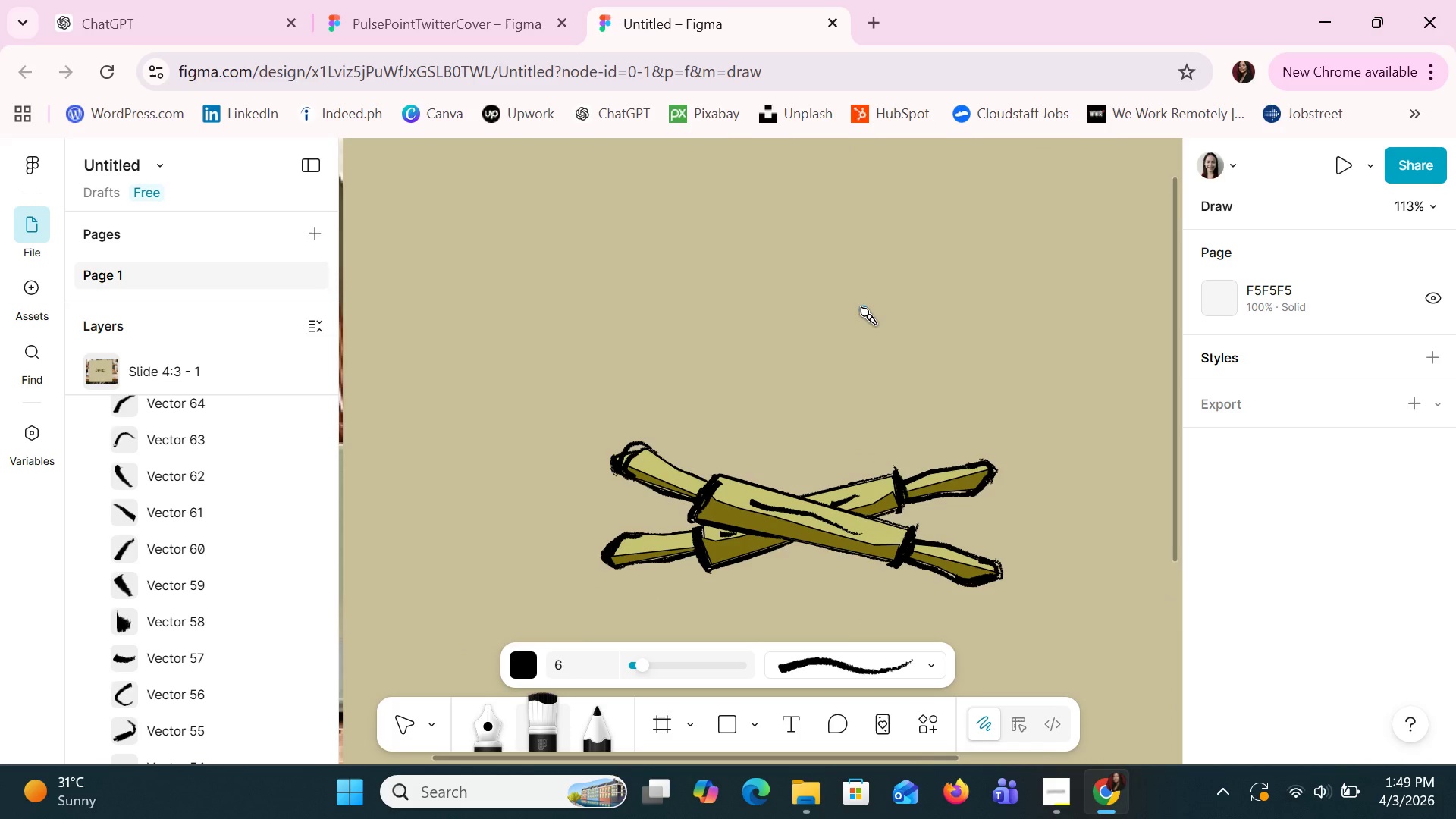 
key(Control+Z)
 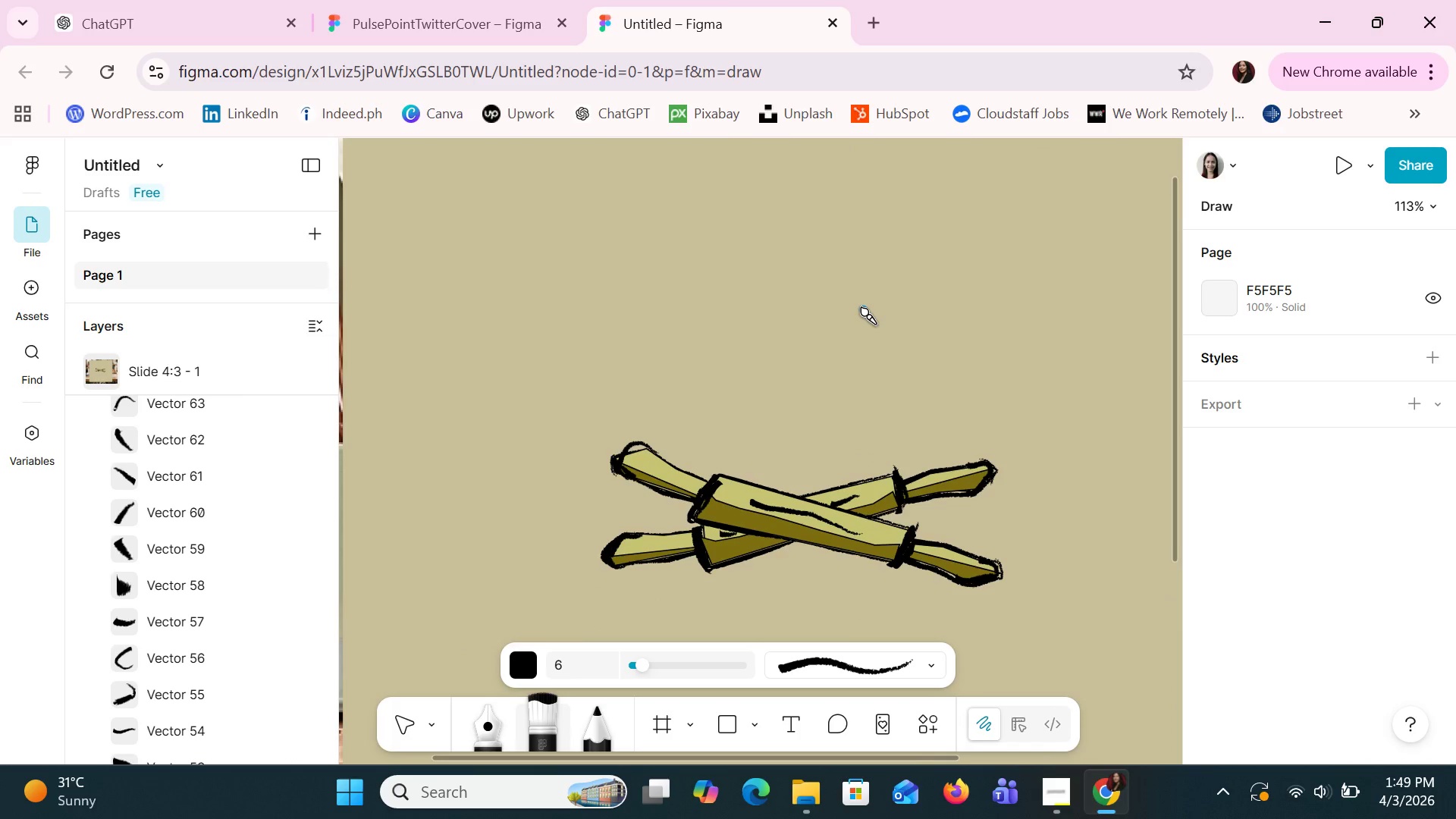 
key(Control+Z)
 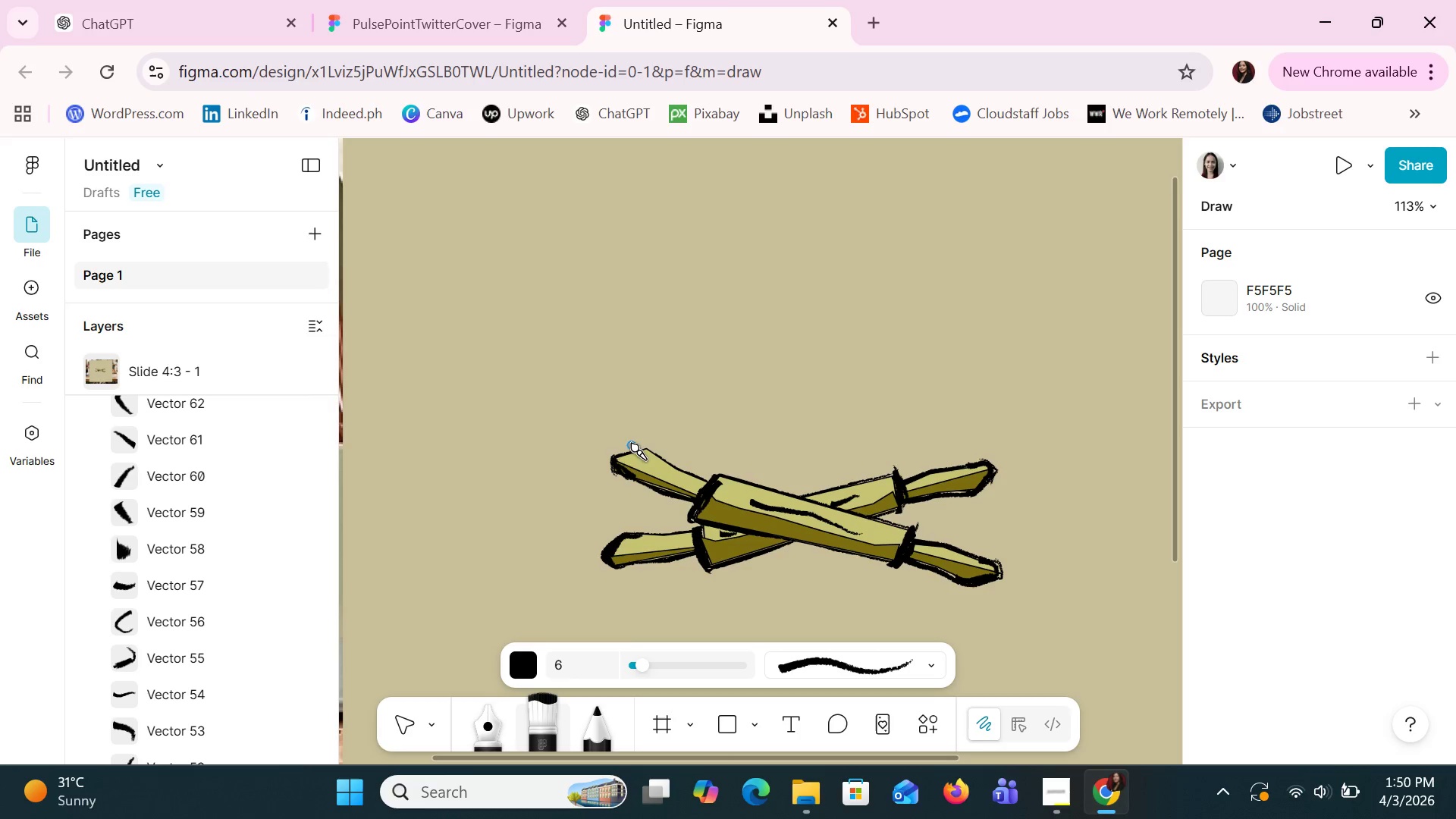 
left_click_drag(start_coordinate=[650, 446], to_coordinate=[636, 483])
 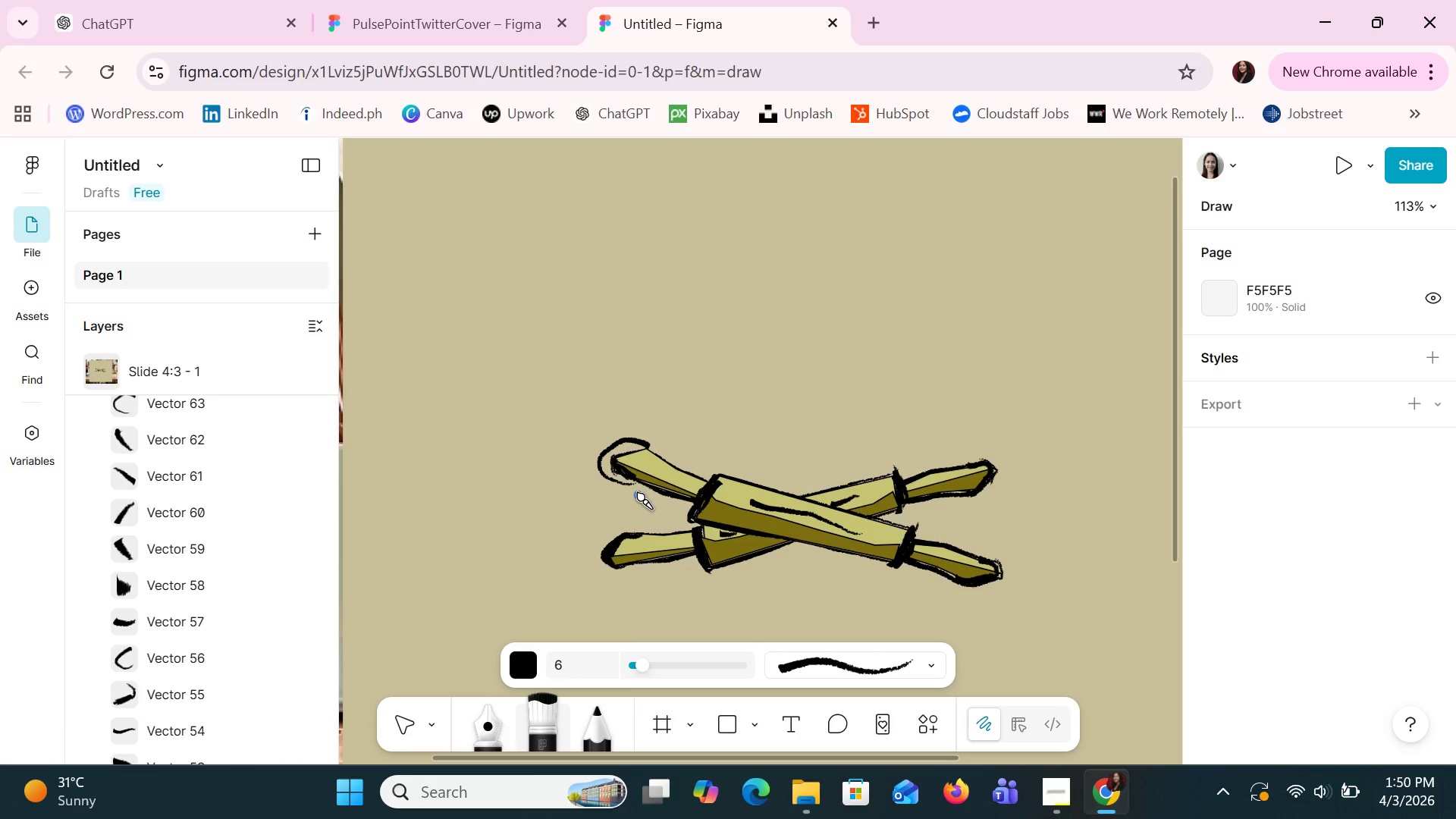 
key(Control+Z)
 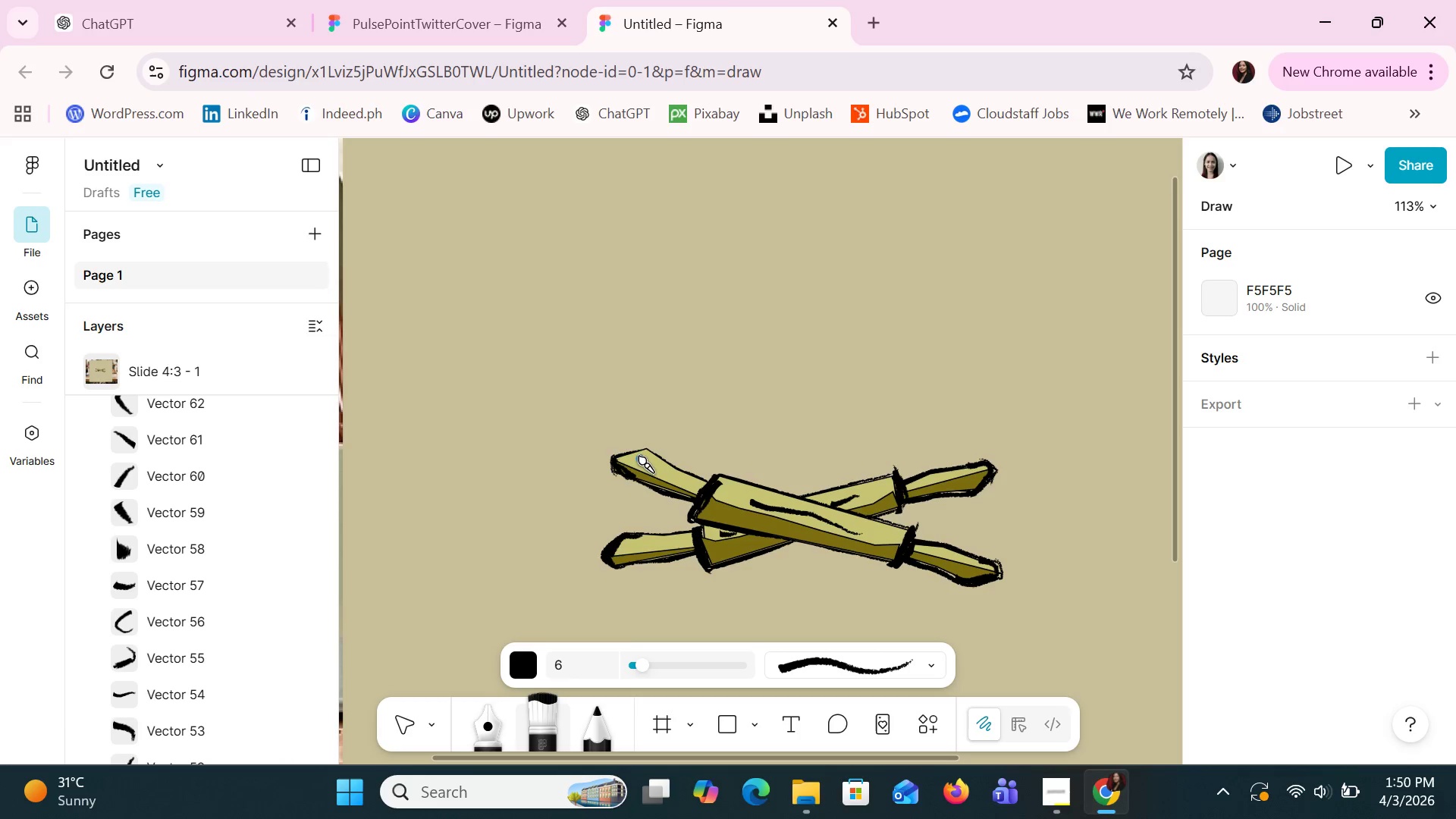 
hold_key(key=ShiftLeft, duration=1.11)
hold_key(key=ControlLeft, duration=0.94)
scroll: coordinate [642, 457], scroll_direction: up, amount: 2.0
 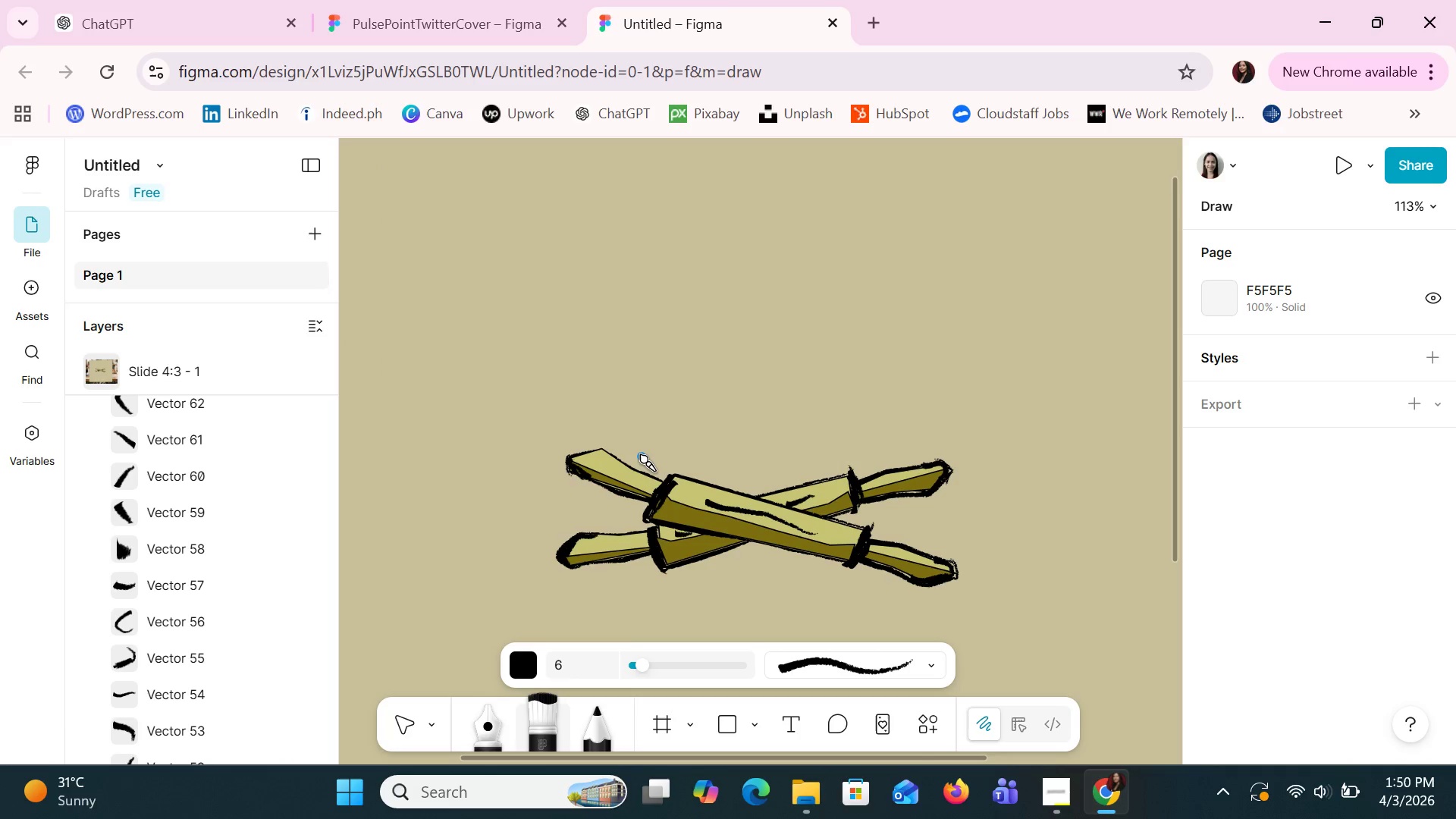 
hold_key(key=ControlLeft, duration=1.5)
 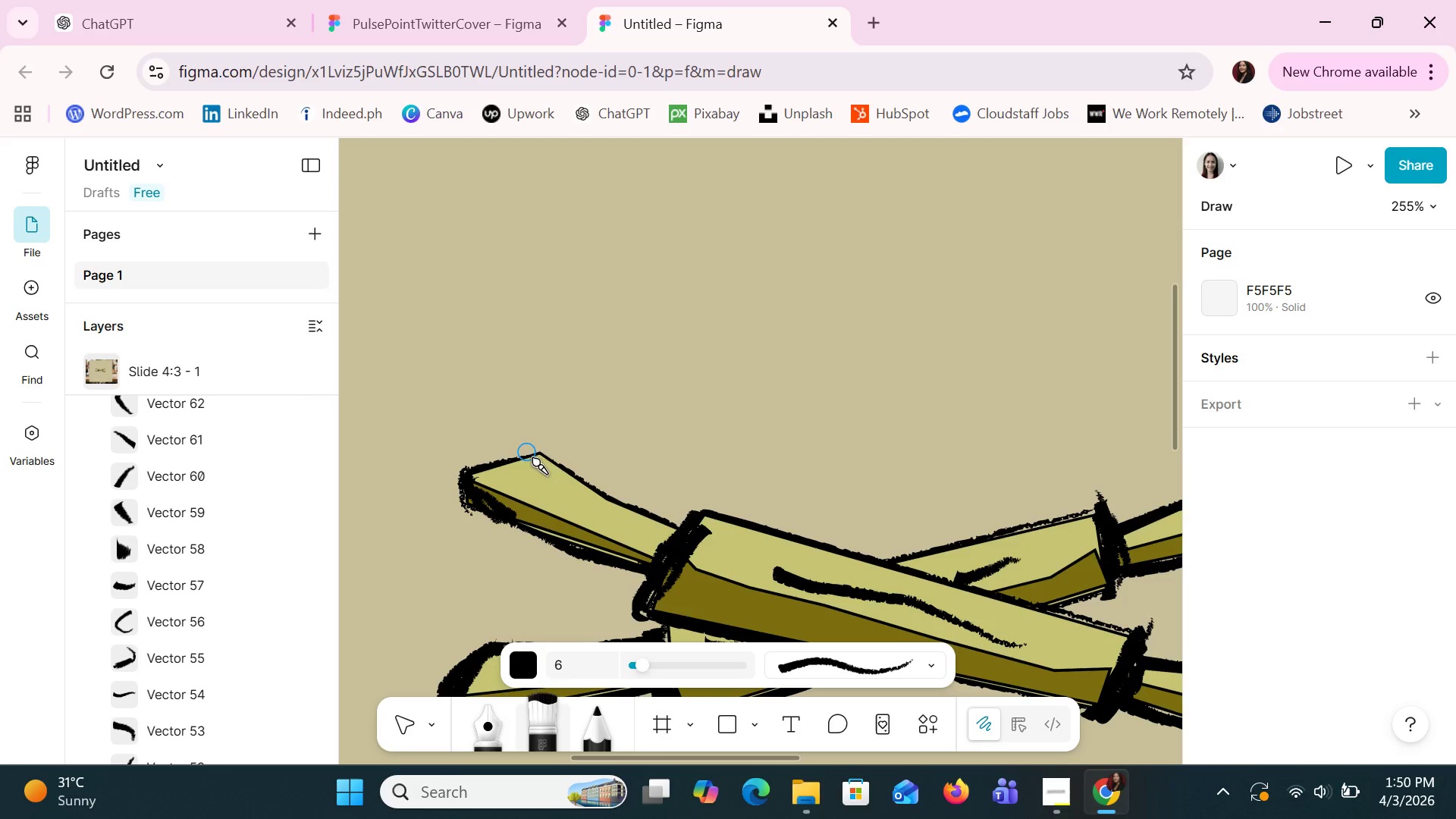 
key(Control+ControlLeft)
 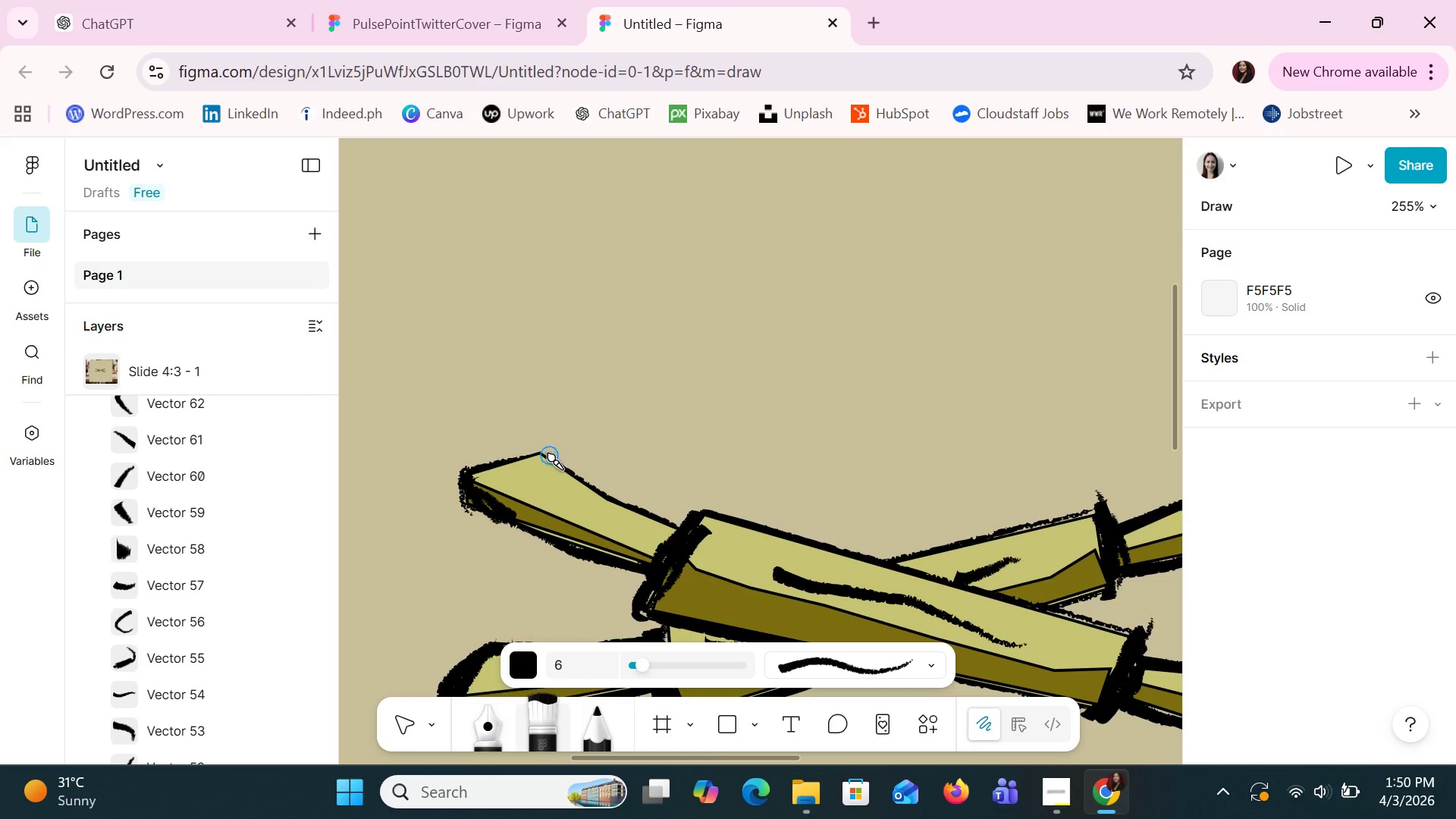 
scroll: coordinate [664, 434], scroll_direction: up, amount: 4.0
 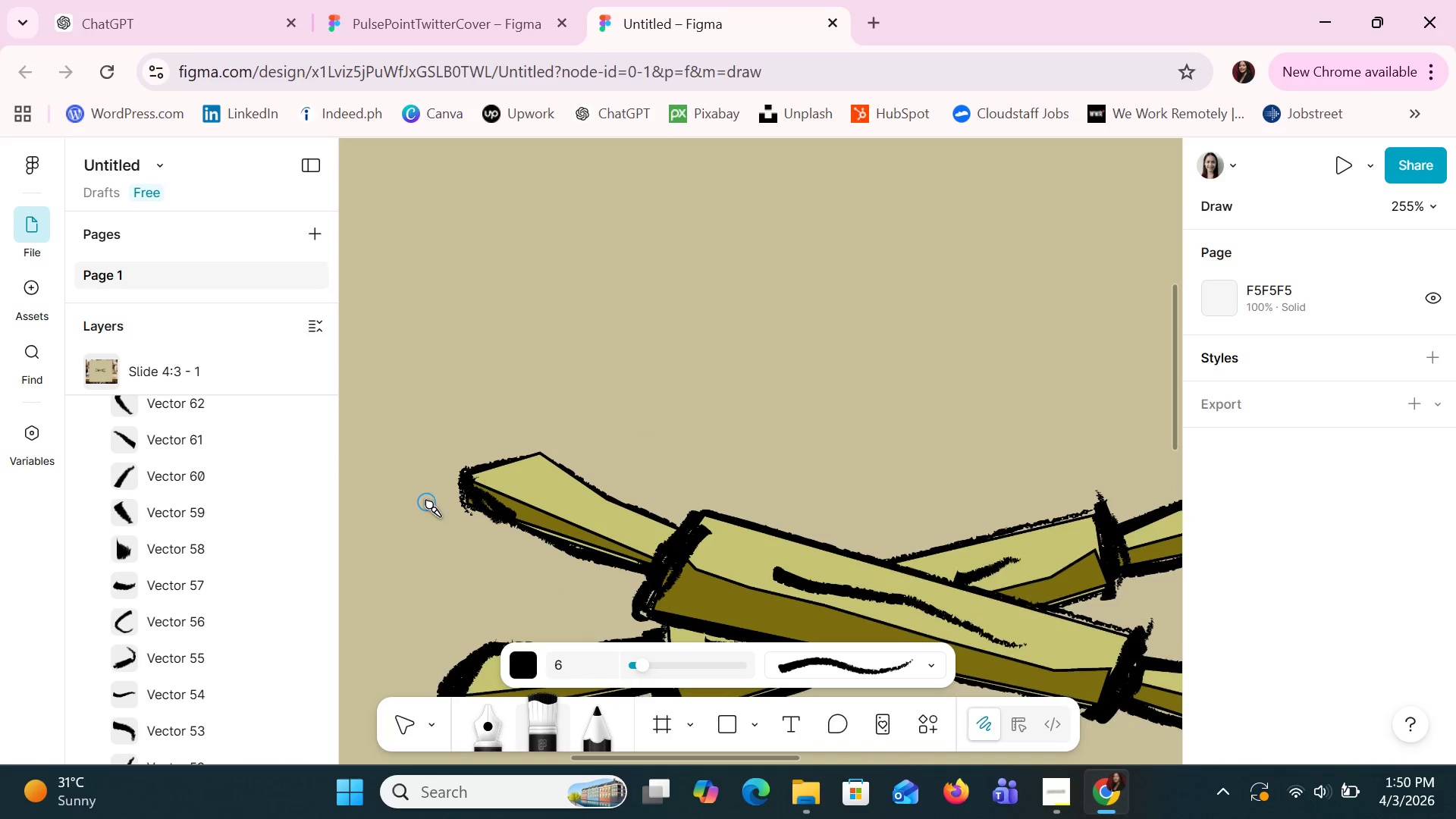 
left_click_drag(start_coordinate=[542, 452], to_coordinate=[507, 530])
 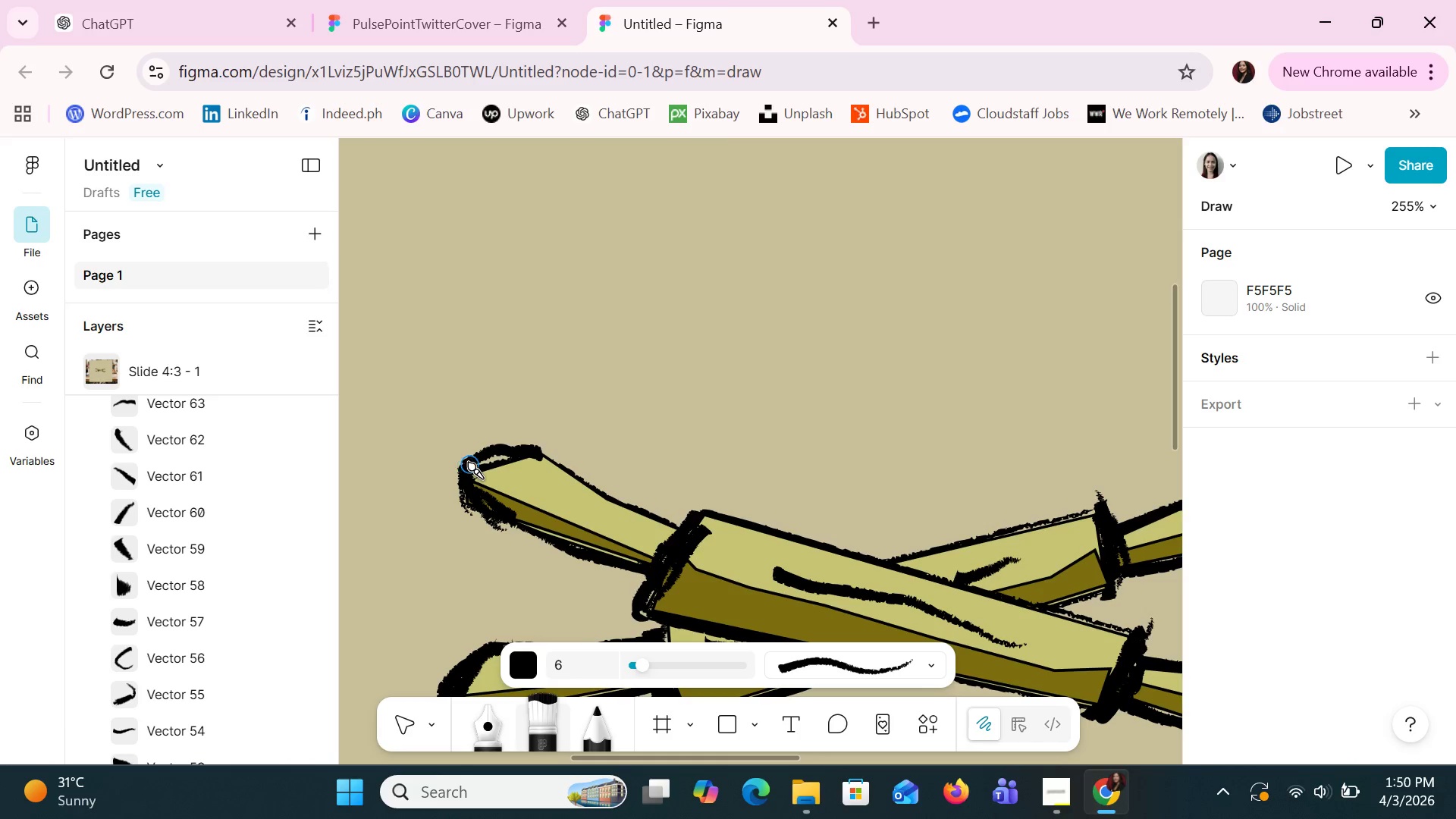 
left_click_drag(start_coordinate=[469, 464], to_coordinate=[511, 458])
 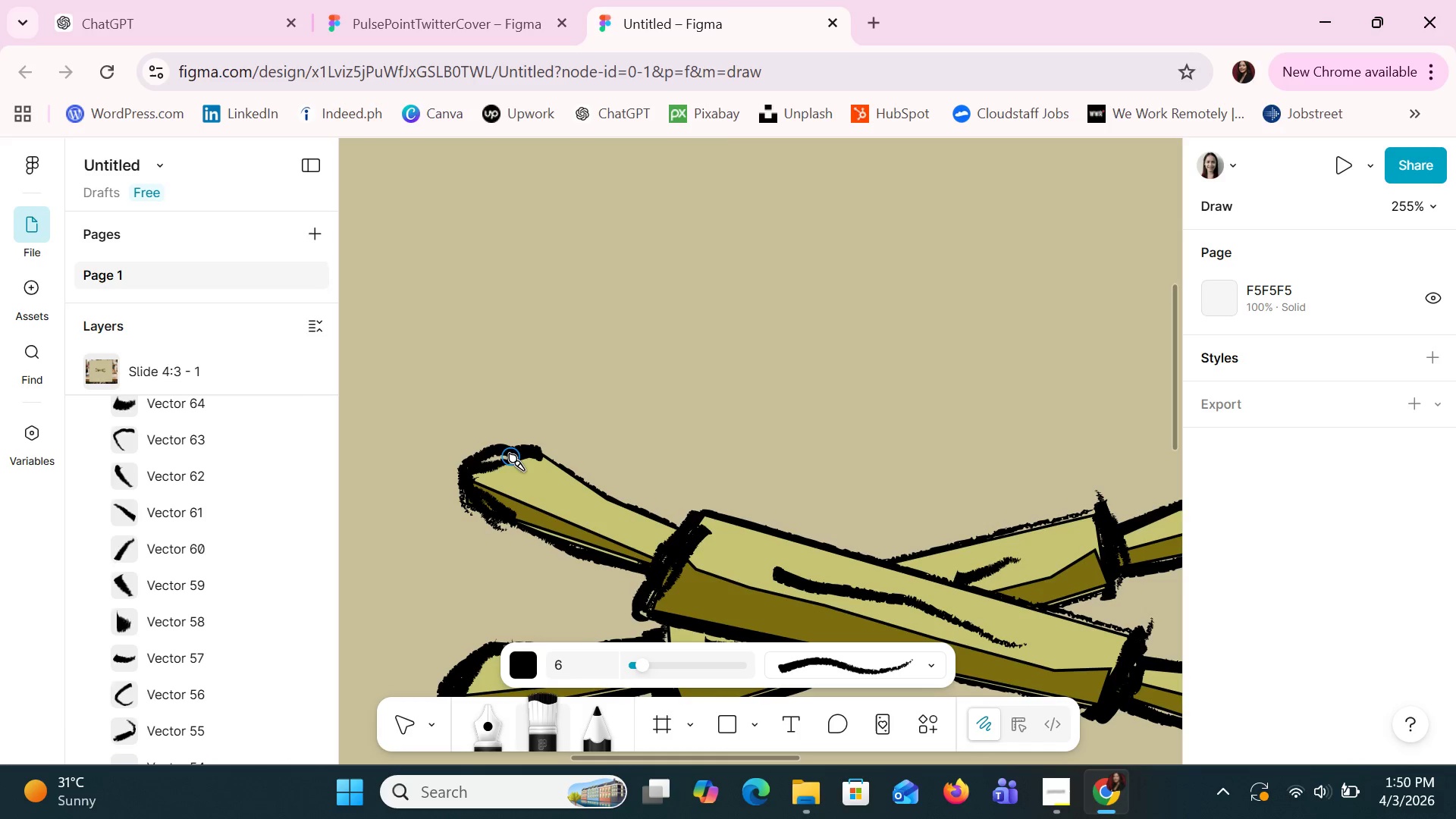 
left_click_drag(start_coordinate=[510, 456], to_coordinate=[521, 526])
 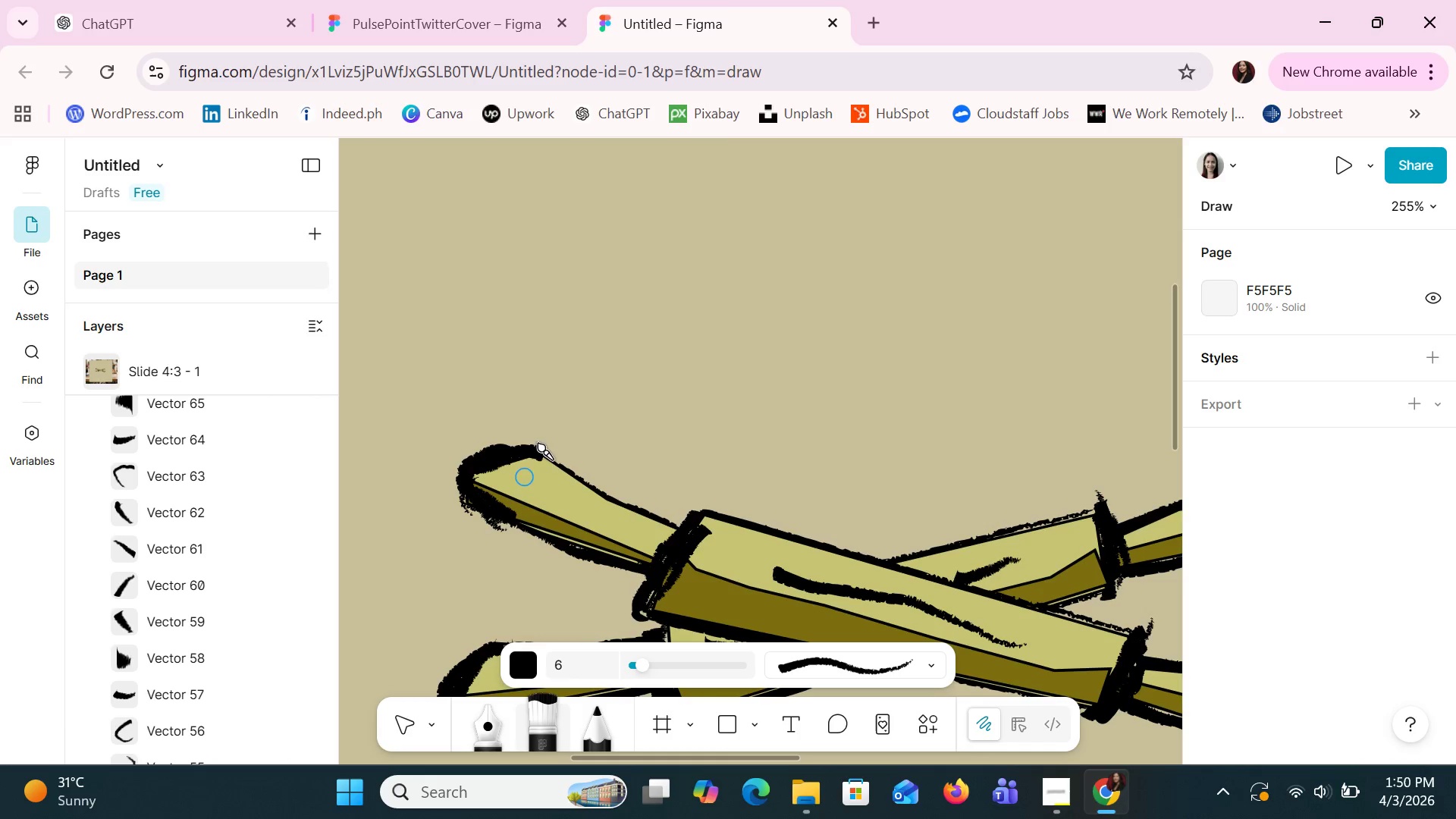 
hold_key(key=ControlLeft, duration=1.5)
hold_key(key=ControlLeft, duration=0.88)
scroll: coordinate [544, 435], scroll_direction: down, amount: 12.0
 